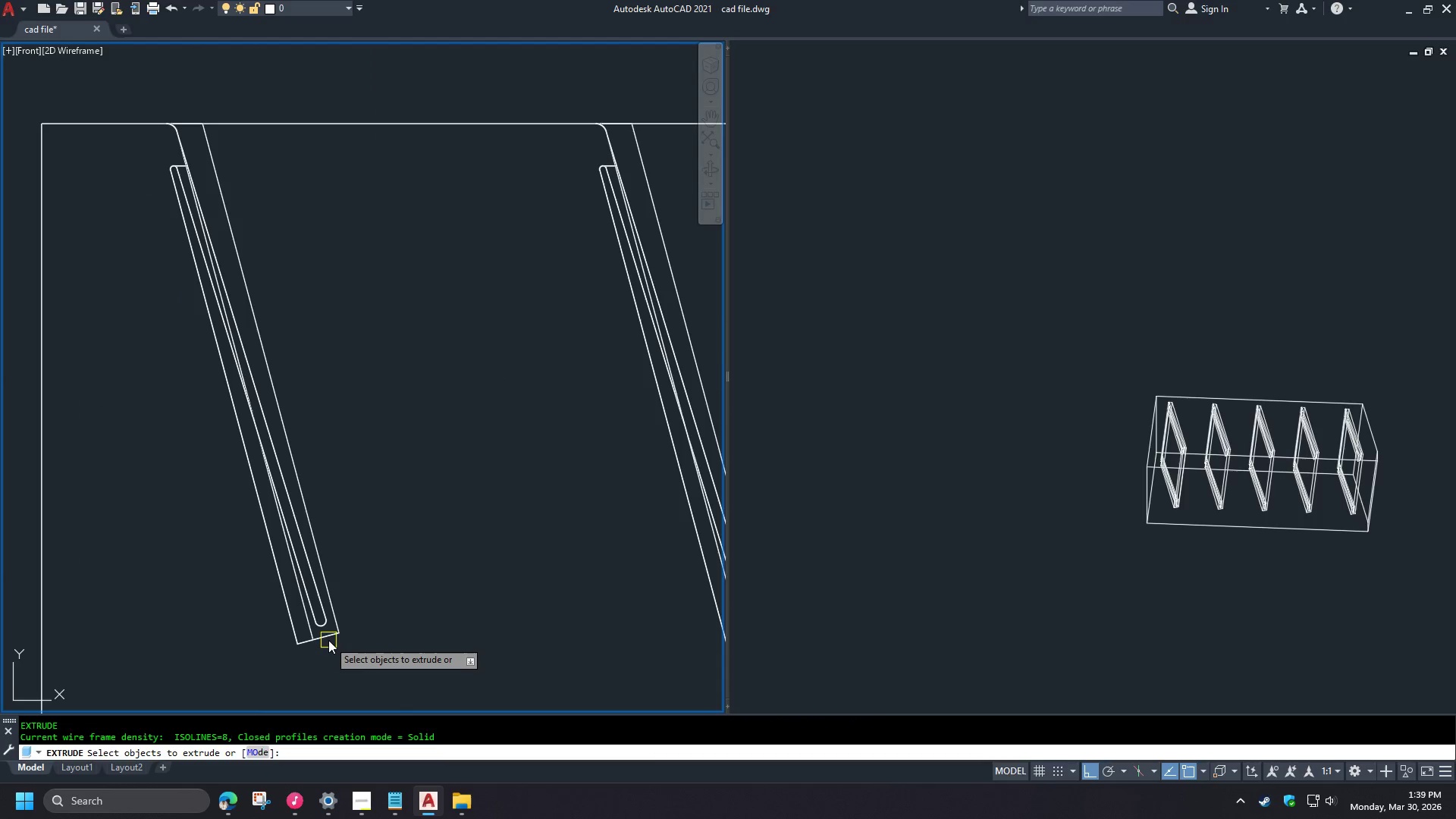 
left_click([328, 640])
 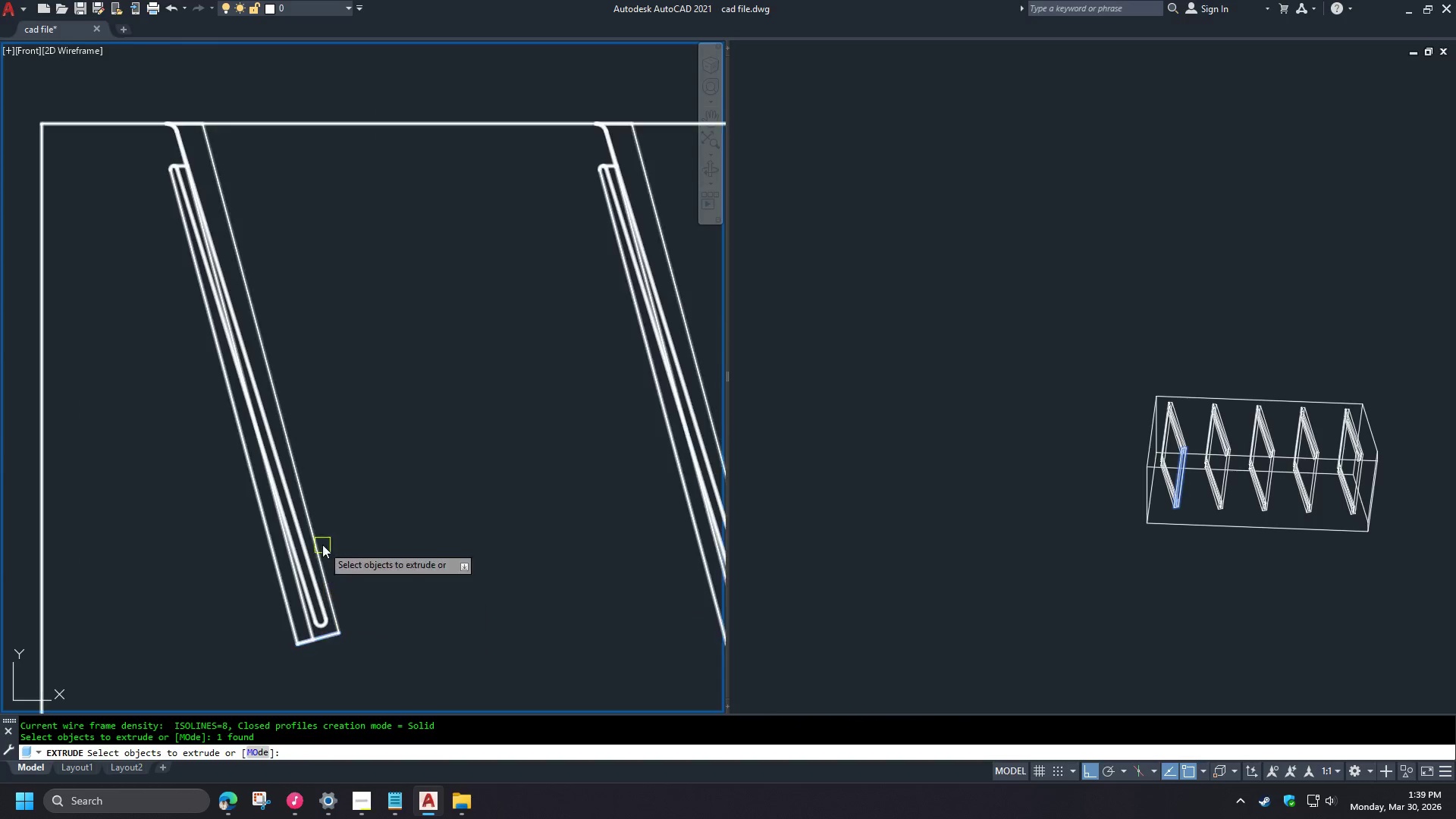 
key(Space)
 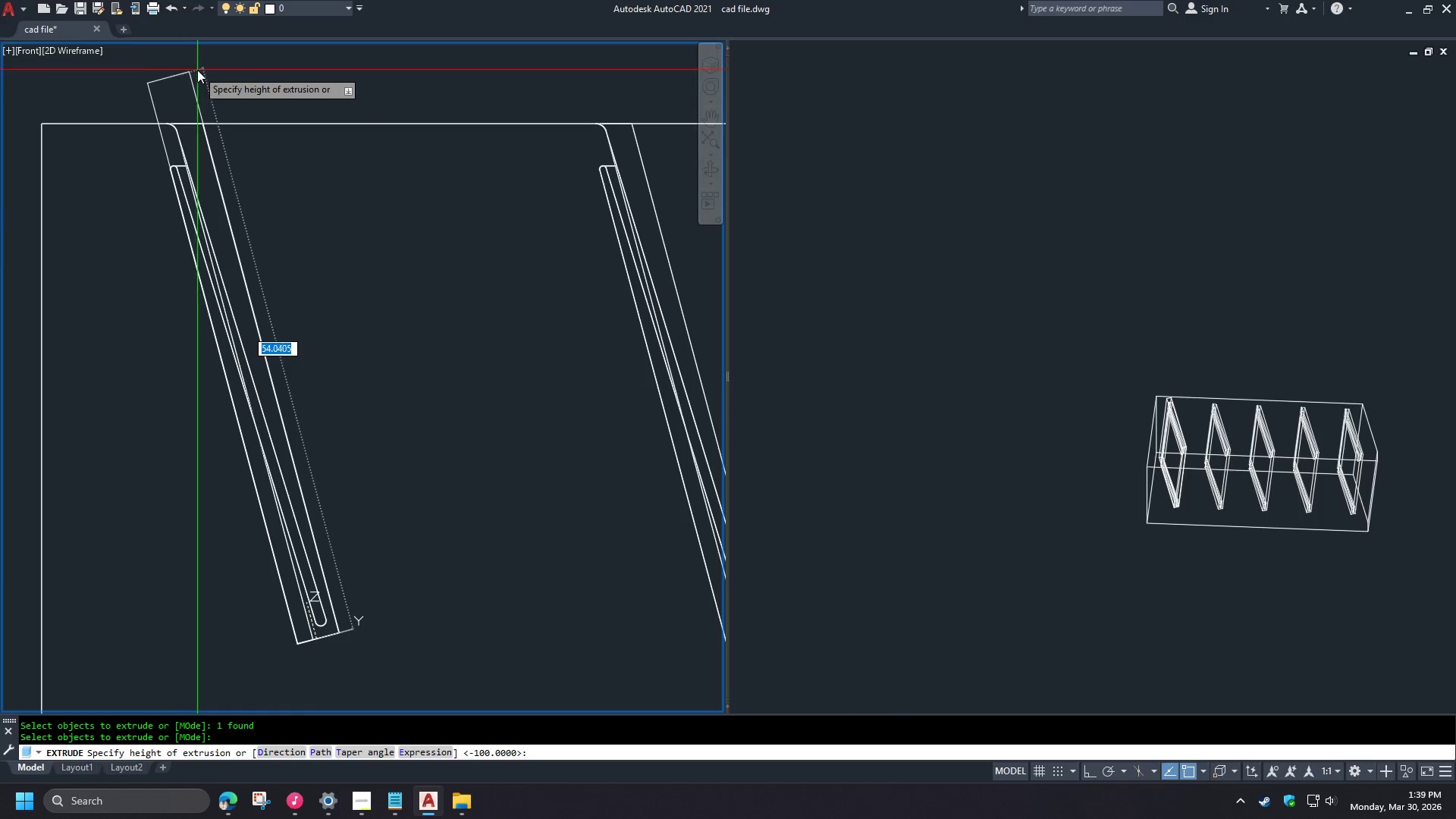 
left_click([194, 64])
 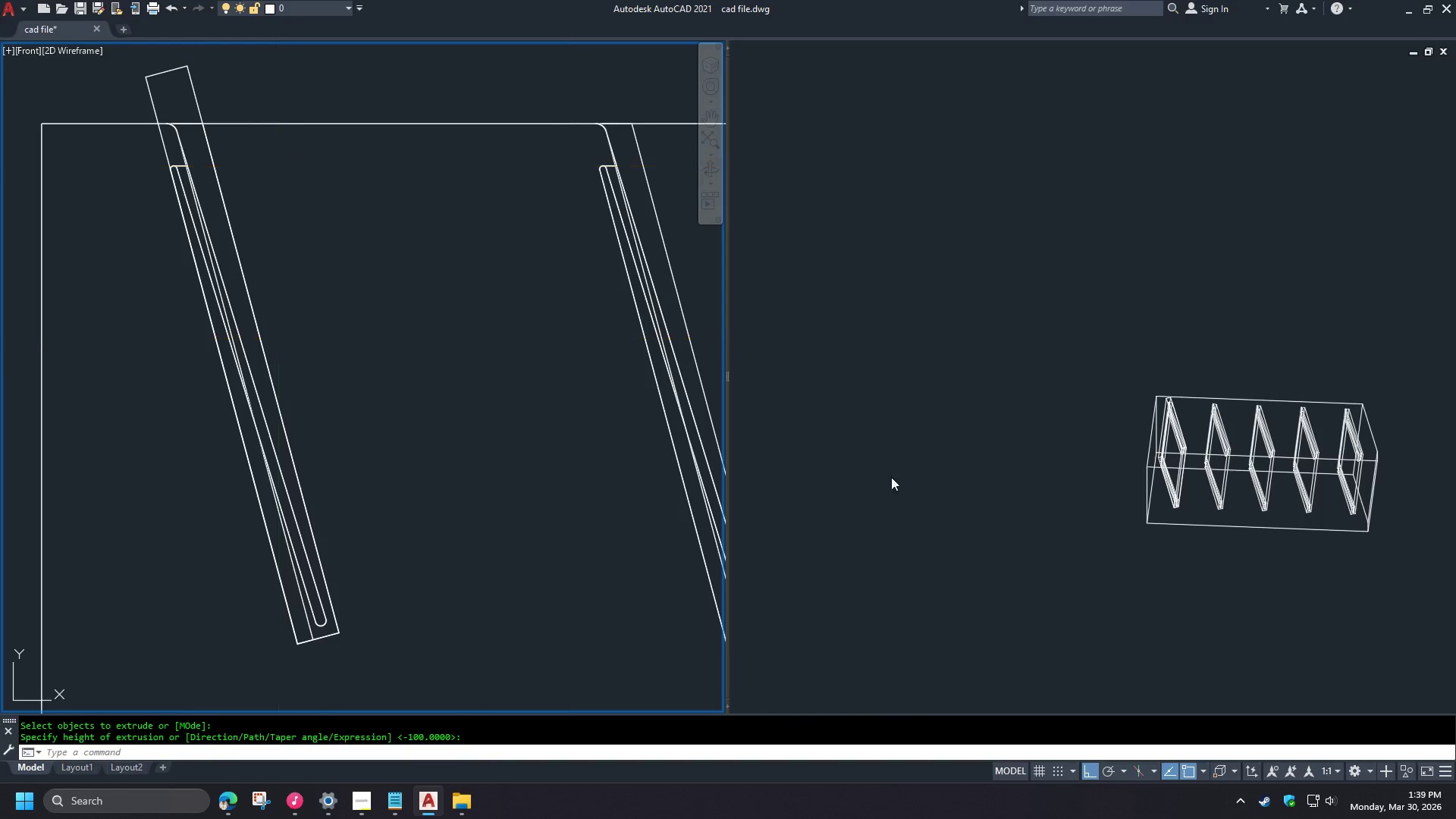 
left_click([987, 562])
 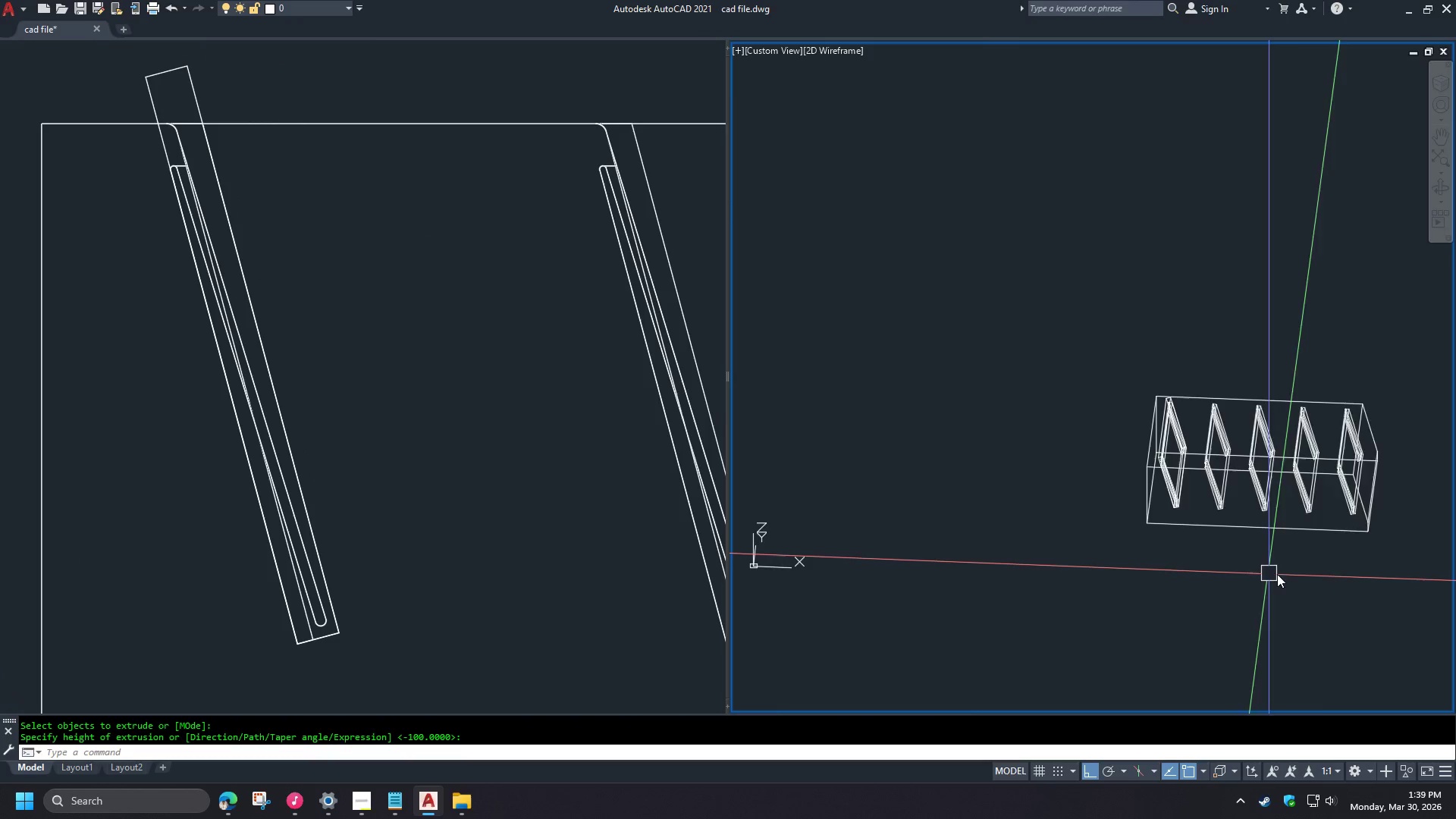 
scroll: coordinate [1326, 576], scroll_direction: down, amount: 2.0
 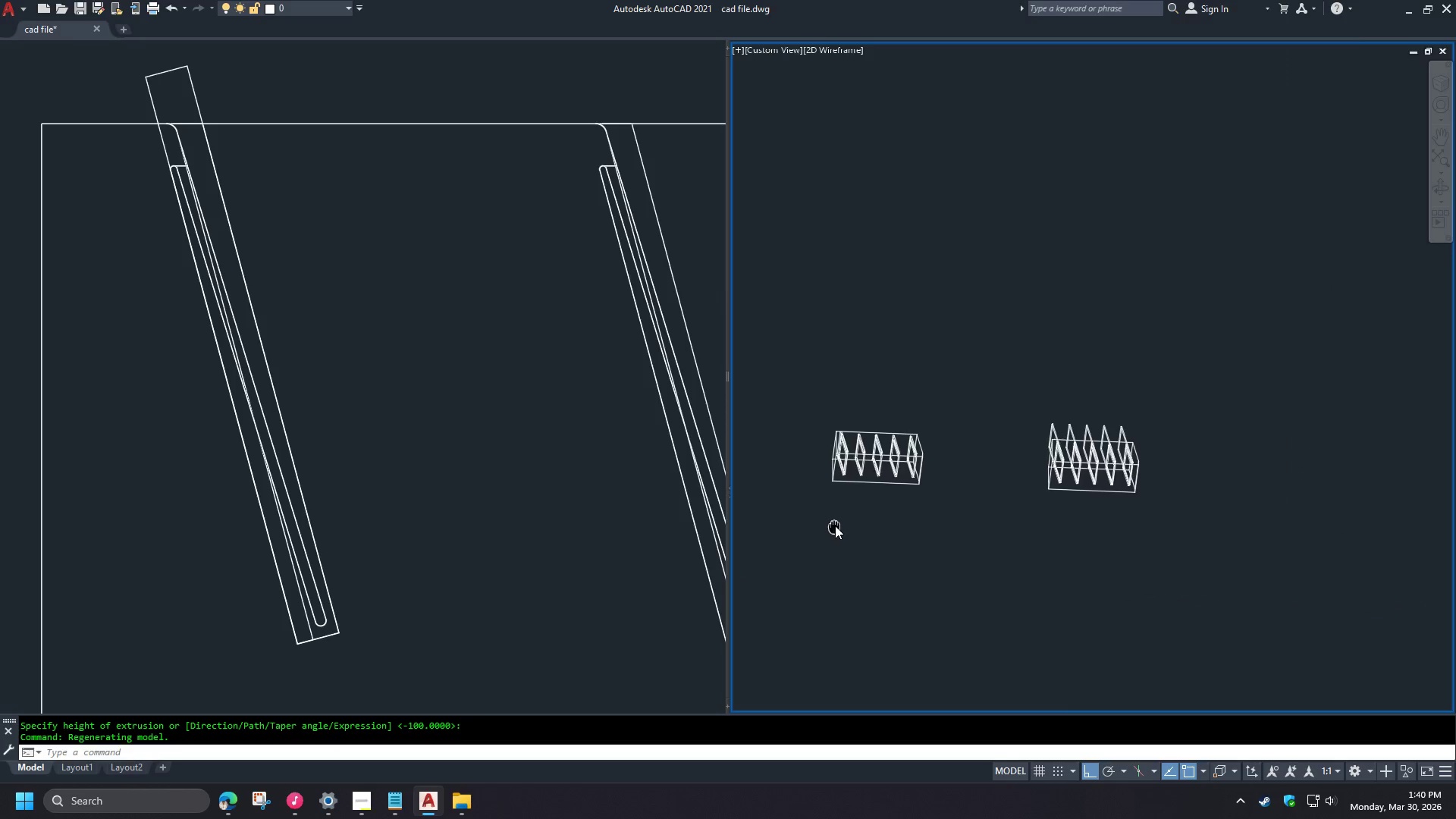 
hold_key(key=ShiftLeft, duration=1.5)
 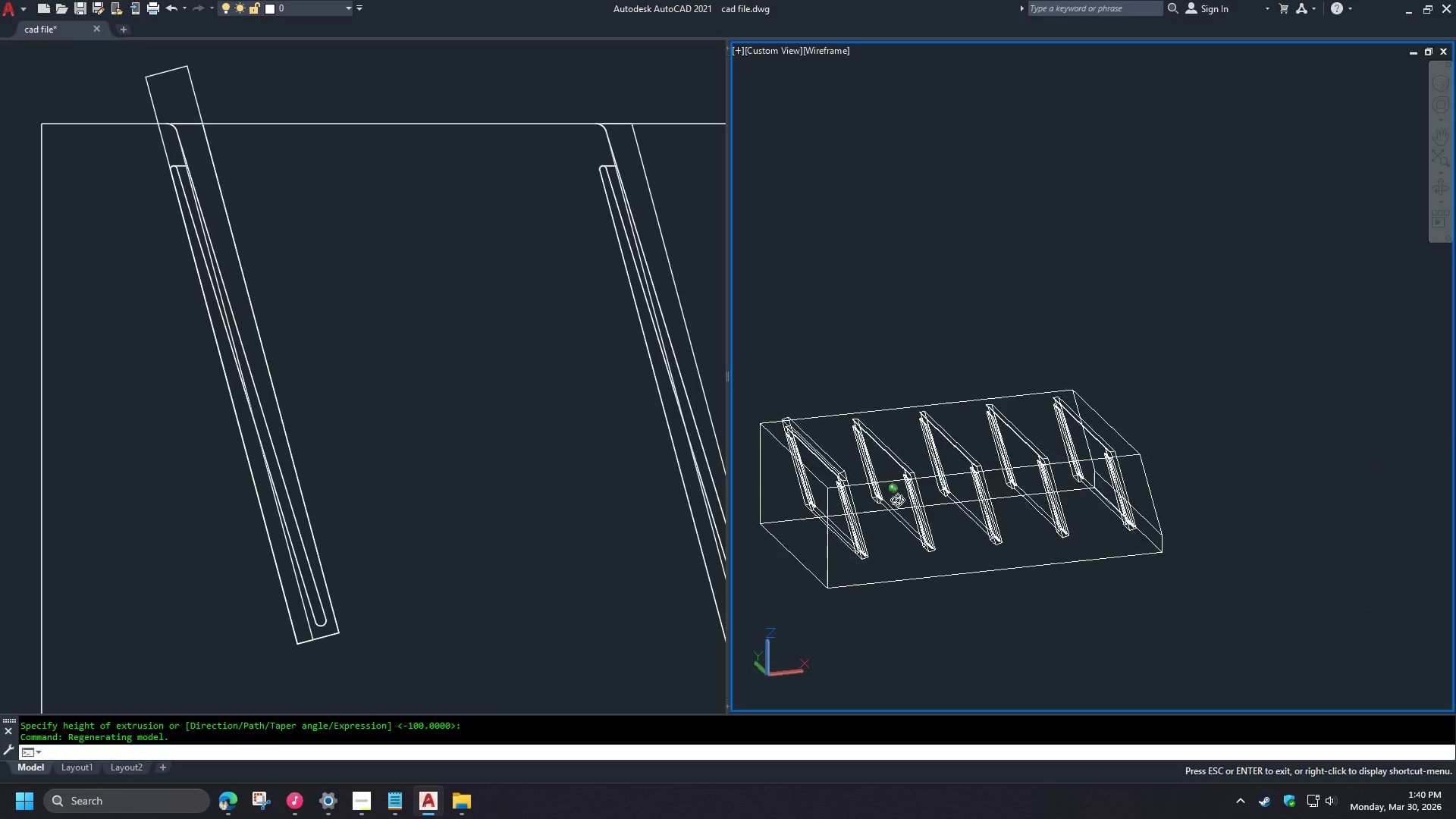 
key(Shift+ShiftLeft)
 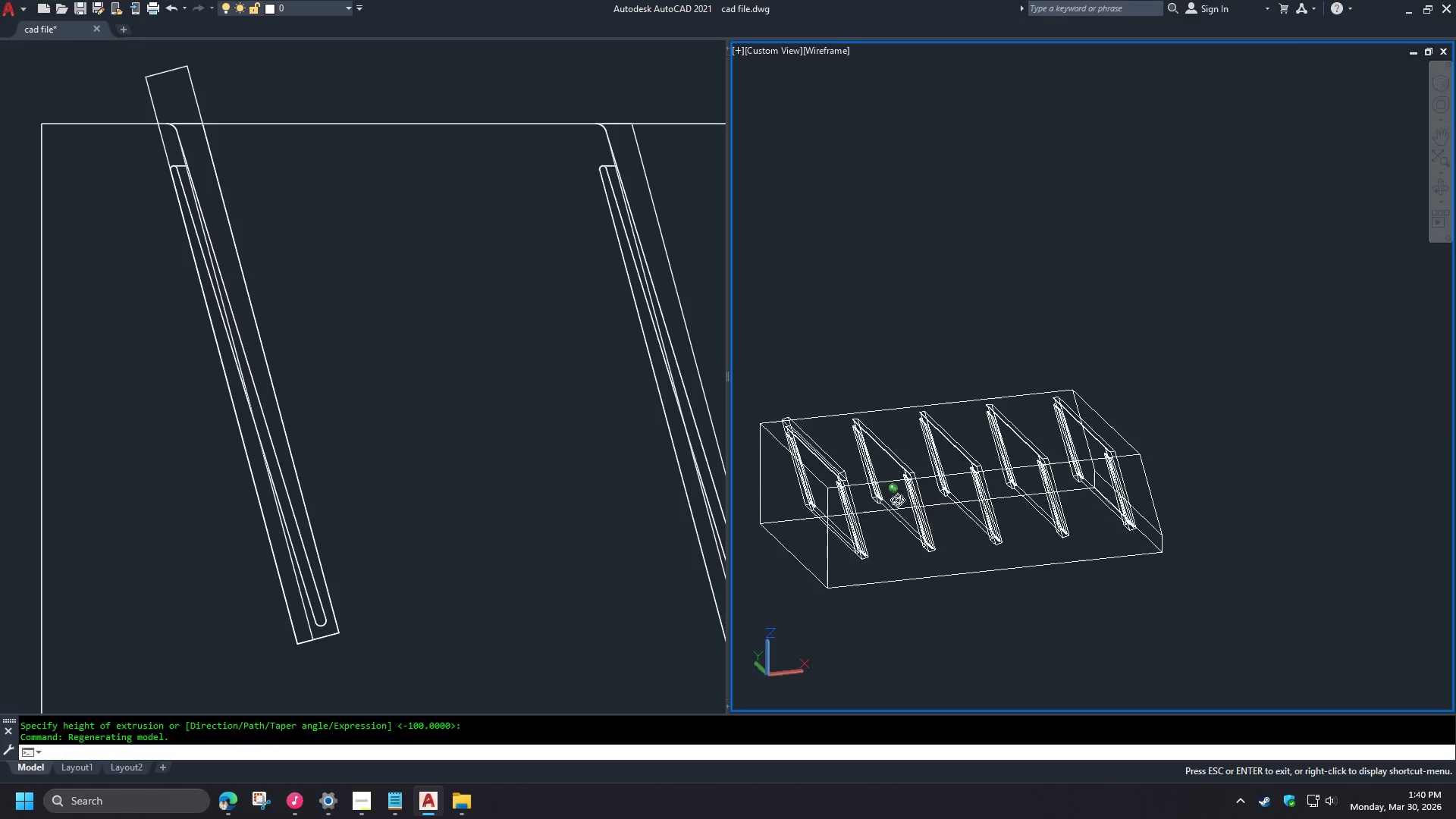 
key(Shift+ShiftLeft)
 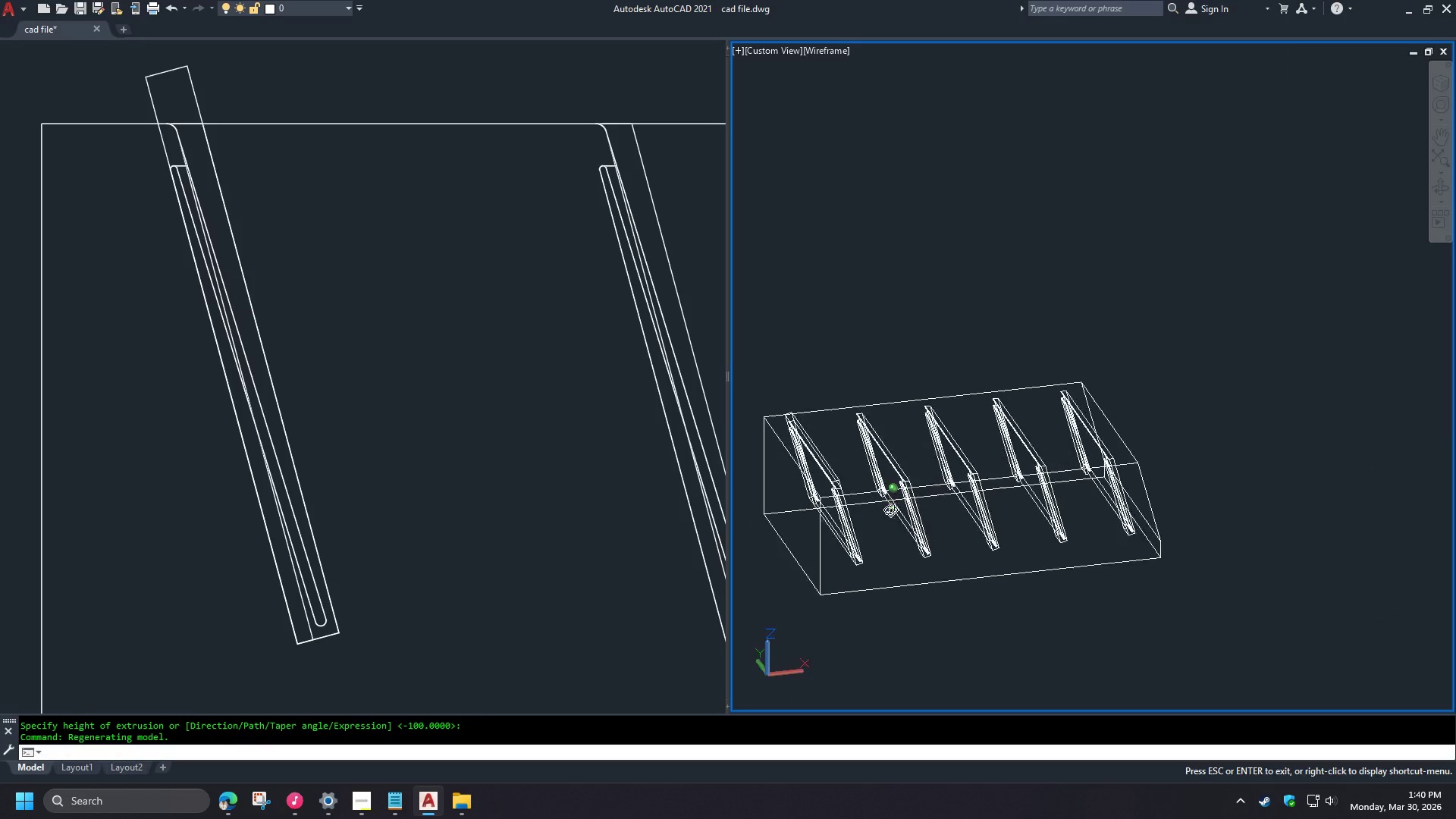 
key(Shift+ShiftLeft)
 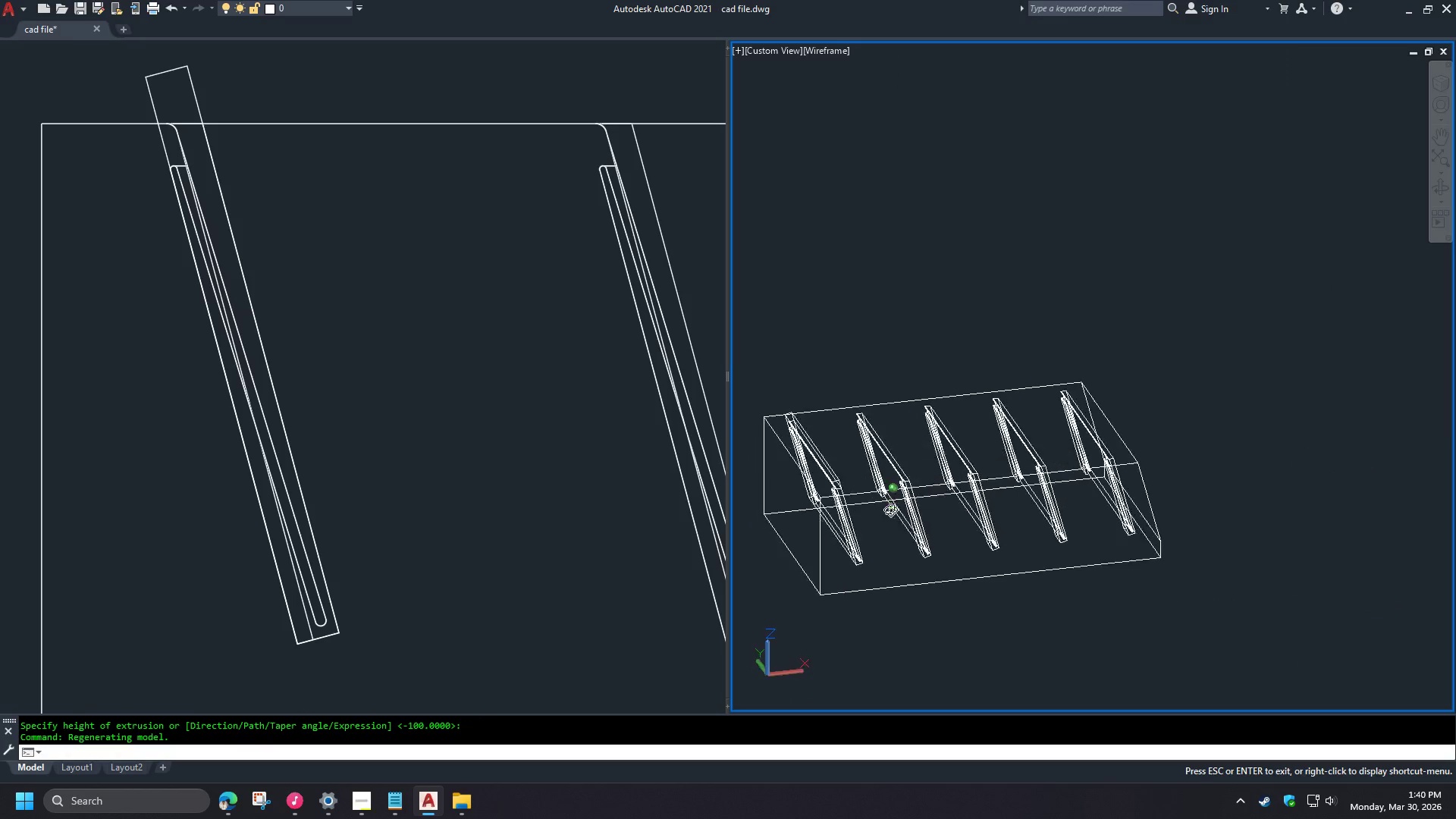 
key(Shift+ShiftLeft)
 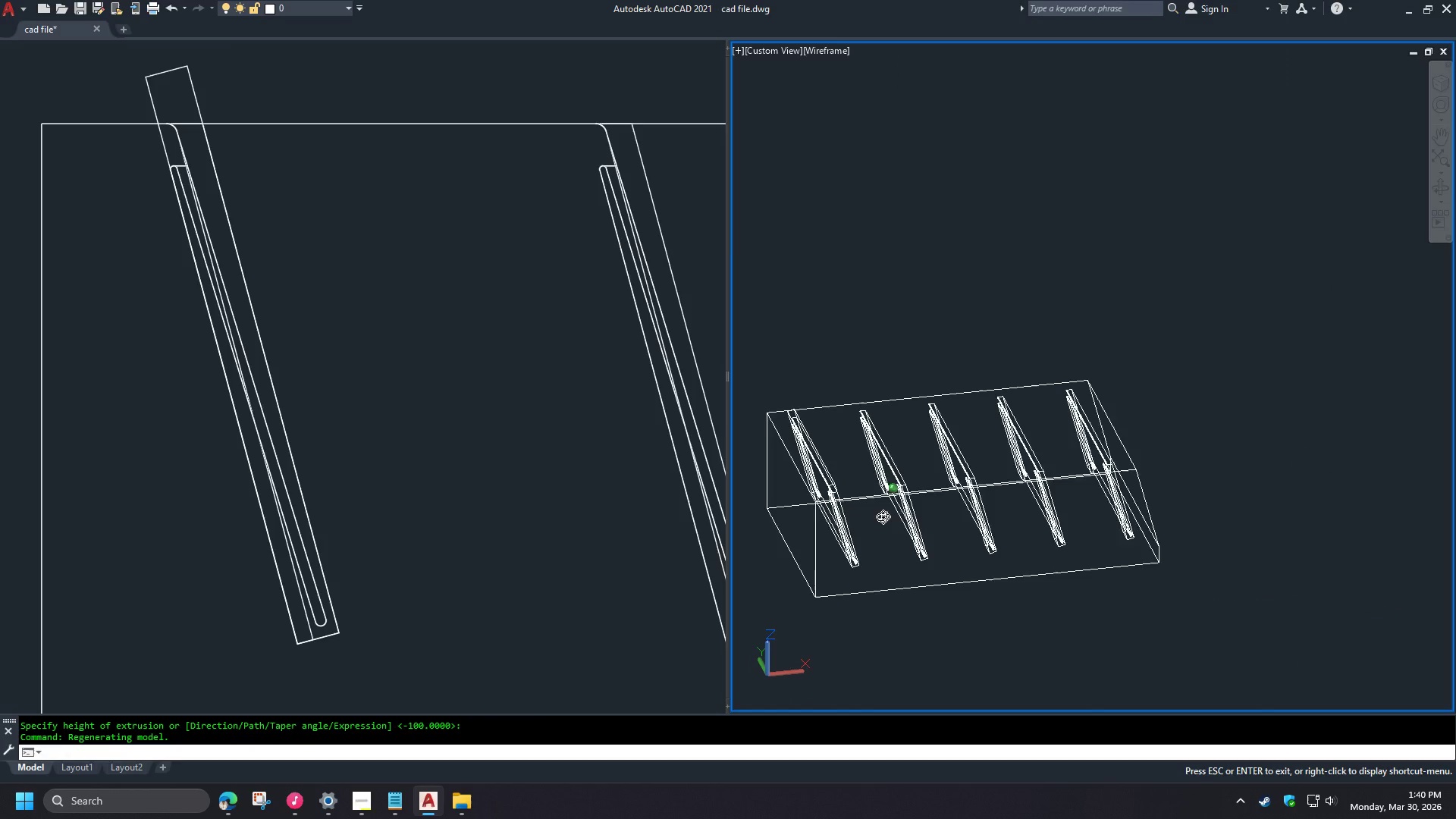 
key(Shift+ShiftLeft)
 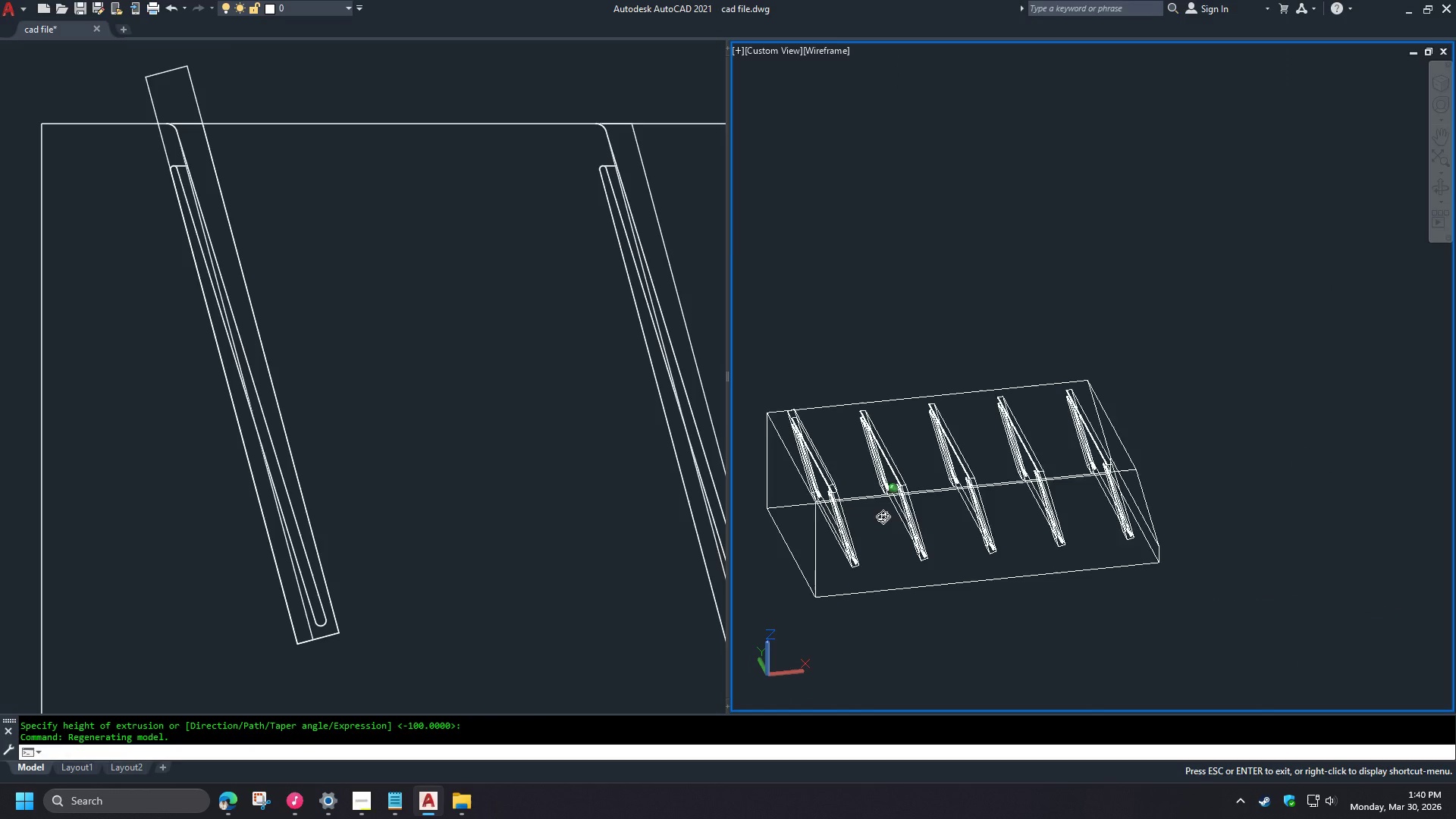 
key(Shift+ShiftLeft)
 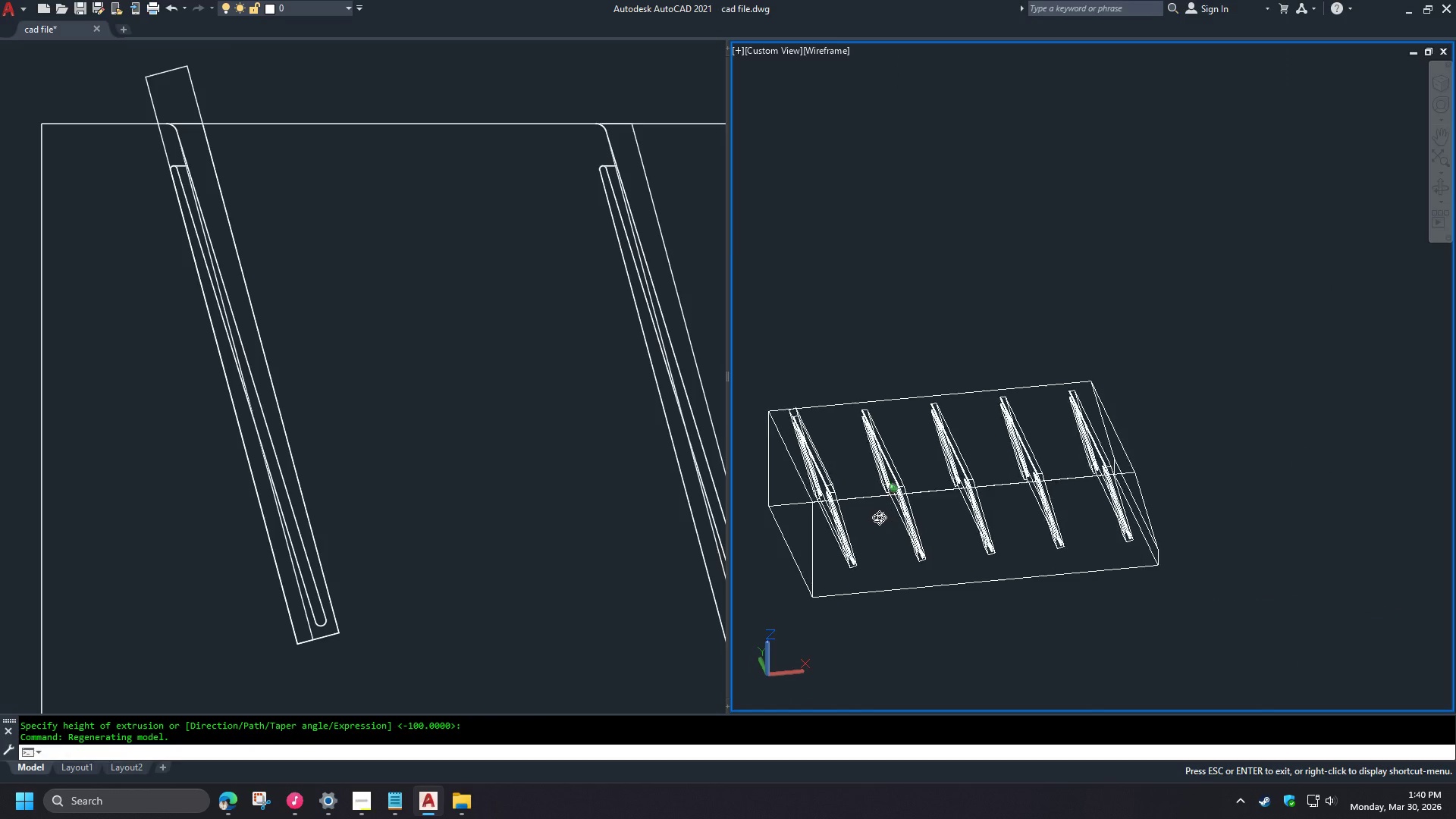 
key(Shift+ShiftLeft)
 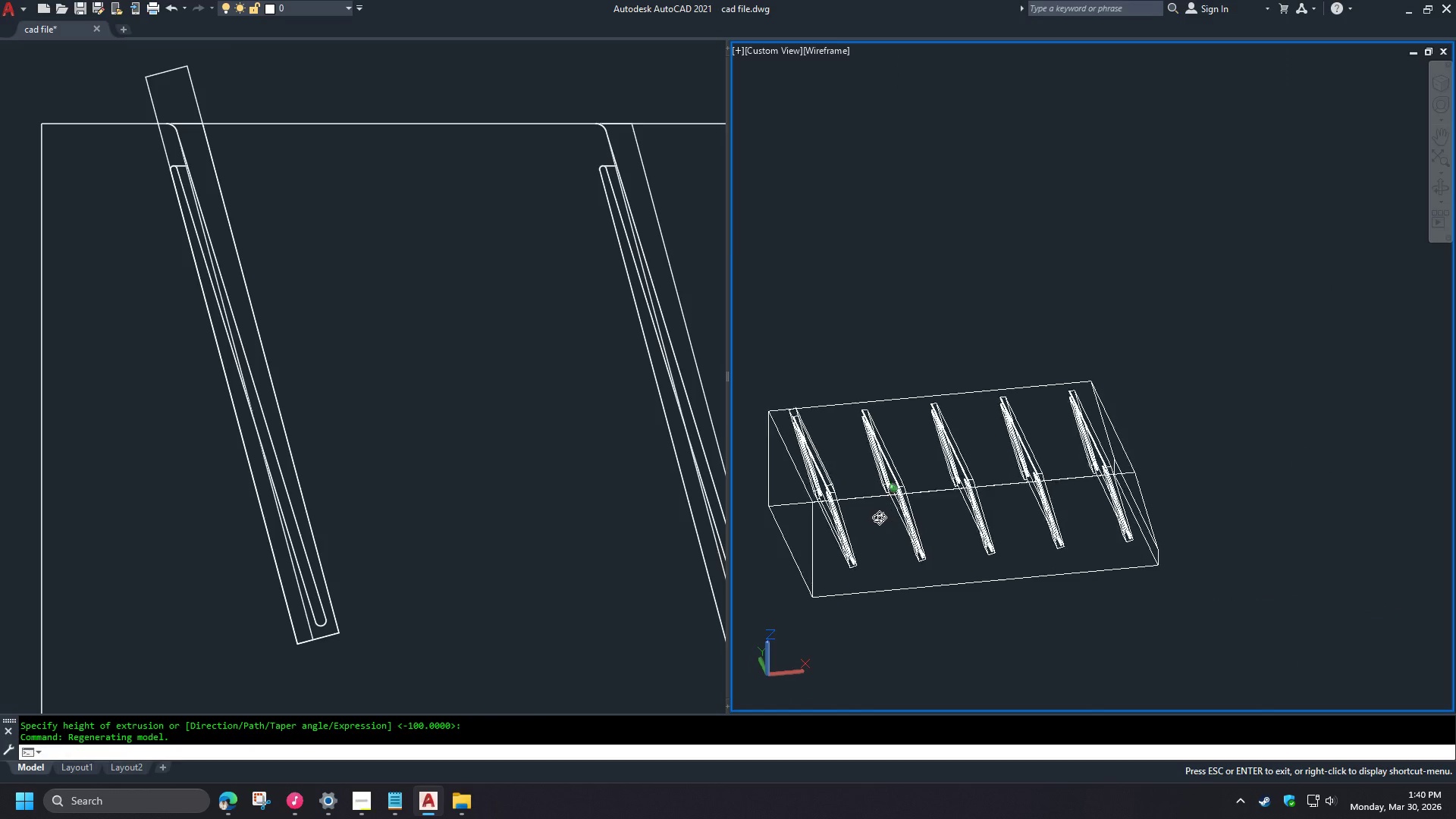 
key(Shift+ShiftLeft)
 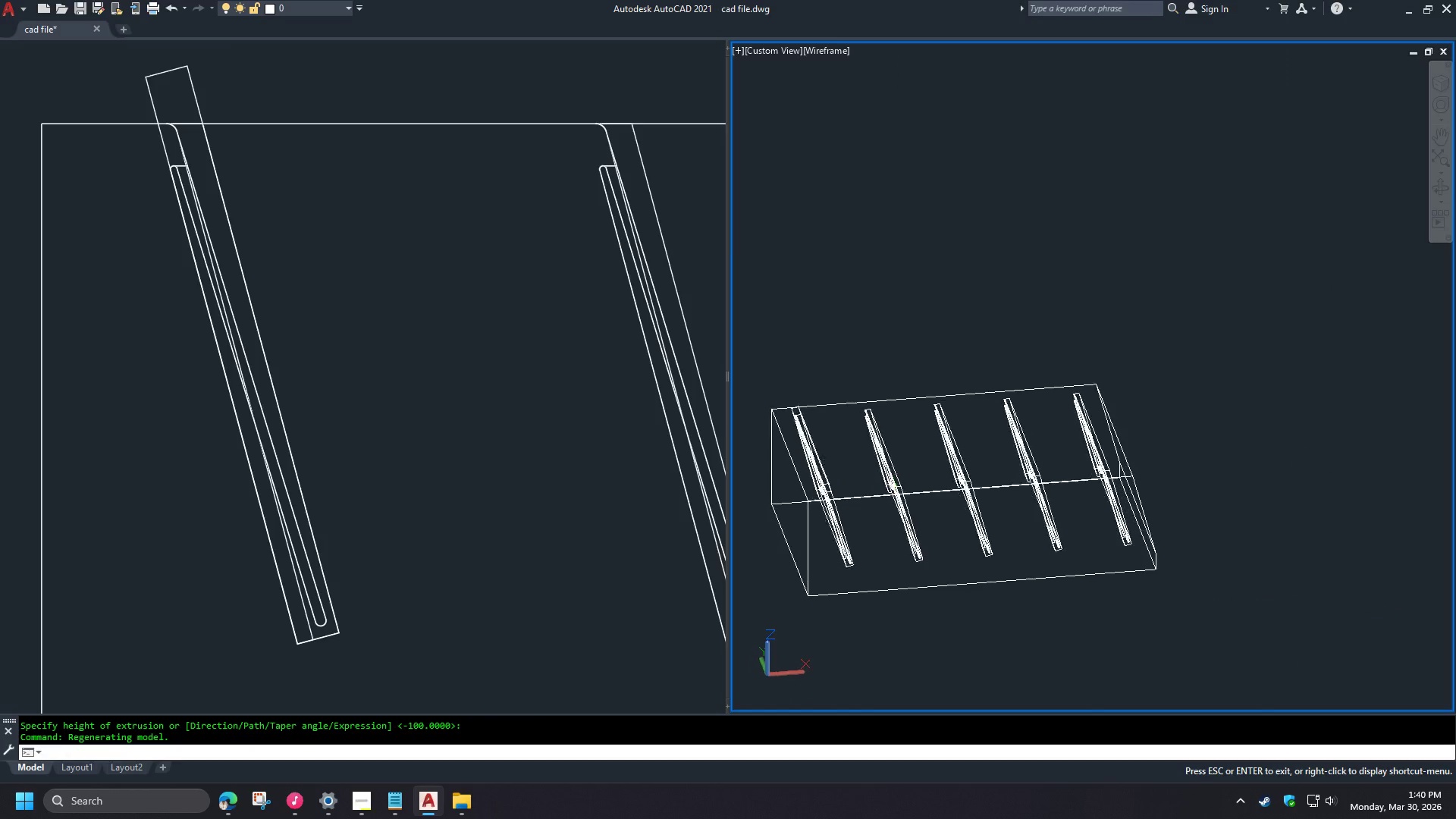 
key(Shift+ShiftLeft)
 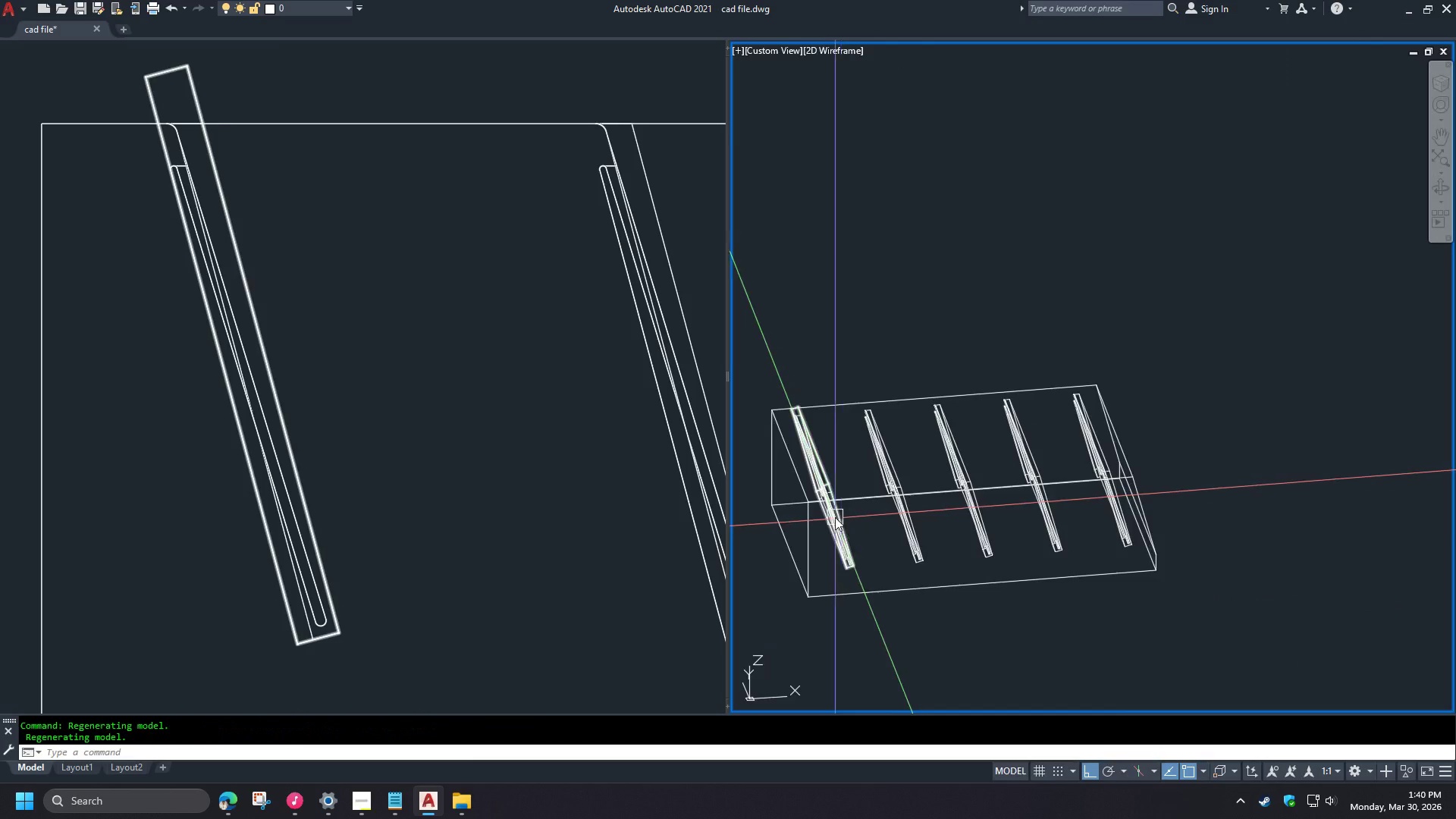 
scroll: coordinate [874, 457], scroll_direction: up, amount: 3.0
 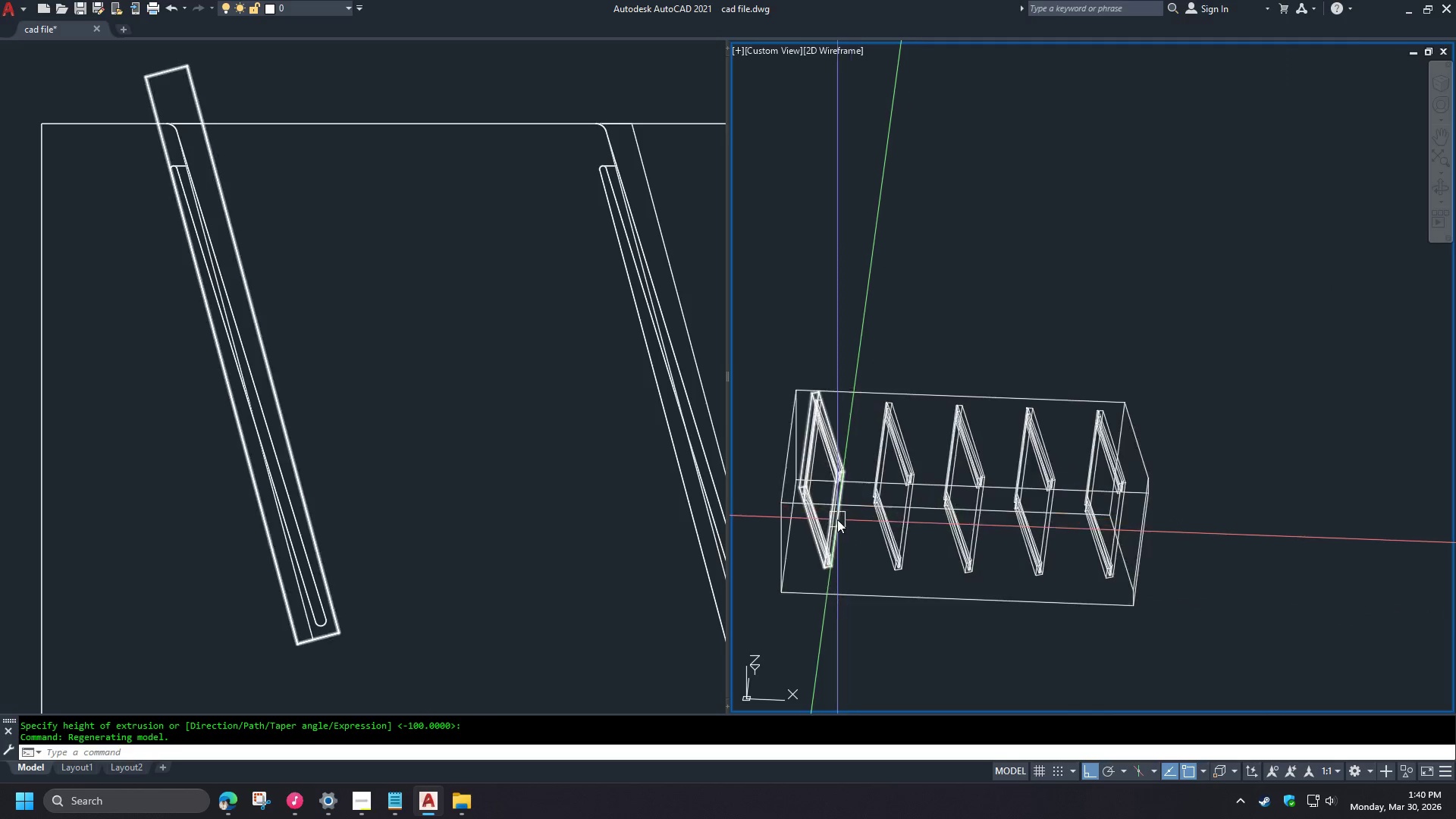 
hold_key(key=ControlLeft, duration=0.42)
 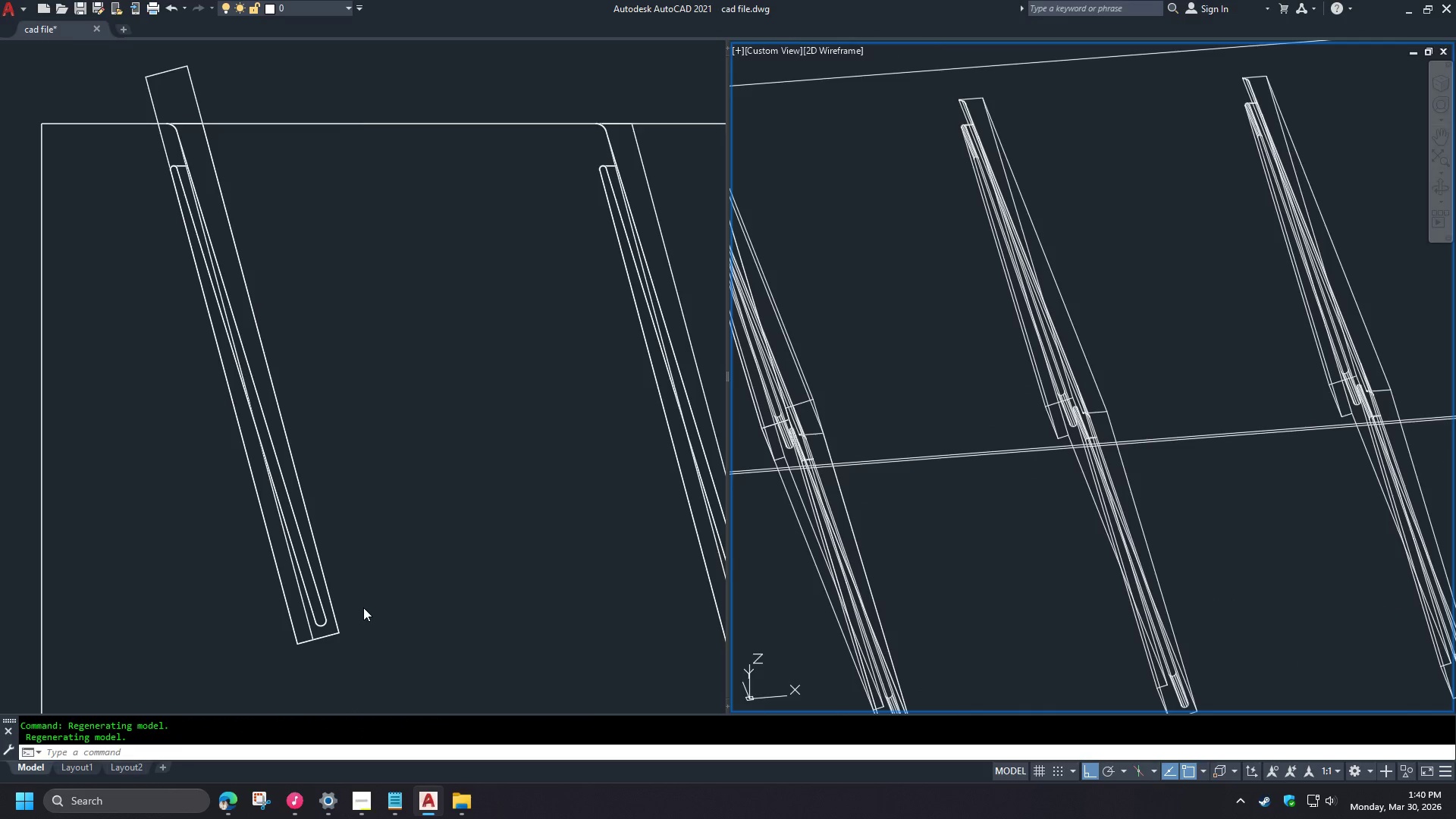 
left_click([363, 607])
 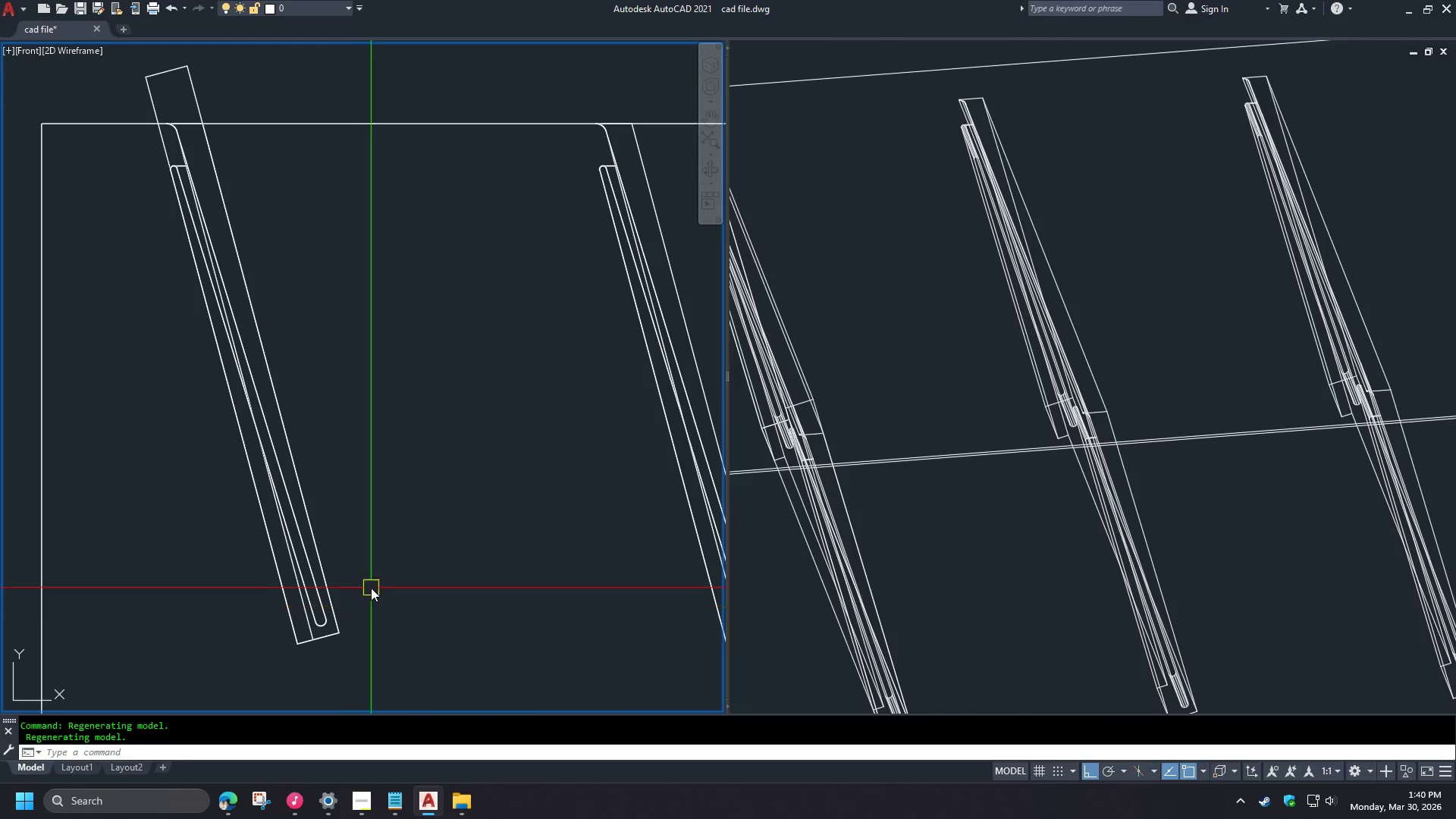 
key(Control+Z)
 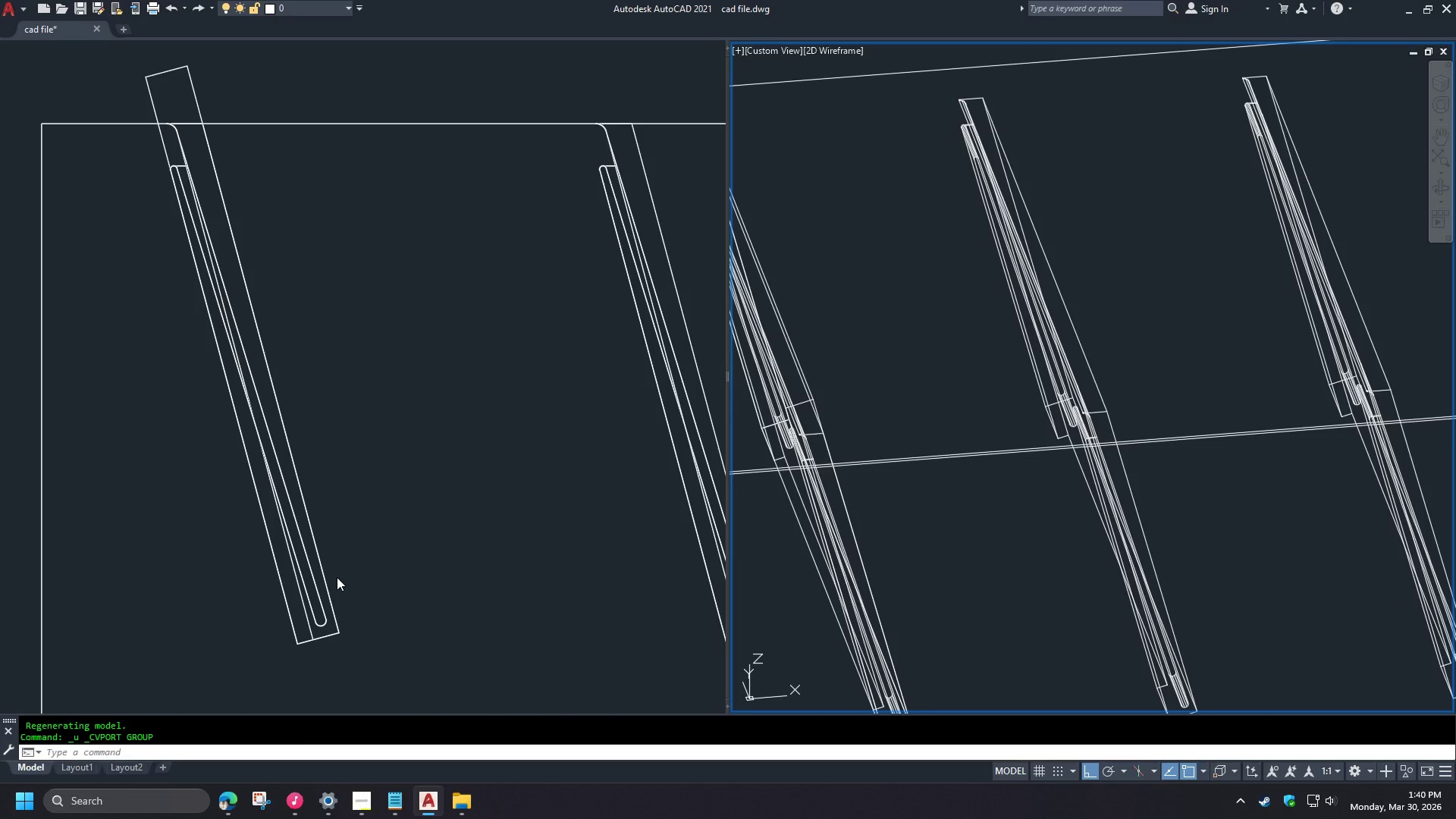 
scroll: coordinate [832, 510], scroll_direction: up, amount: 3.0
 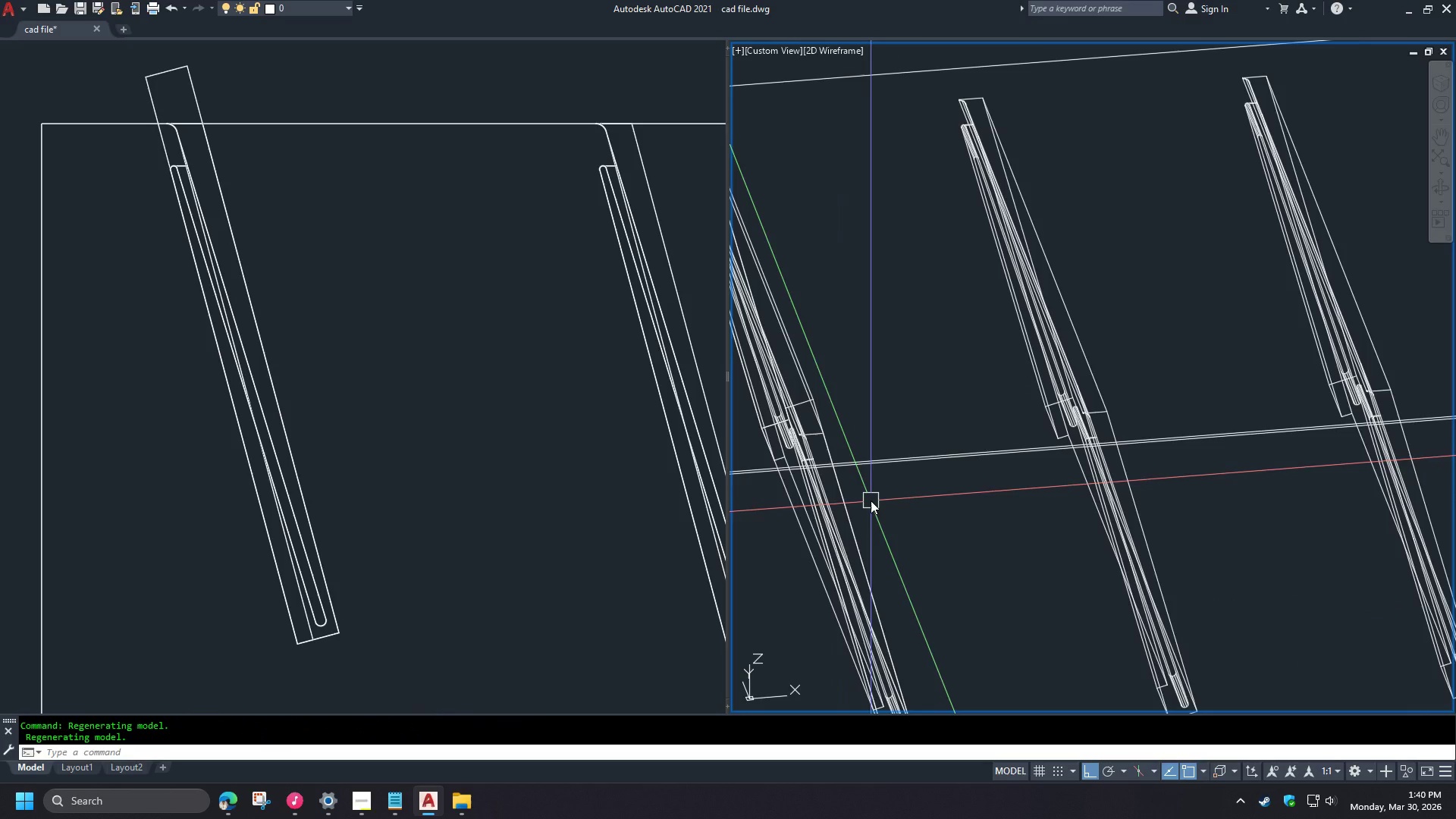 
left_click([340, 578])
 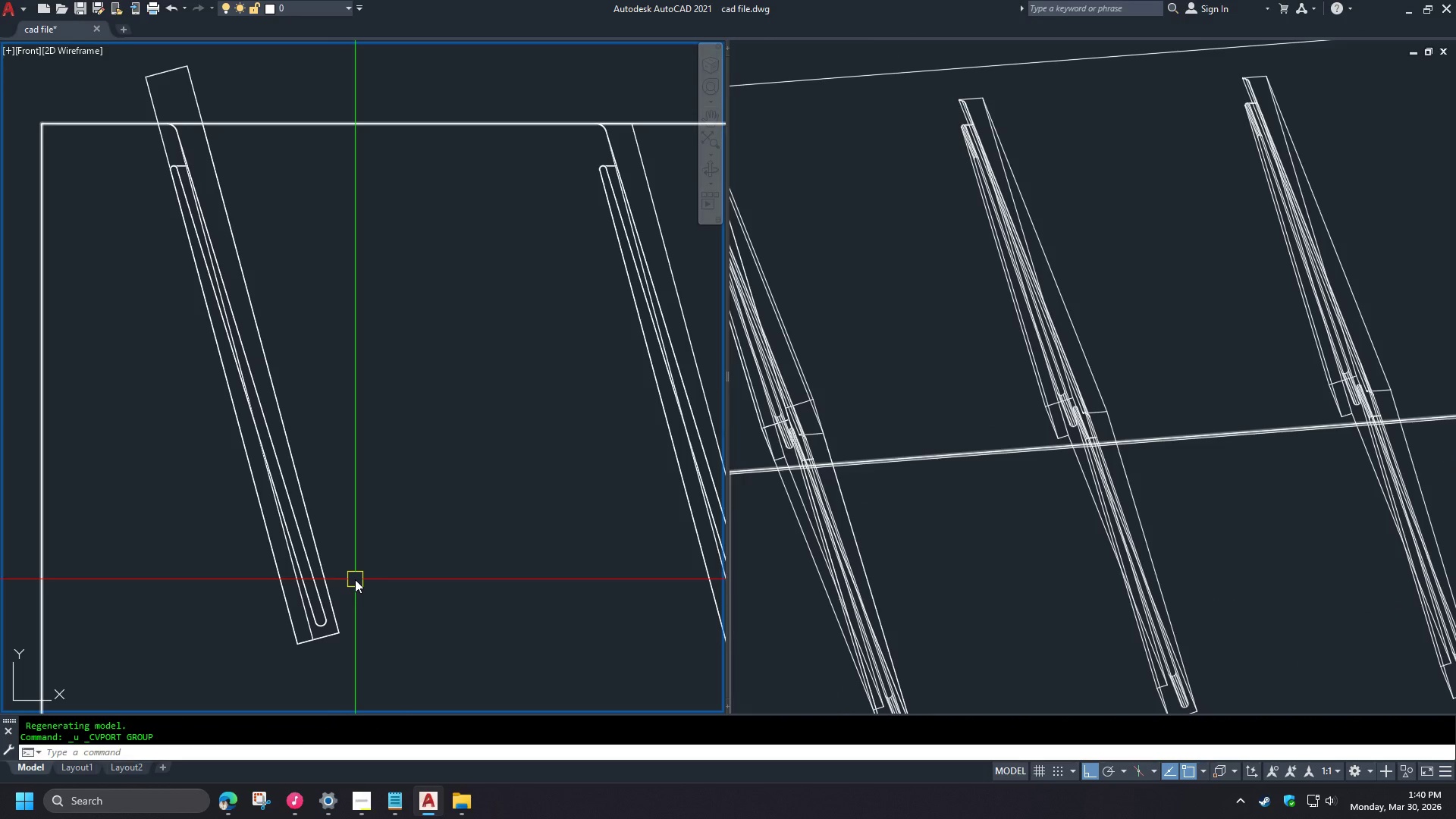 
key(Control+Z)
 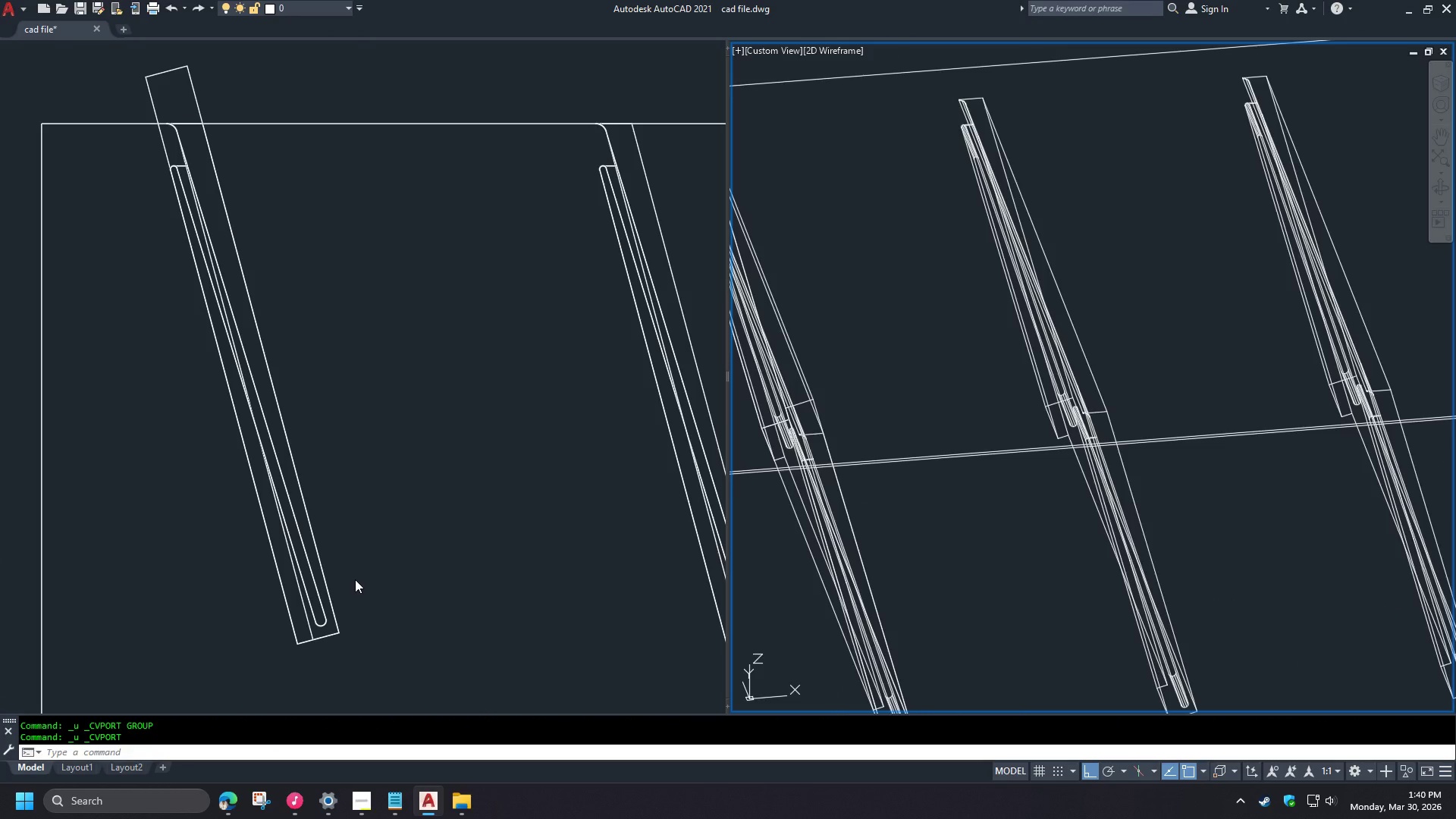 
key(Control+Z)
 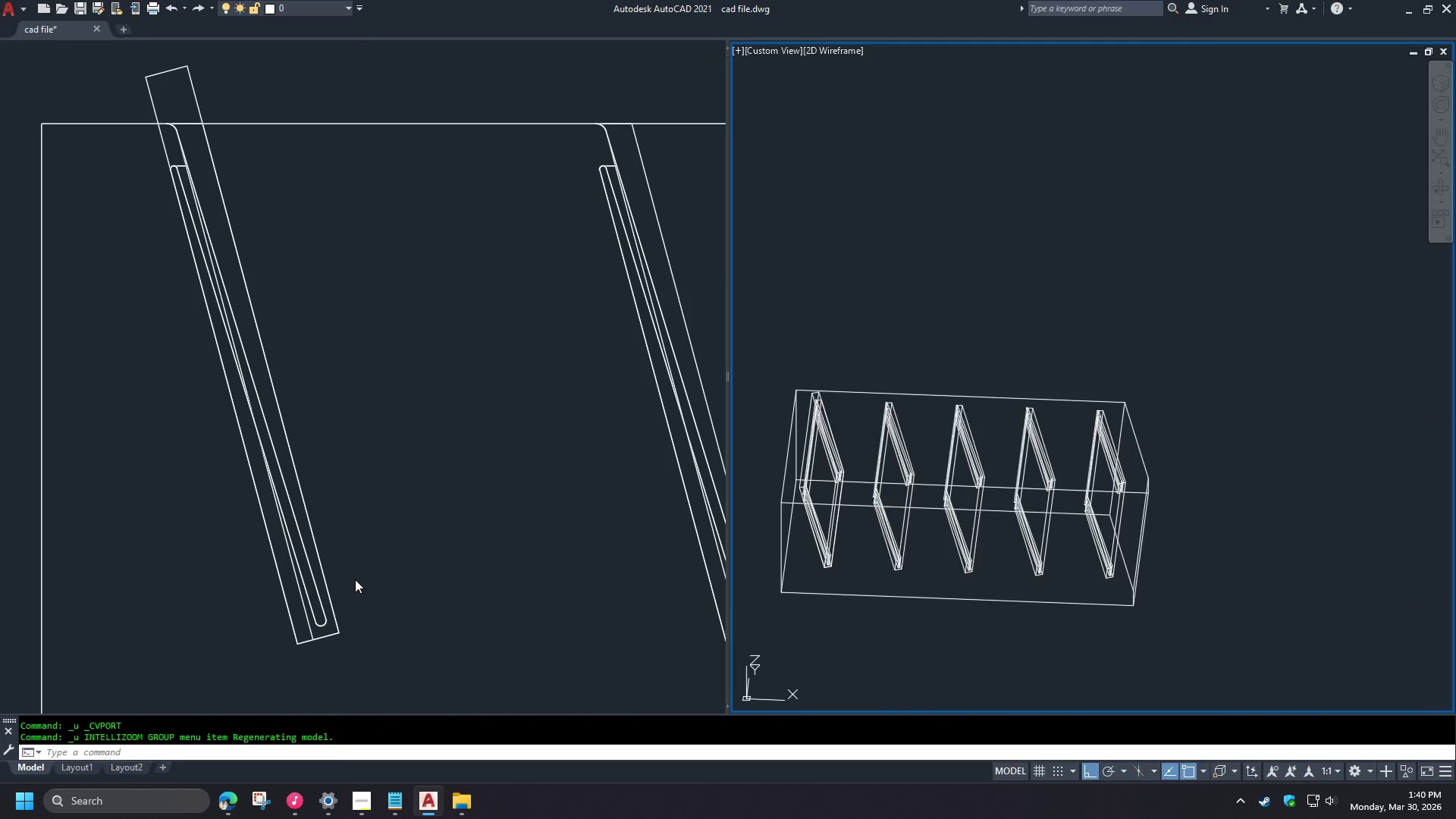 
key(Control+Z)
 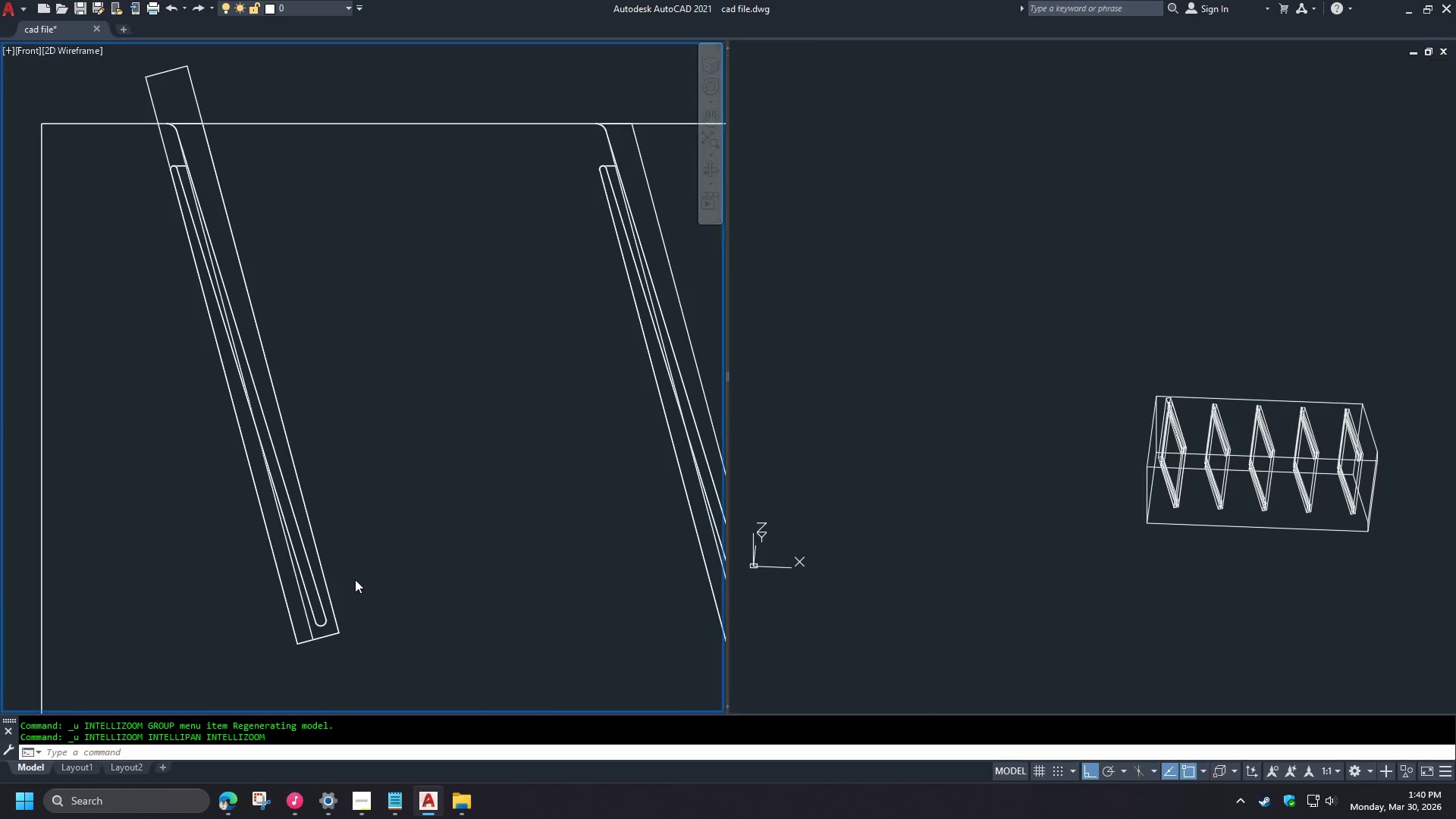 
key(Control+Z)
 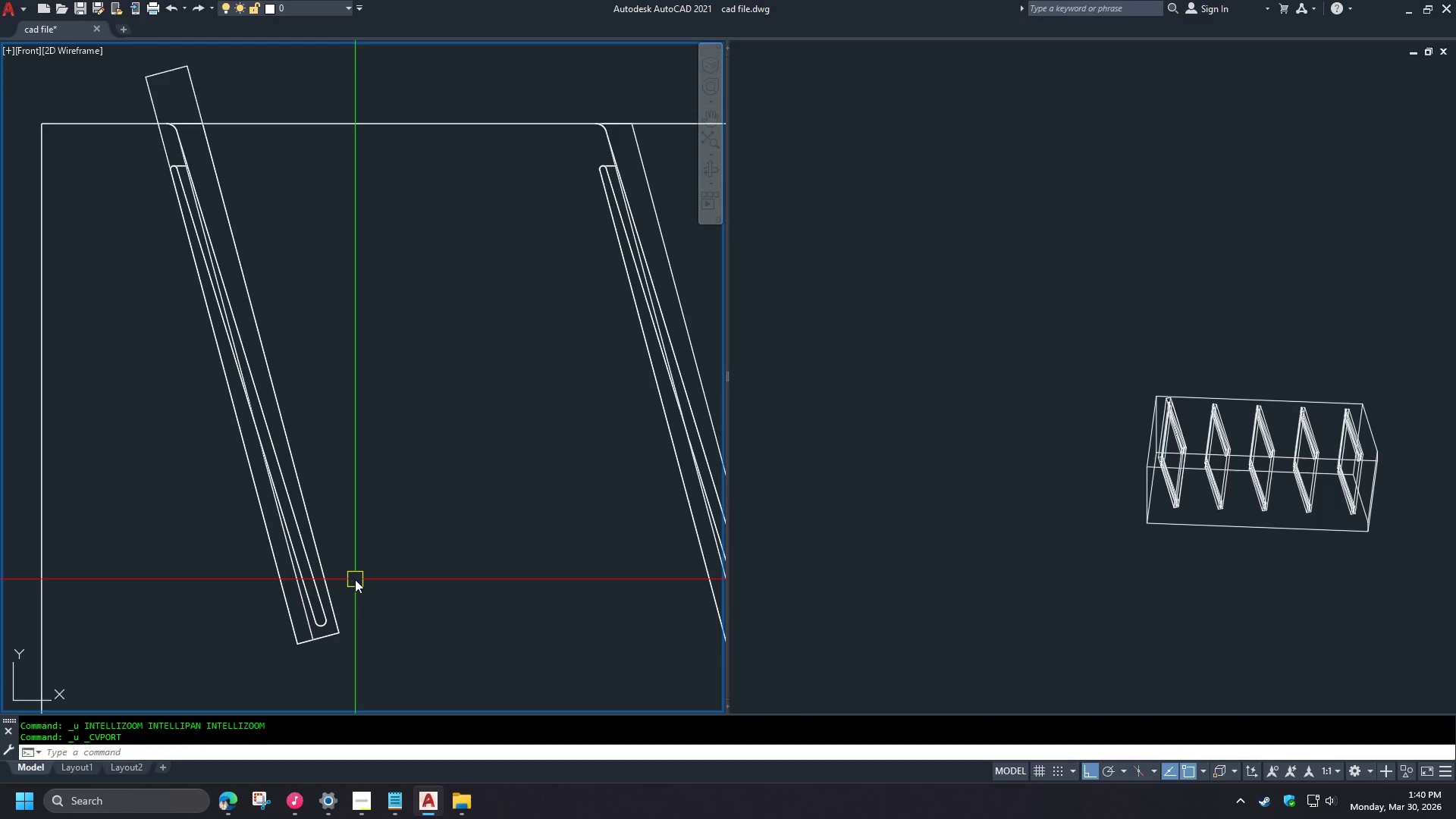 
key(Control+Z)
 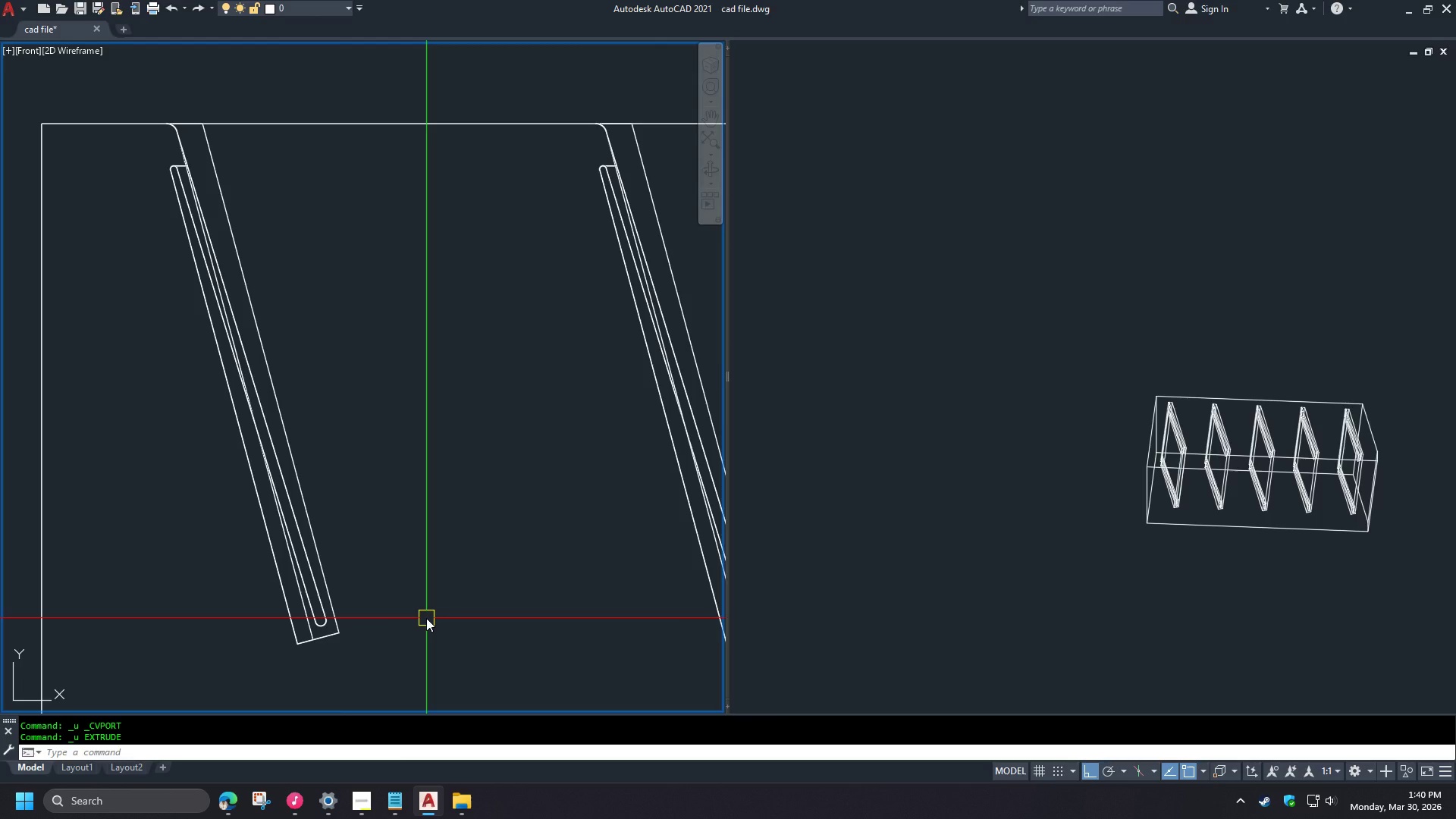 
type(di)
 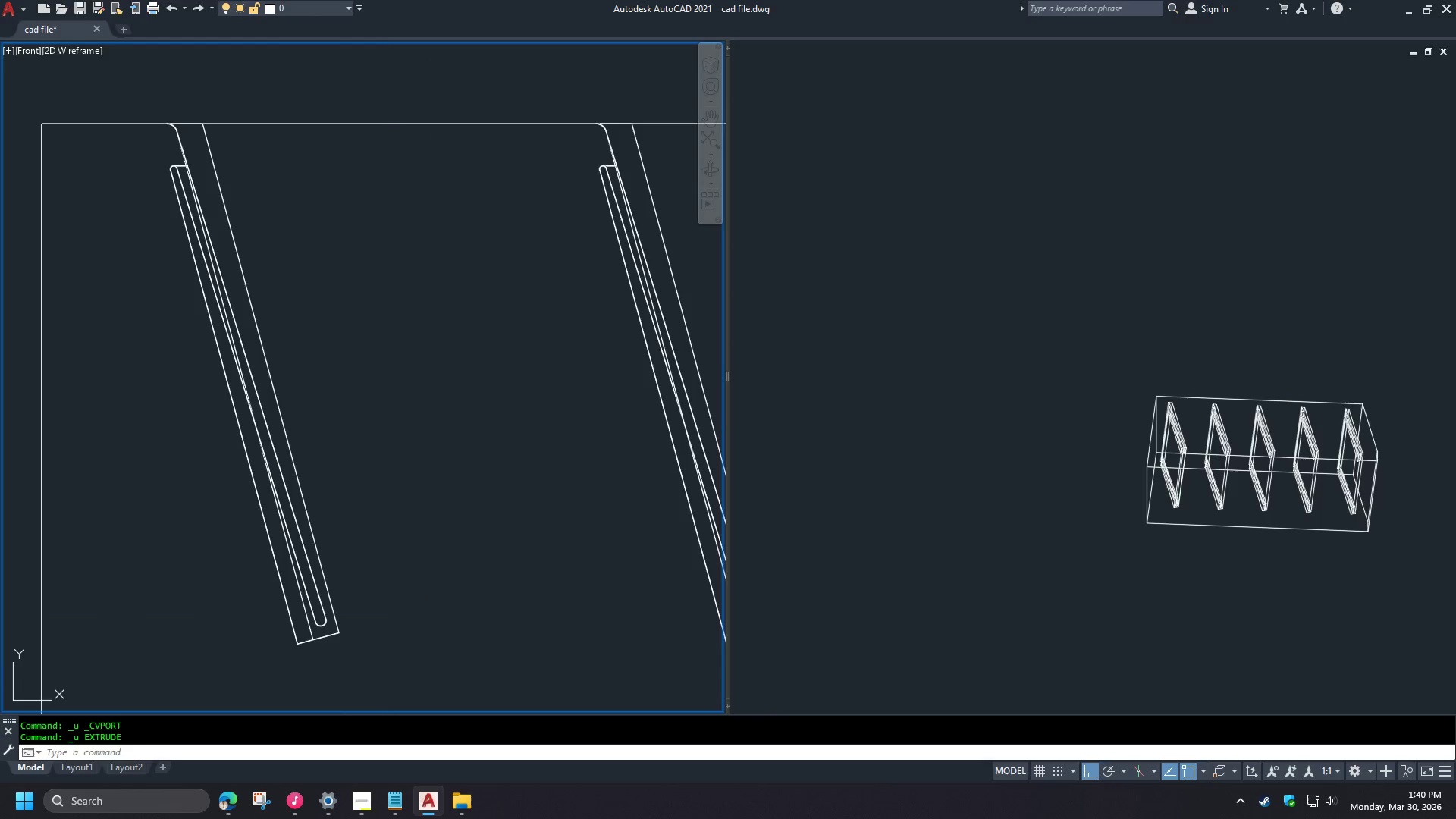 
key(Space)
 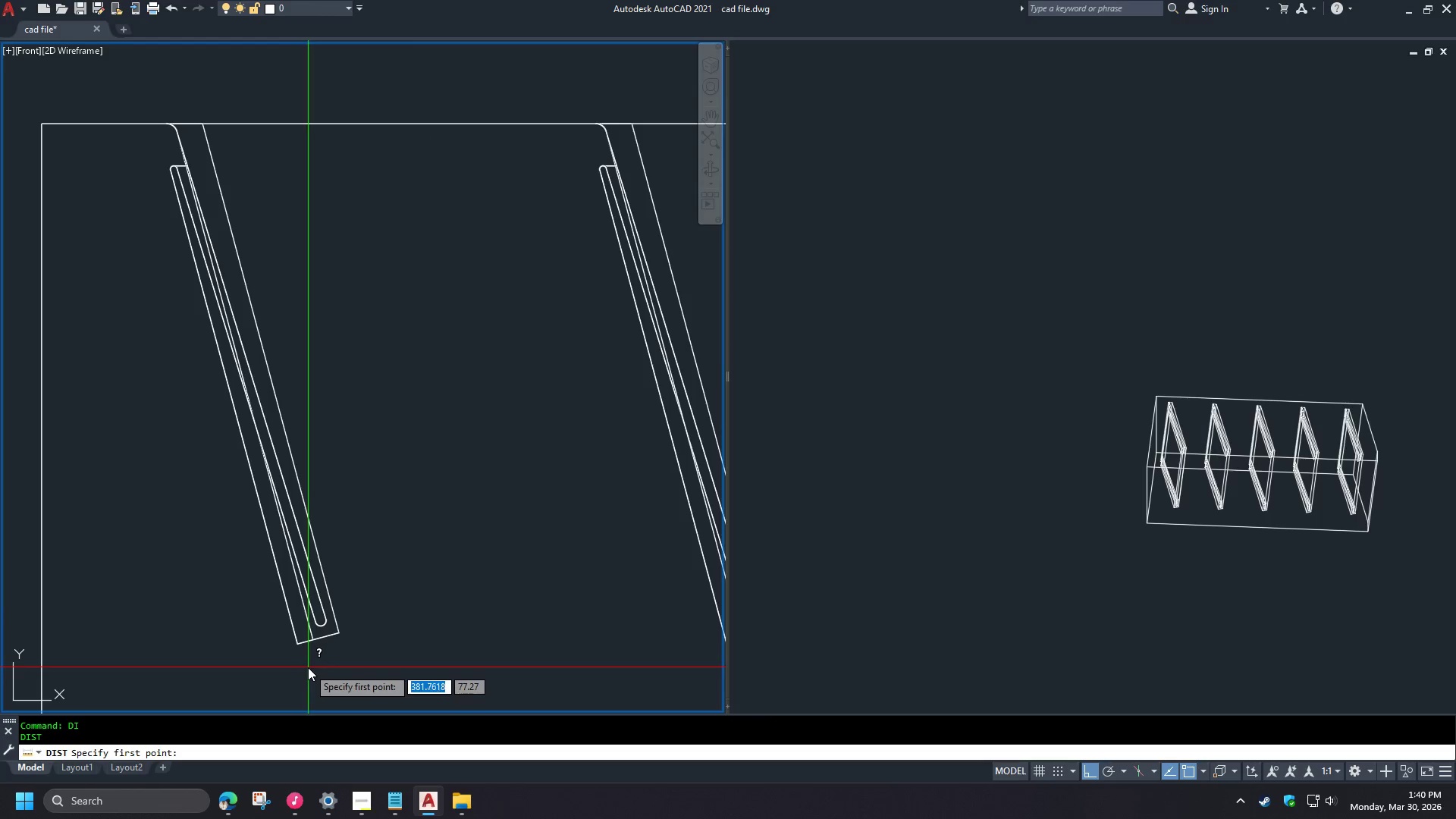 
left_click([304, 668])
 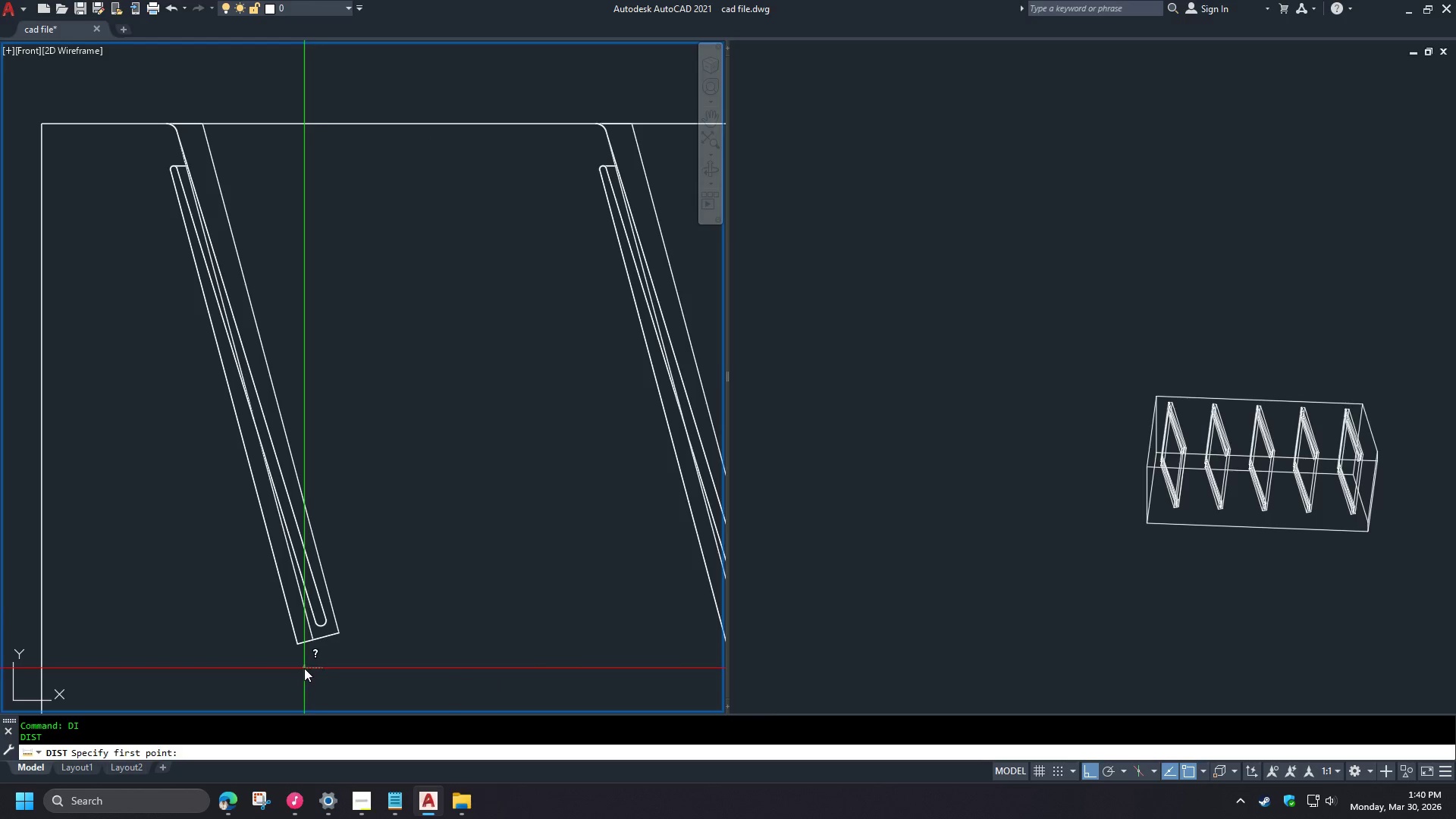 
hold_key(key=ShiftLeft, duration=1.51)
 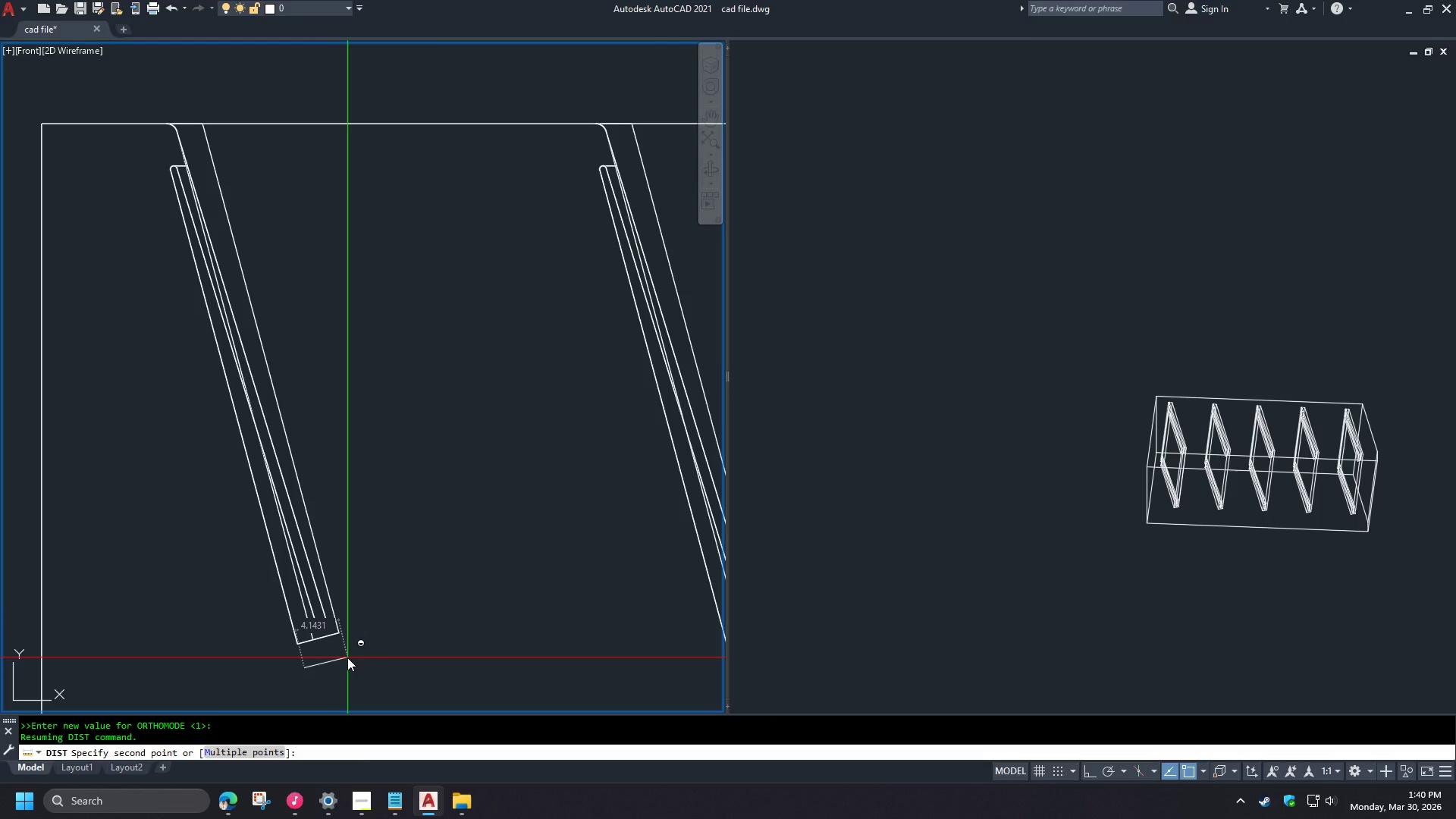 
hold_key(key=ShiftLeft, duration=1.5)
 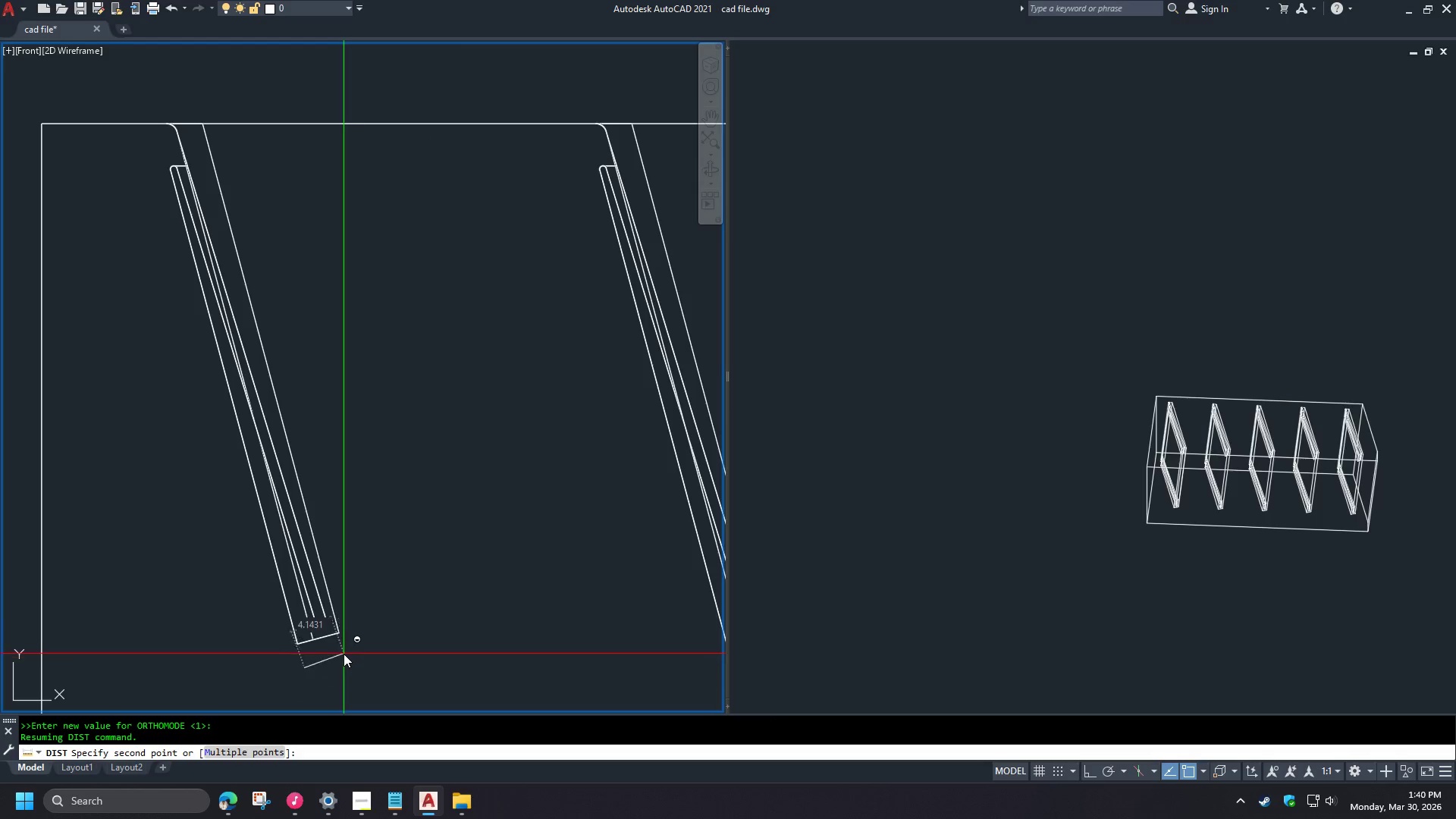 
hold_key(key=ShiftLeft, duration=0.64)
 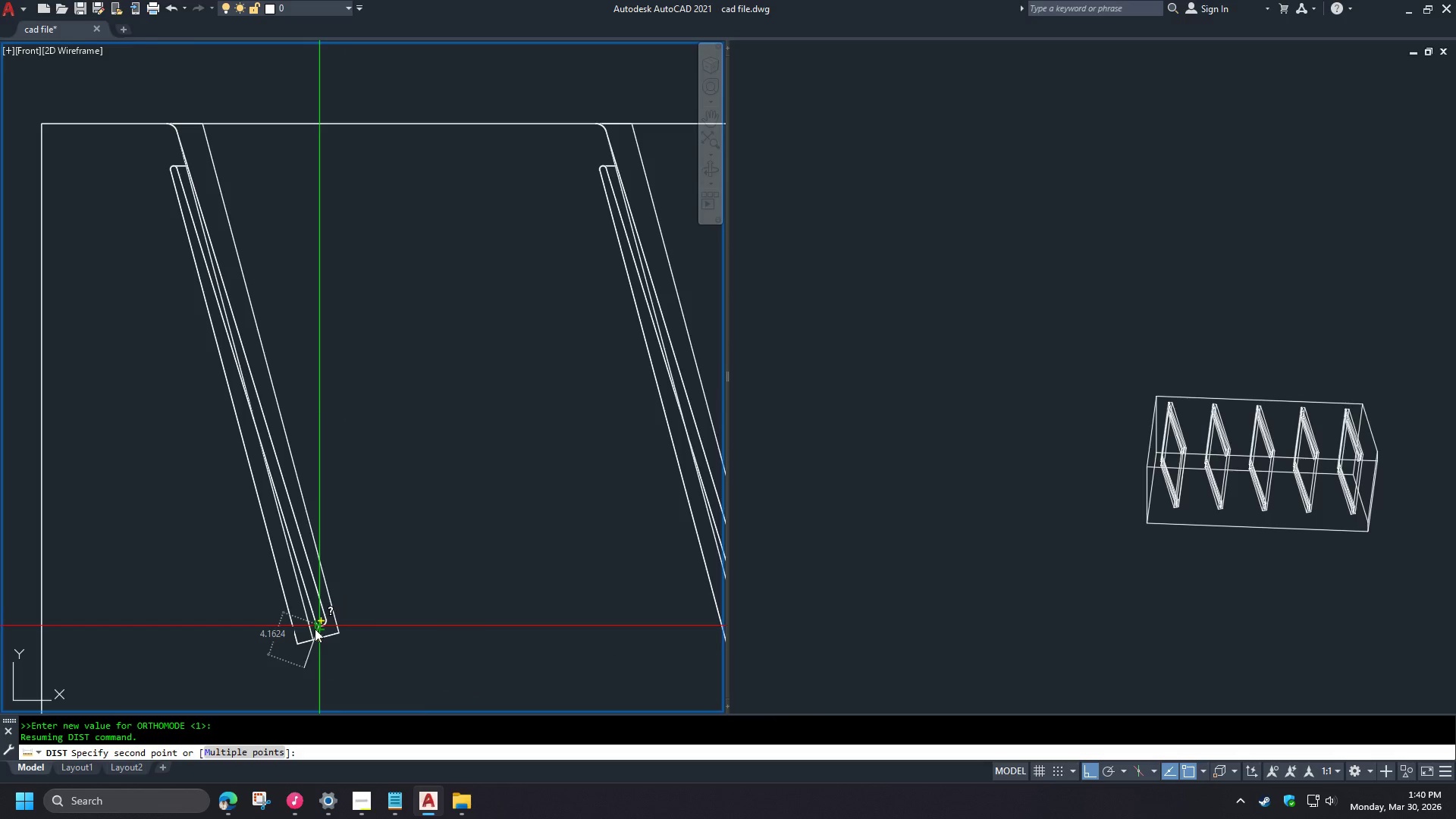 
key(Space)
 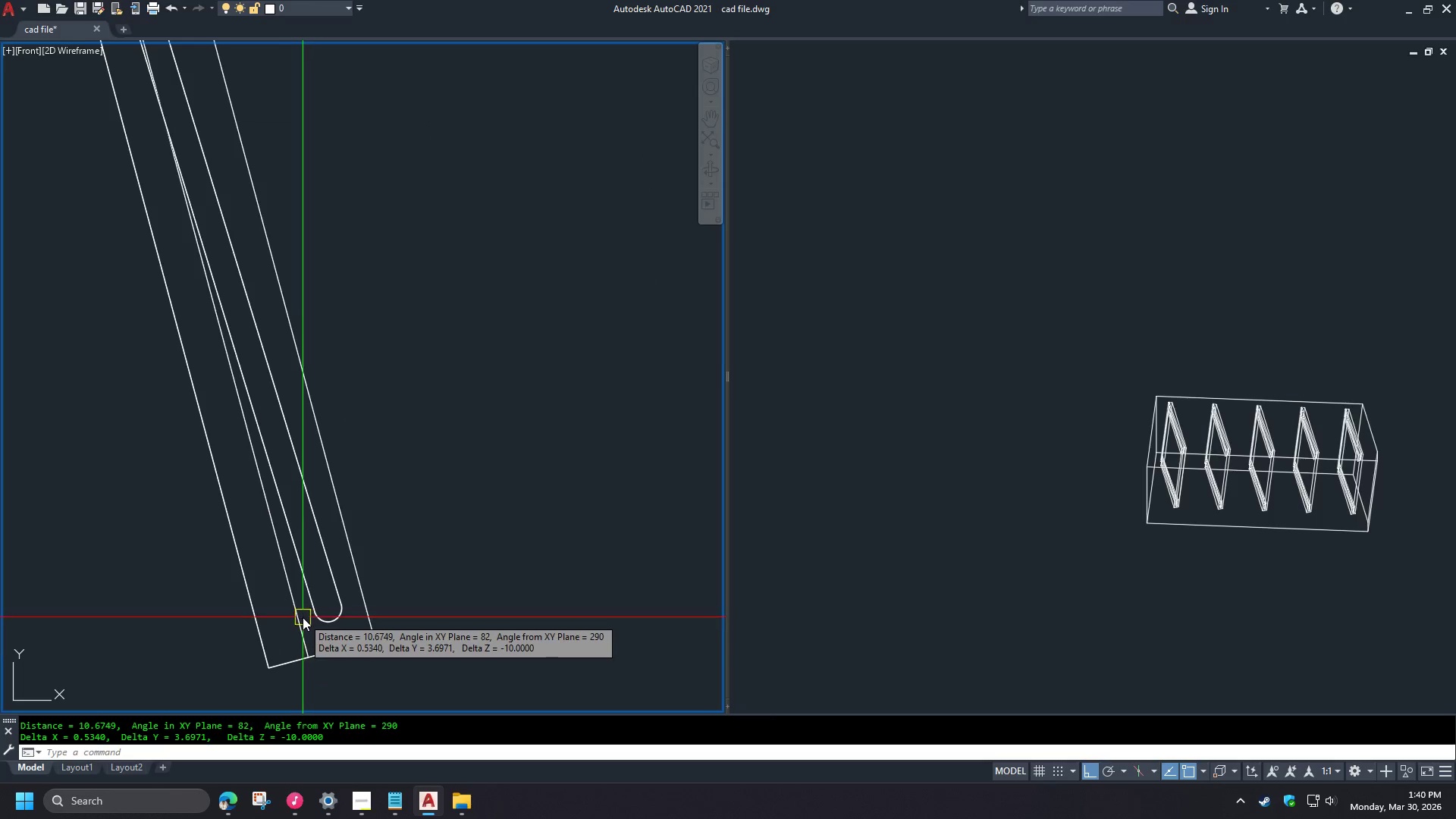 
key(Space)
 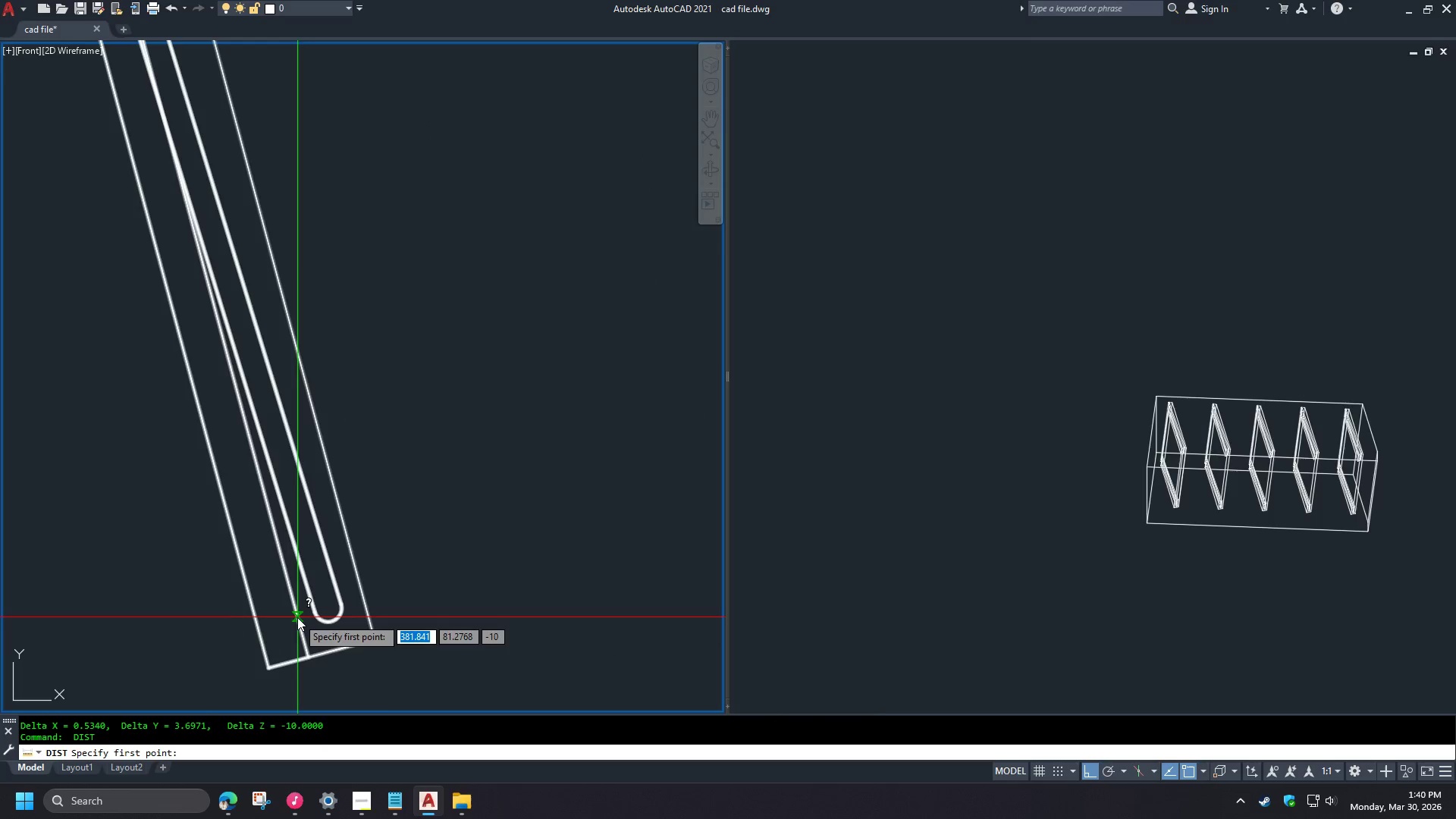 
left_click([297, 617])
 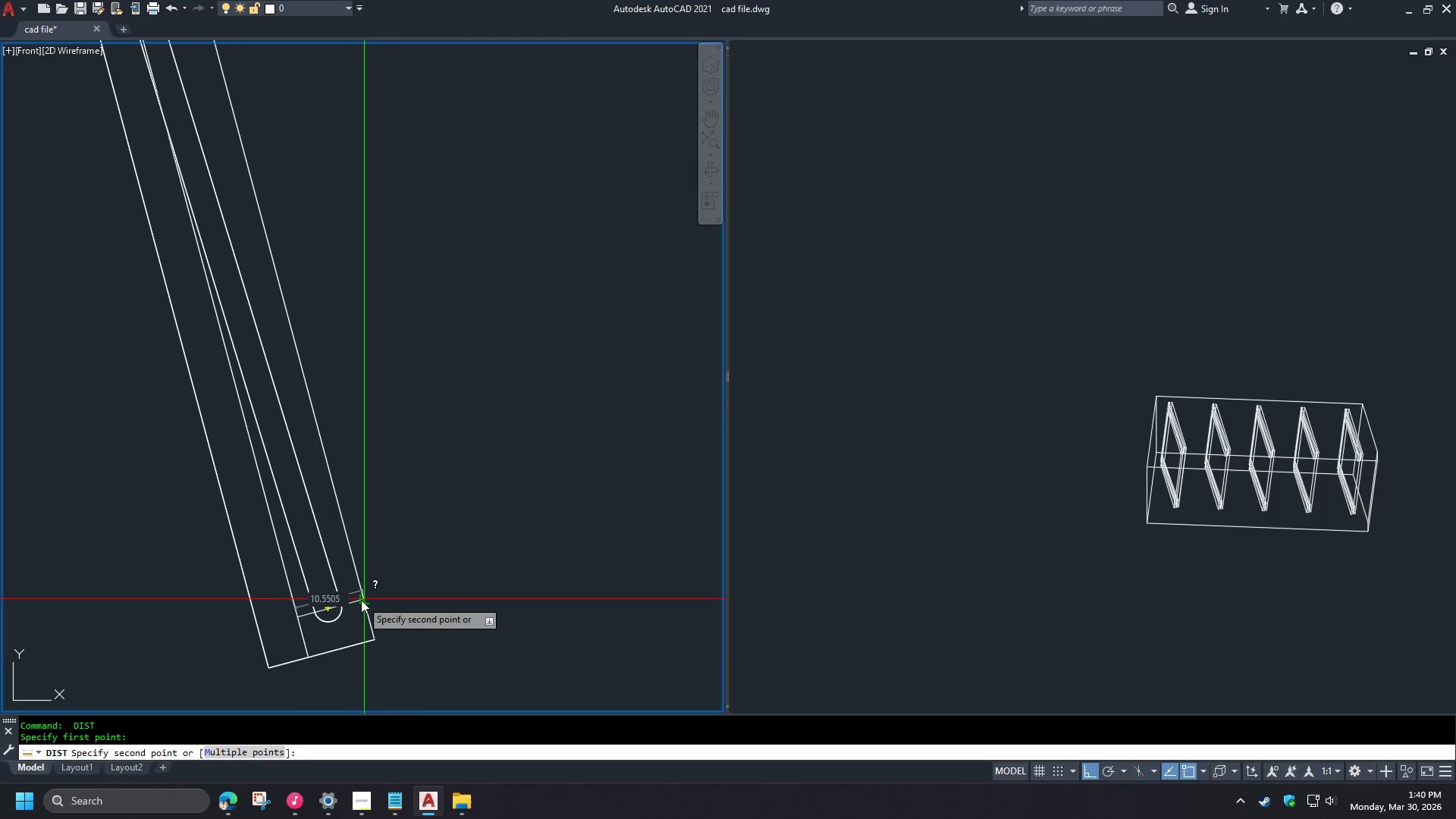 
left_click([361, 600])
 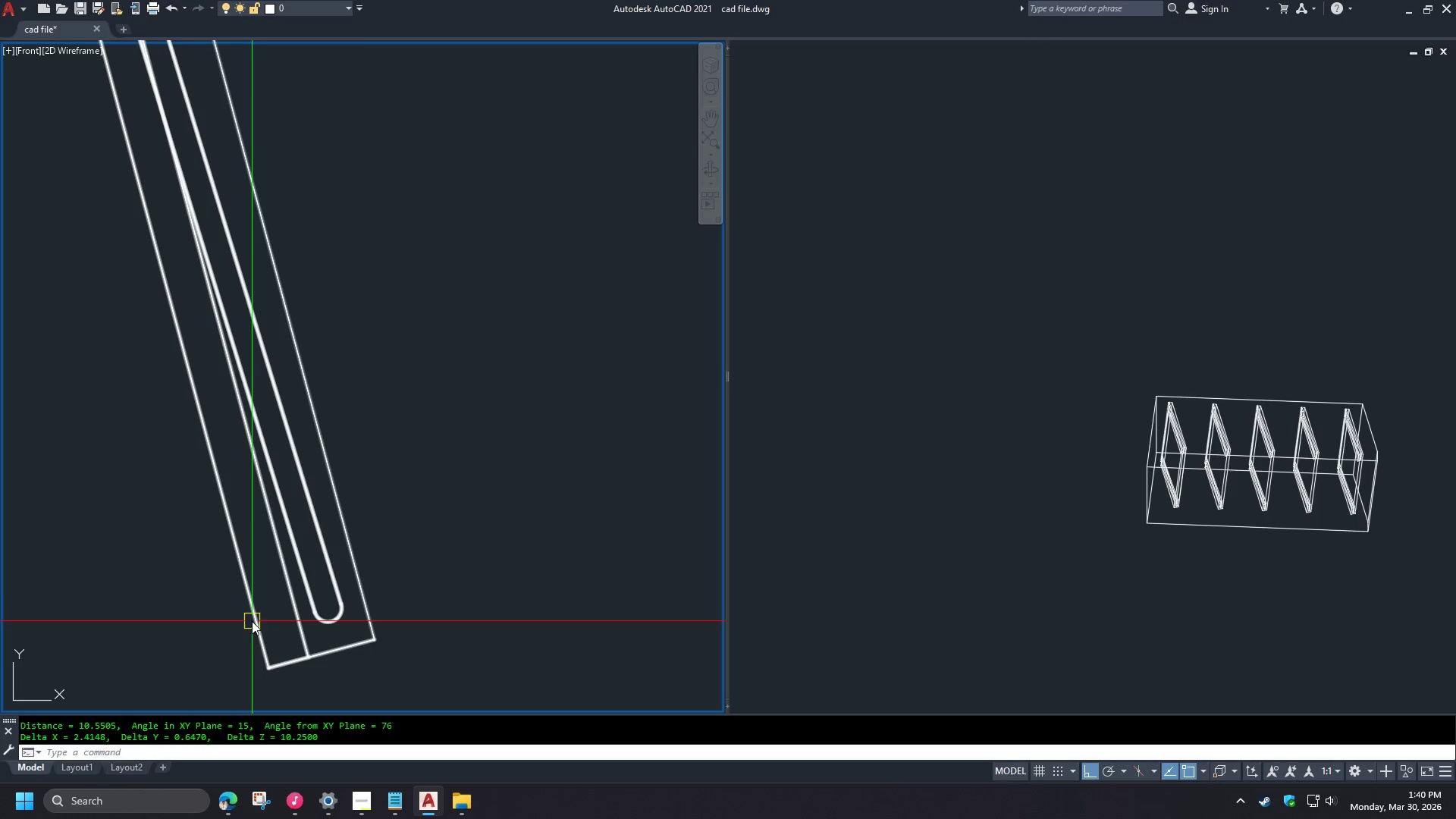 
scroll: coordinate [314, 629], scroll_direction: up, amount: 2.0
 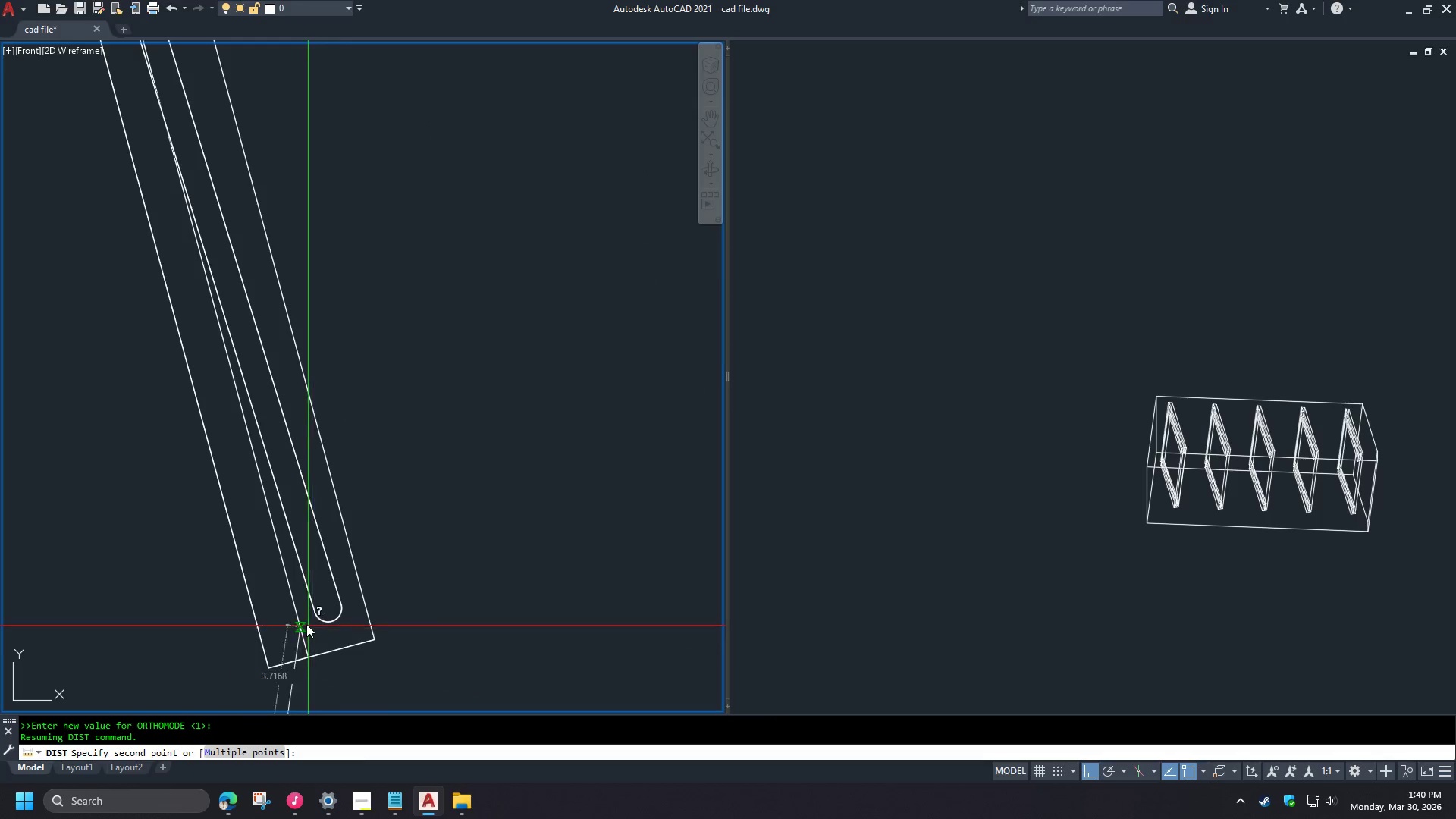 
mouse_move([334, 607])
 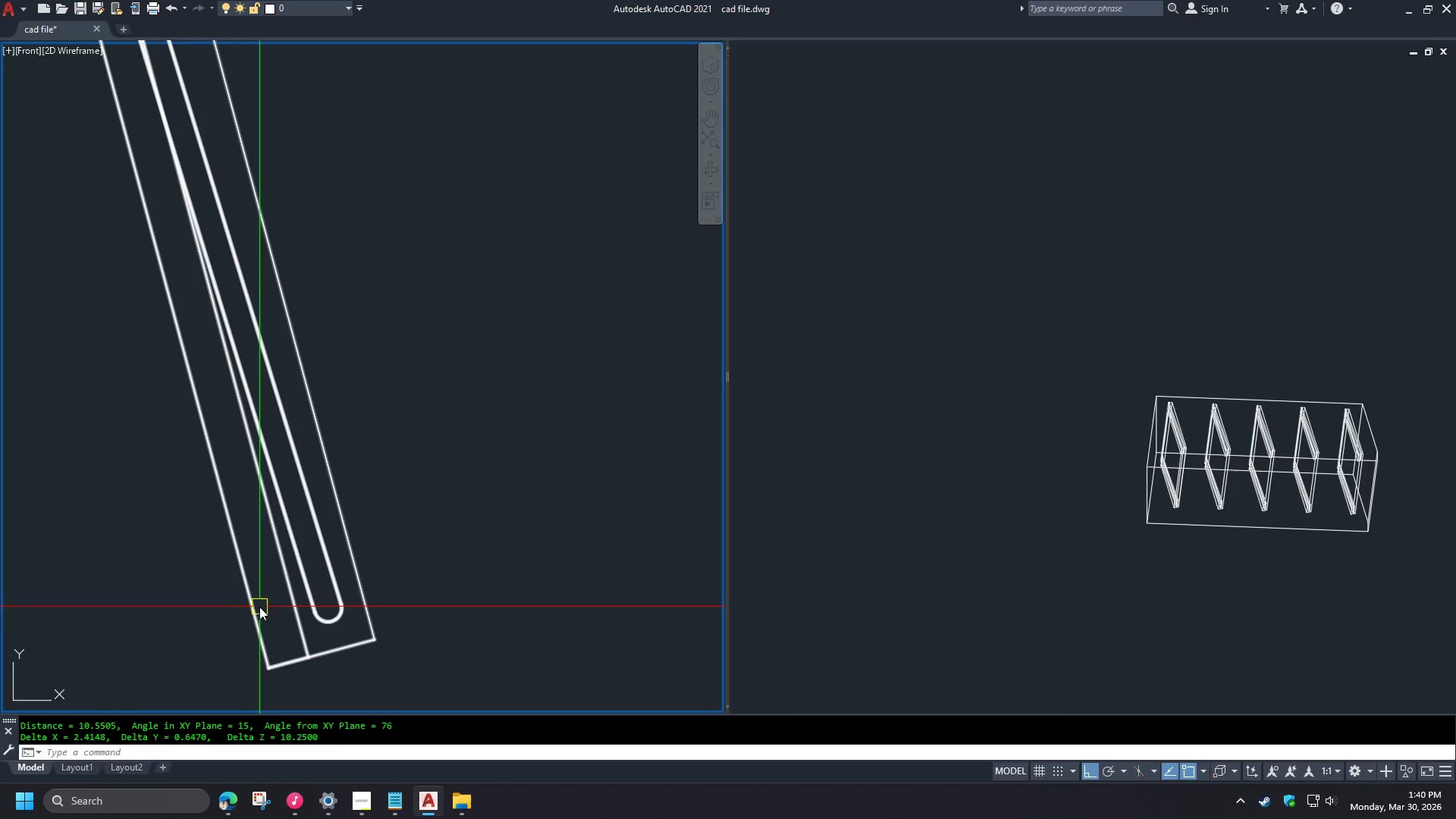 
key(Space)
 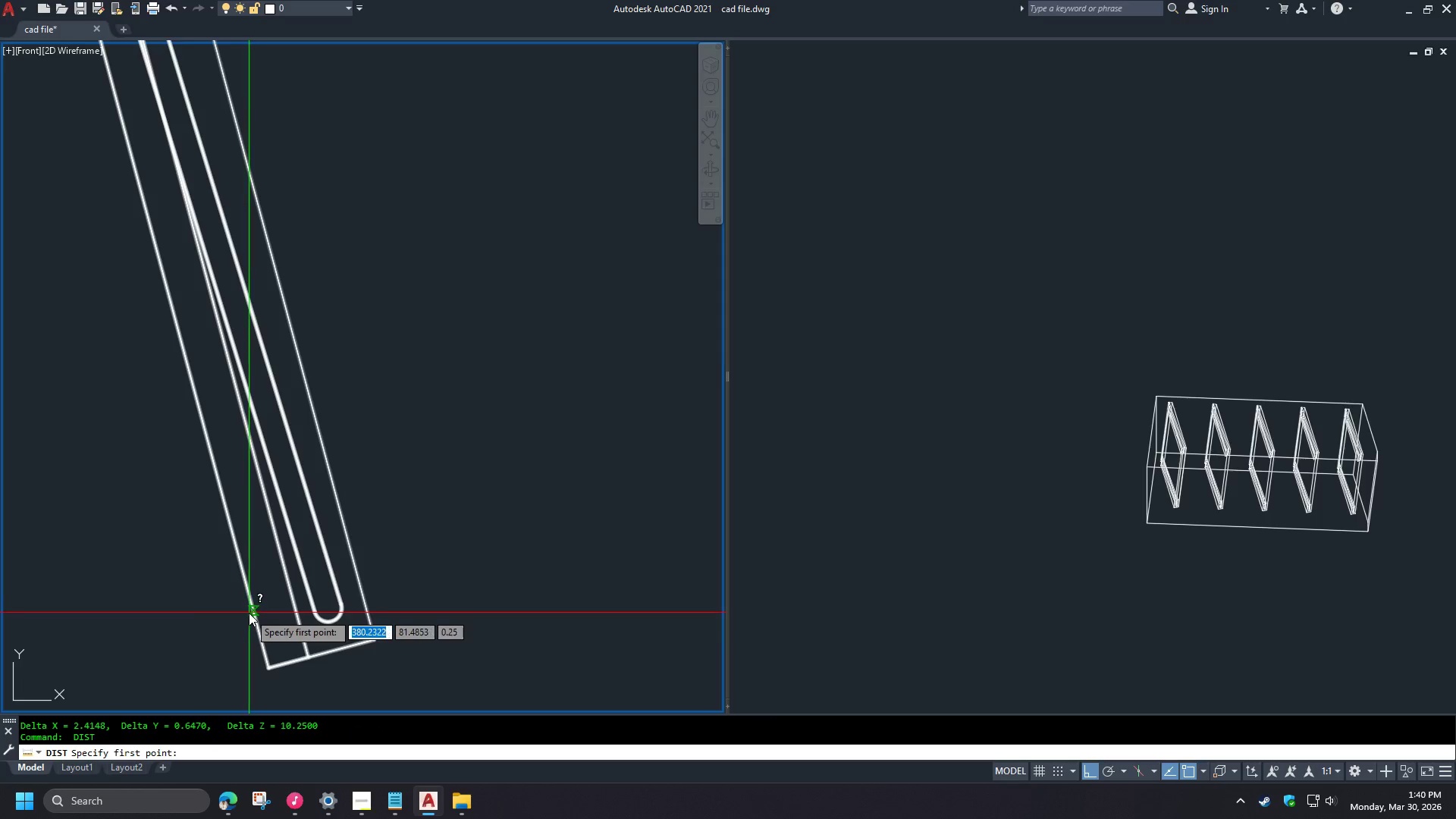 
left_click([249, 613])
 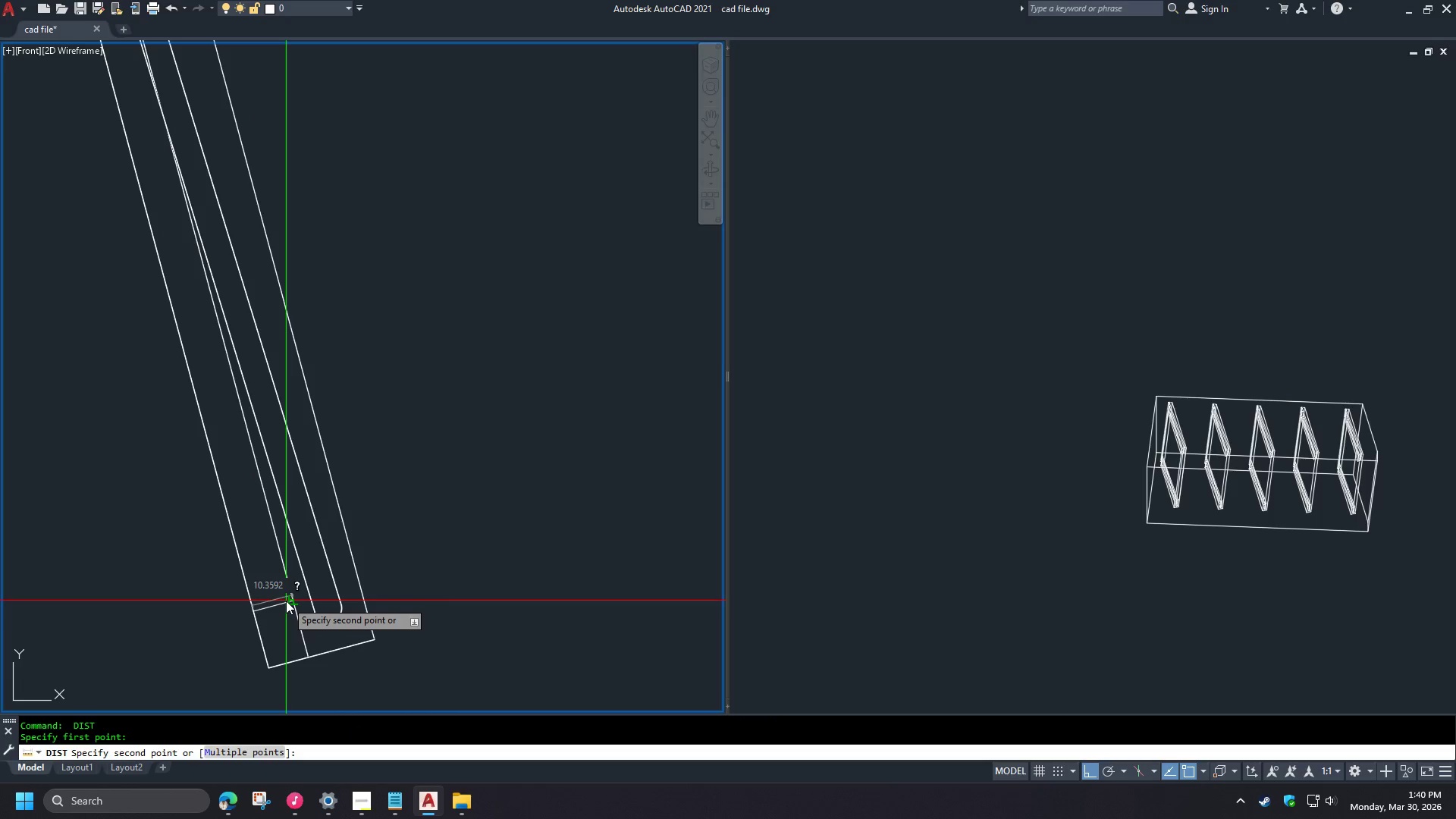 
left_click([286, 601])
 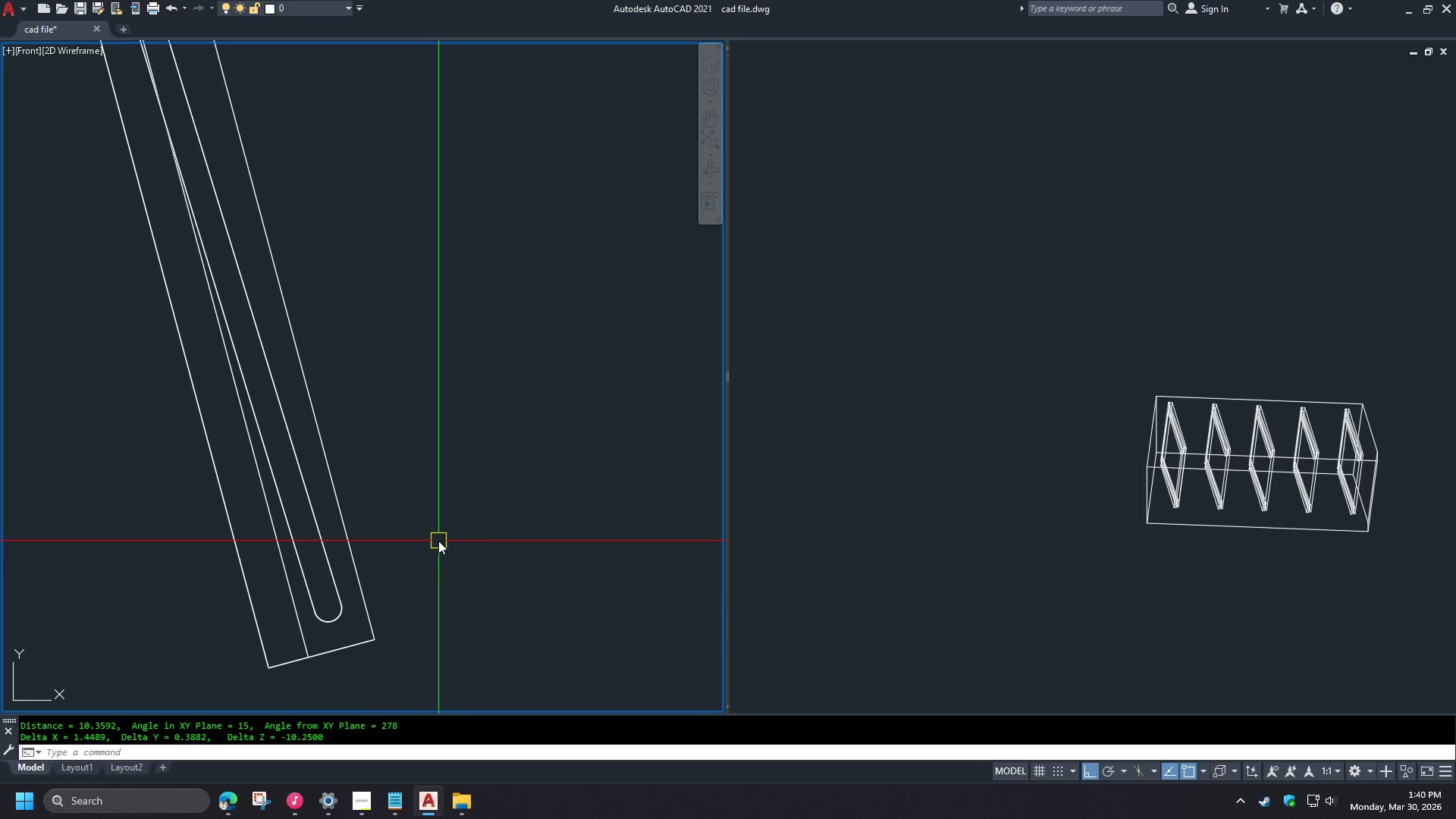 
left_click([1320, 587])
 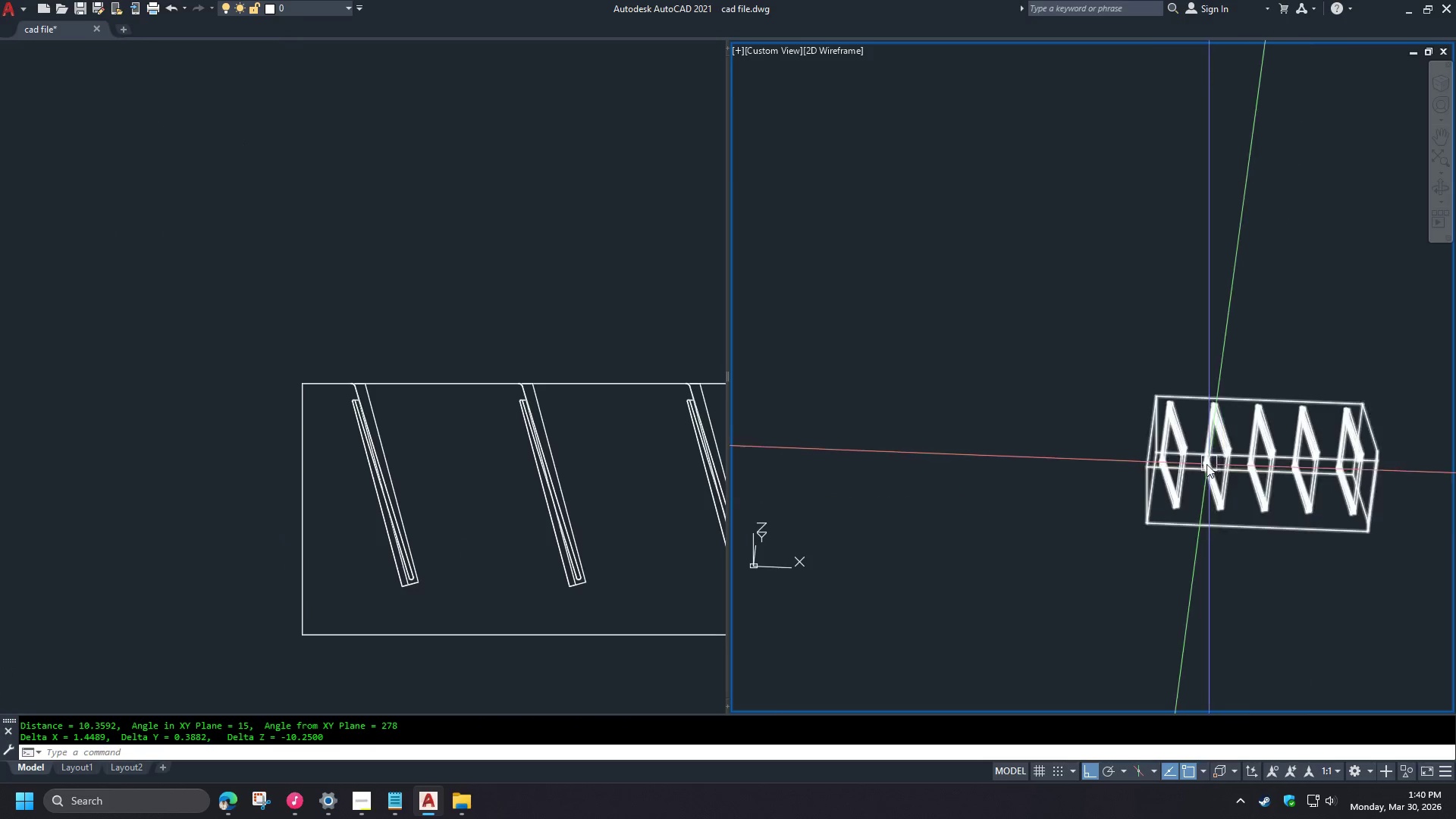 
scroll: coordinate [428, 573], scroll_direction: down, amount: 4.0
 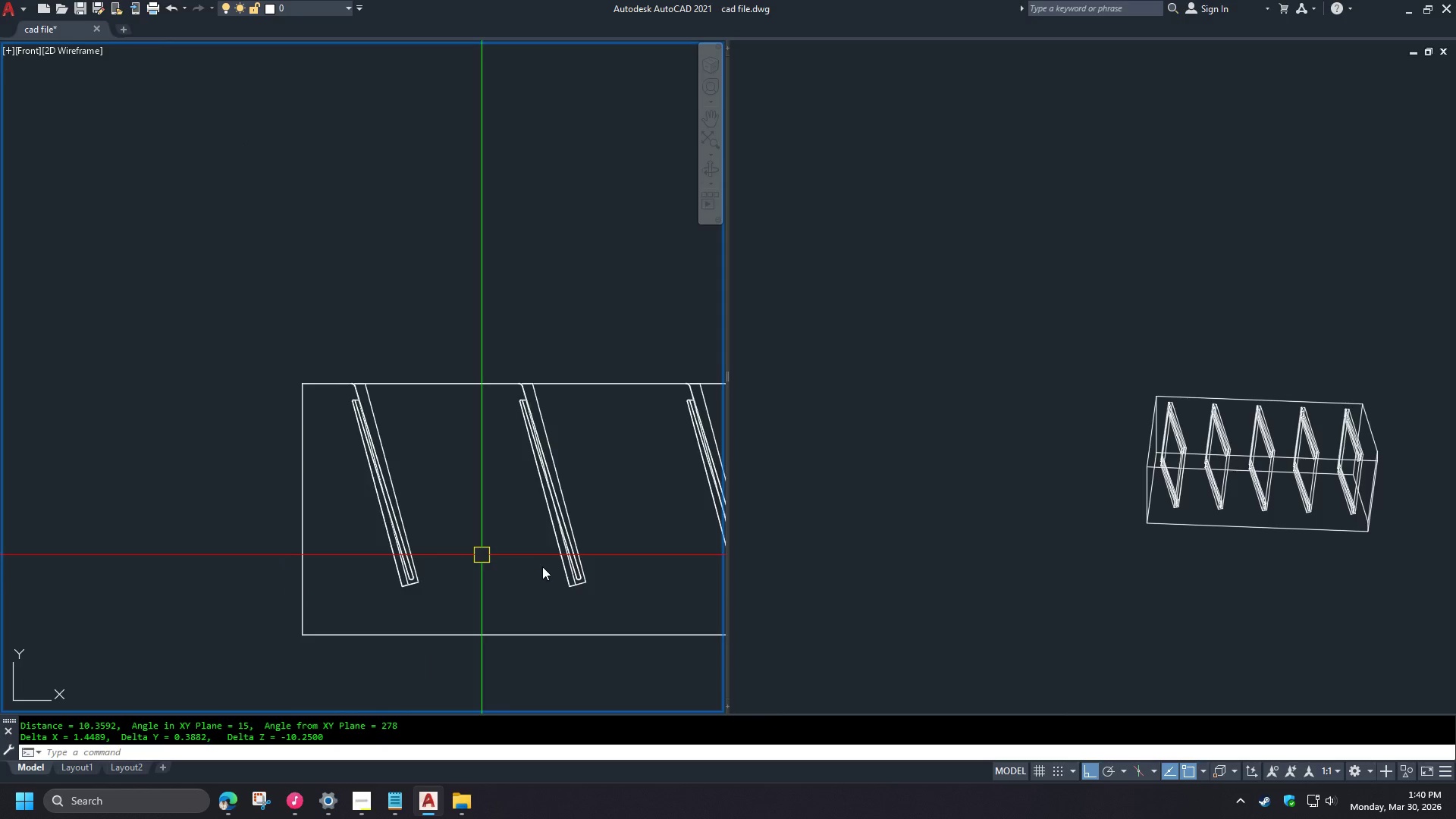 
key(D)
 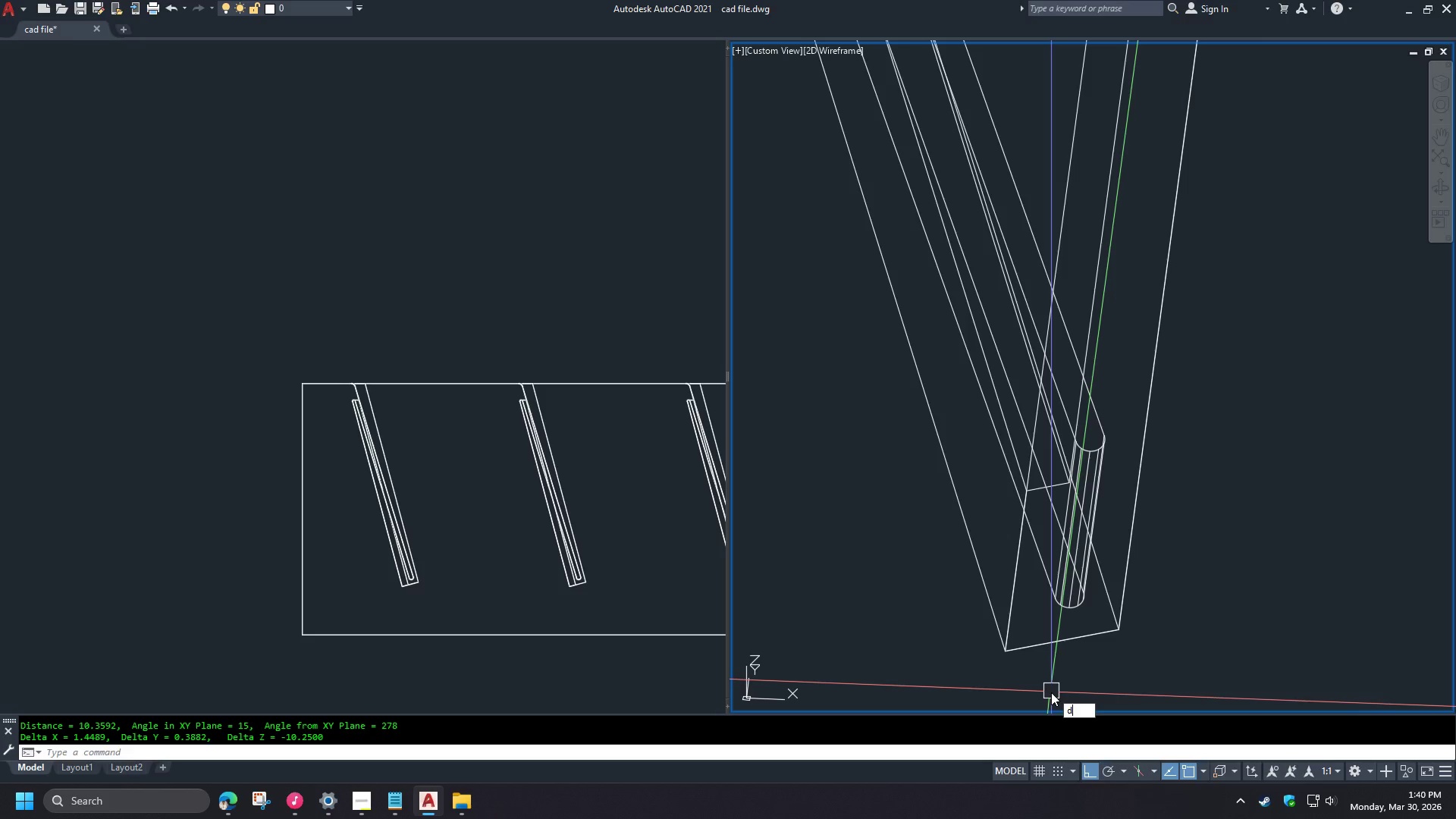 
scroll: coordinate [1191, 506], scroll_direction: up, amount: 4.0
 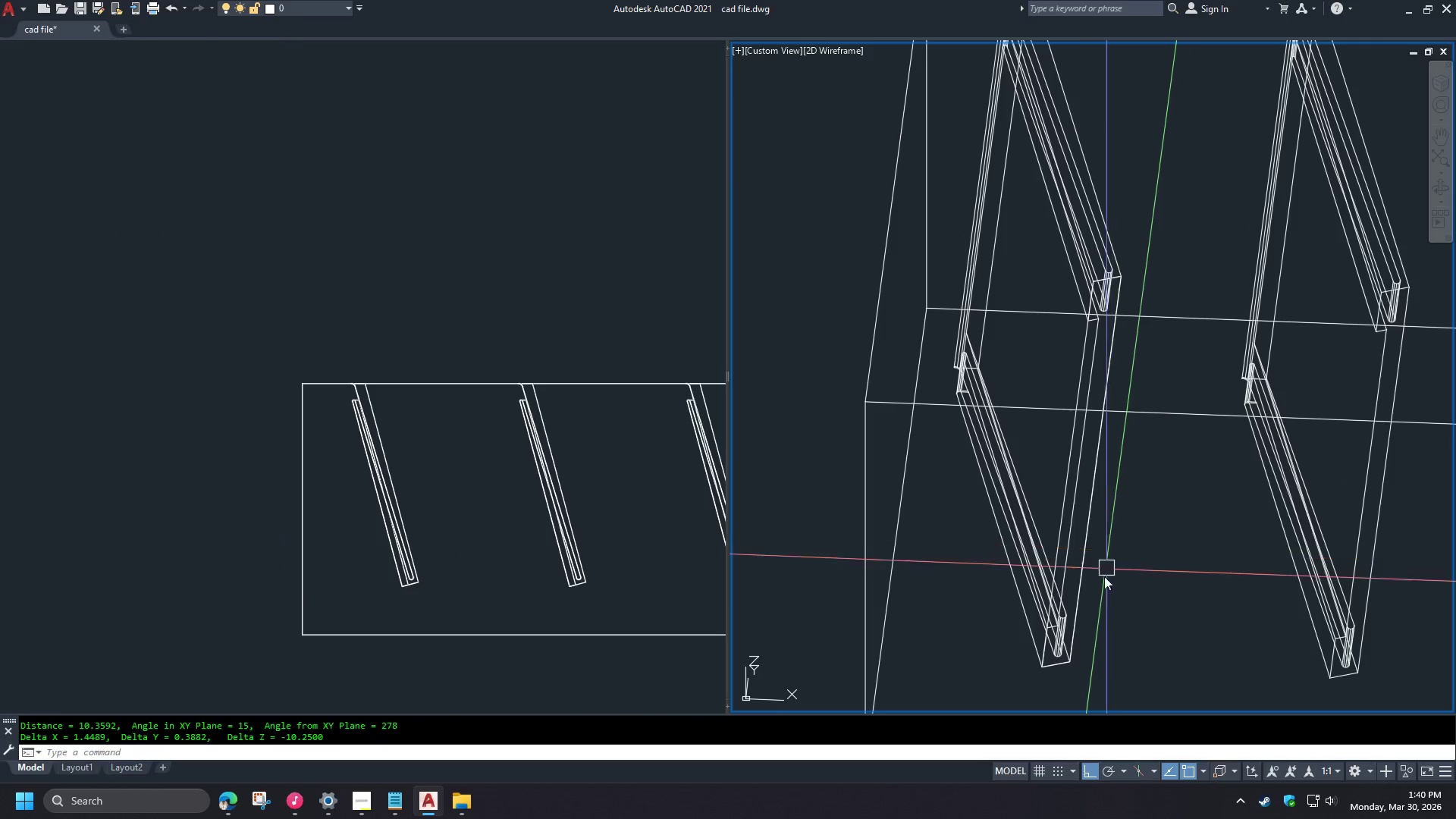 
key(I)
 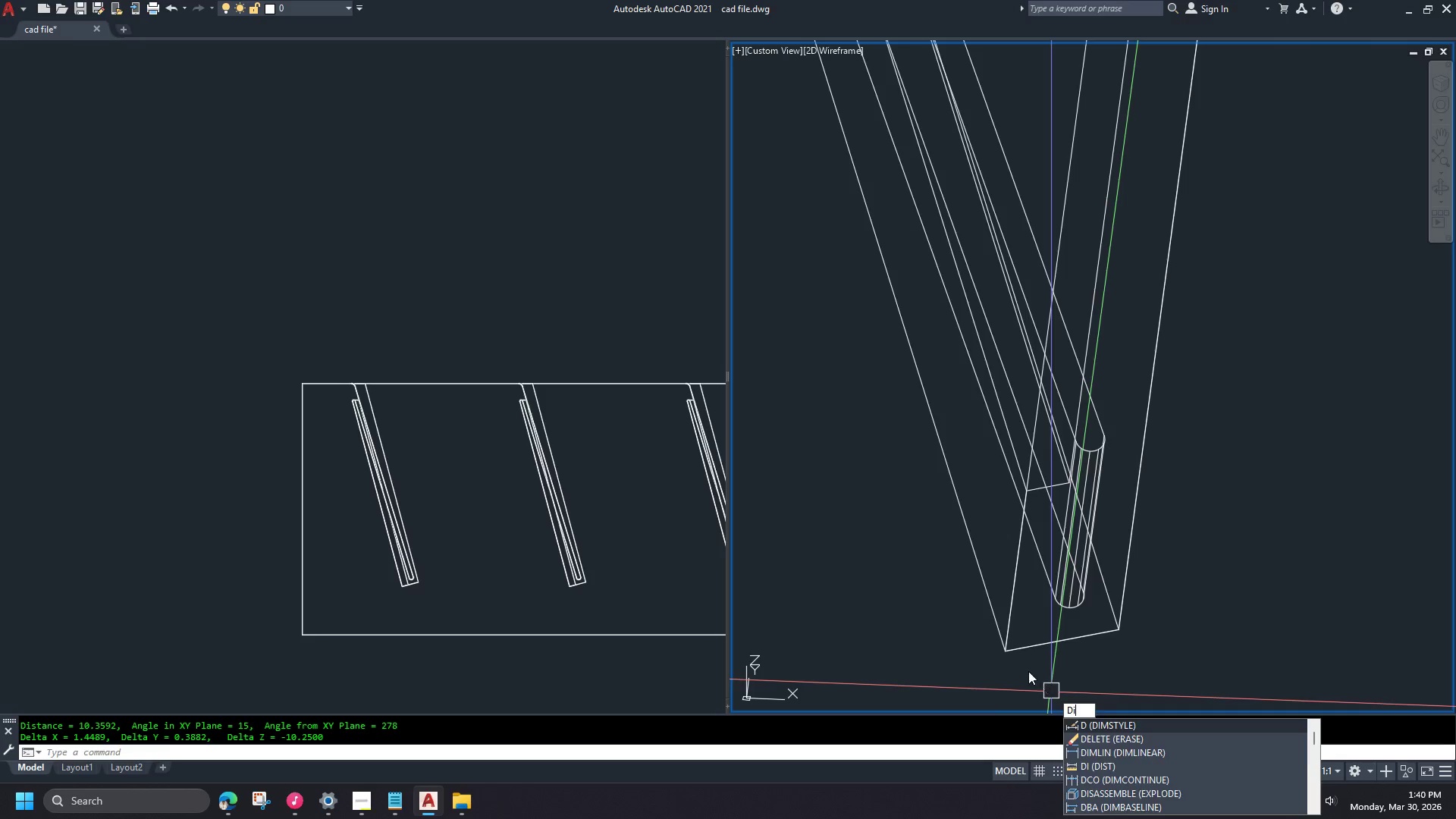 
key(Space)
 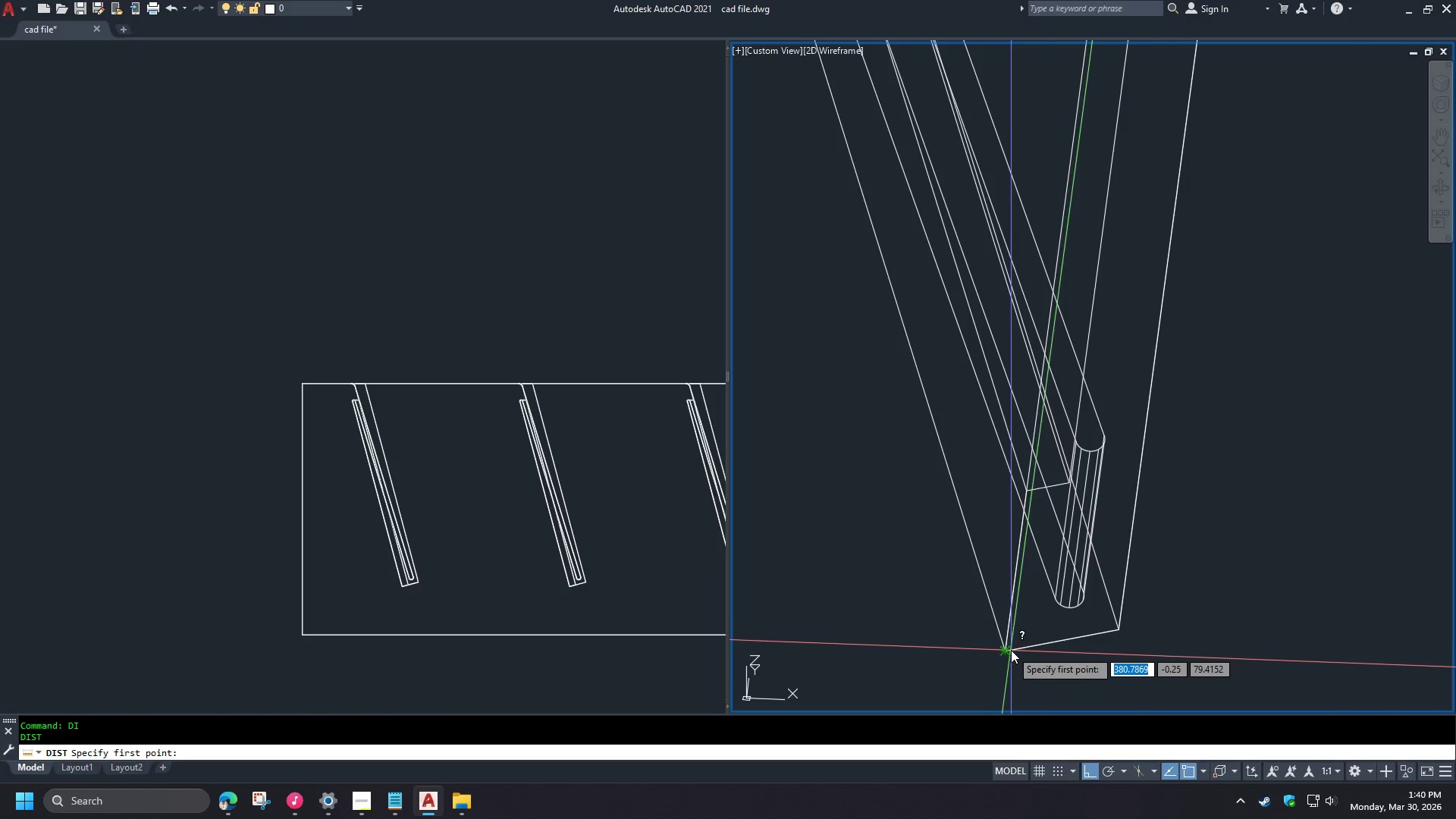 
scroll: coordinate [1053, 683], scroll_direction: up, amount: 3.0
 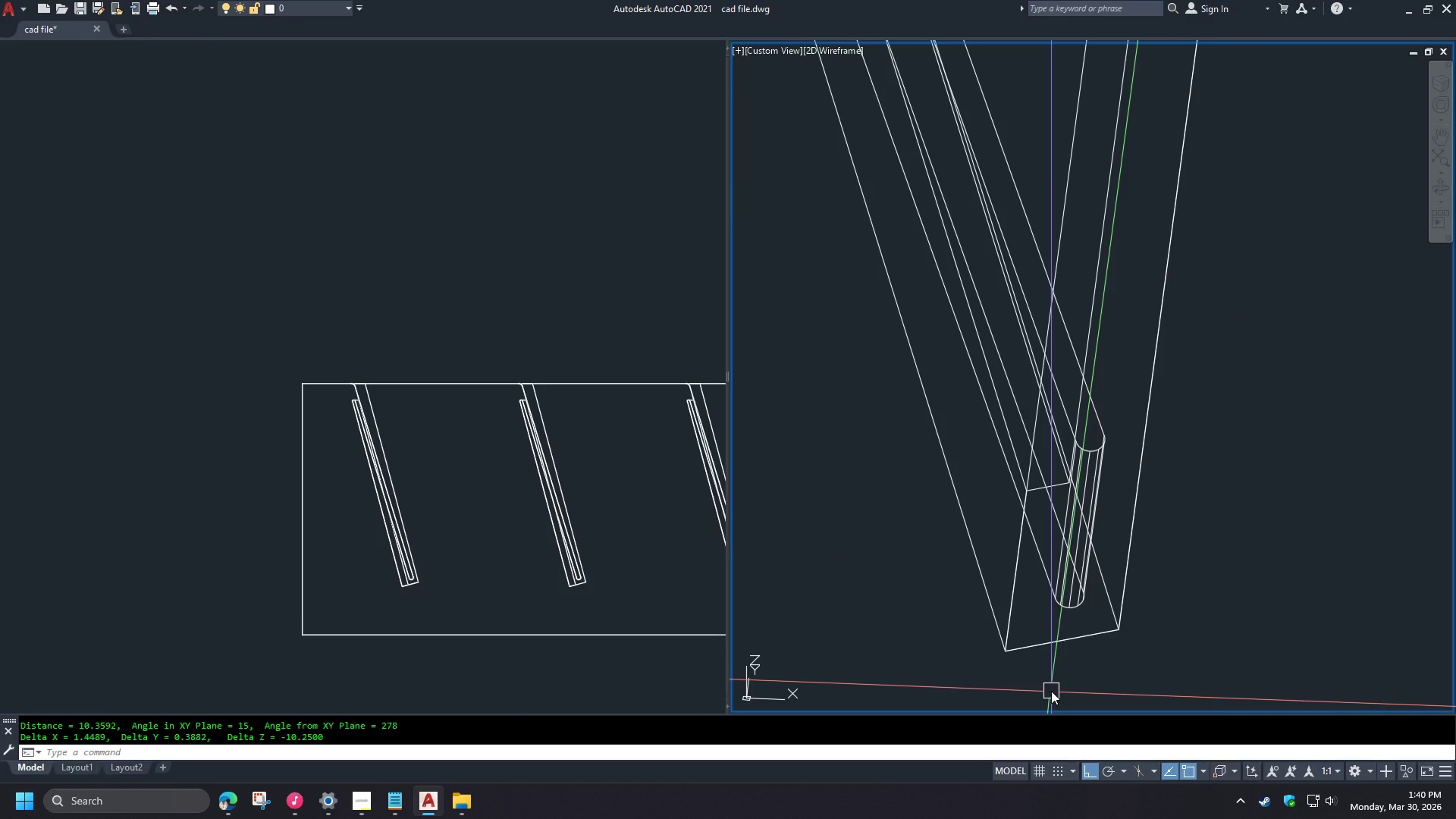 
type(end)
 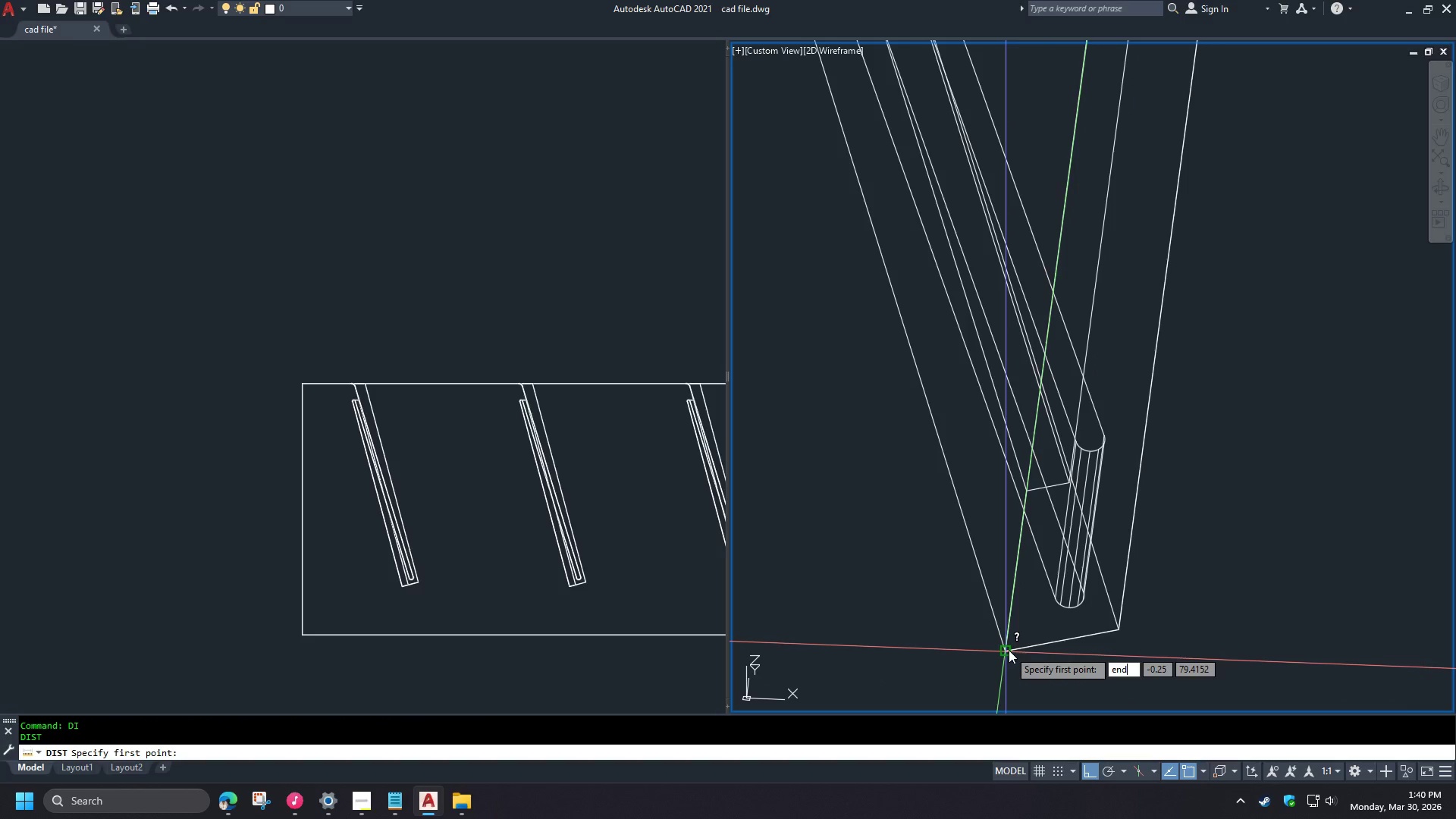 
key(Space)
 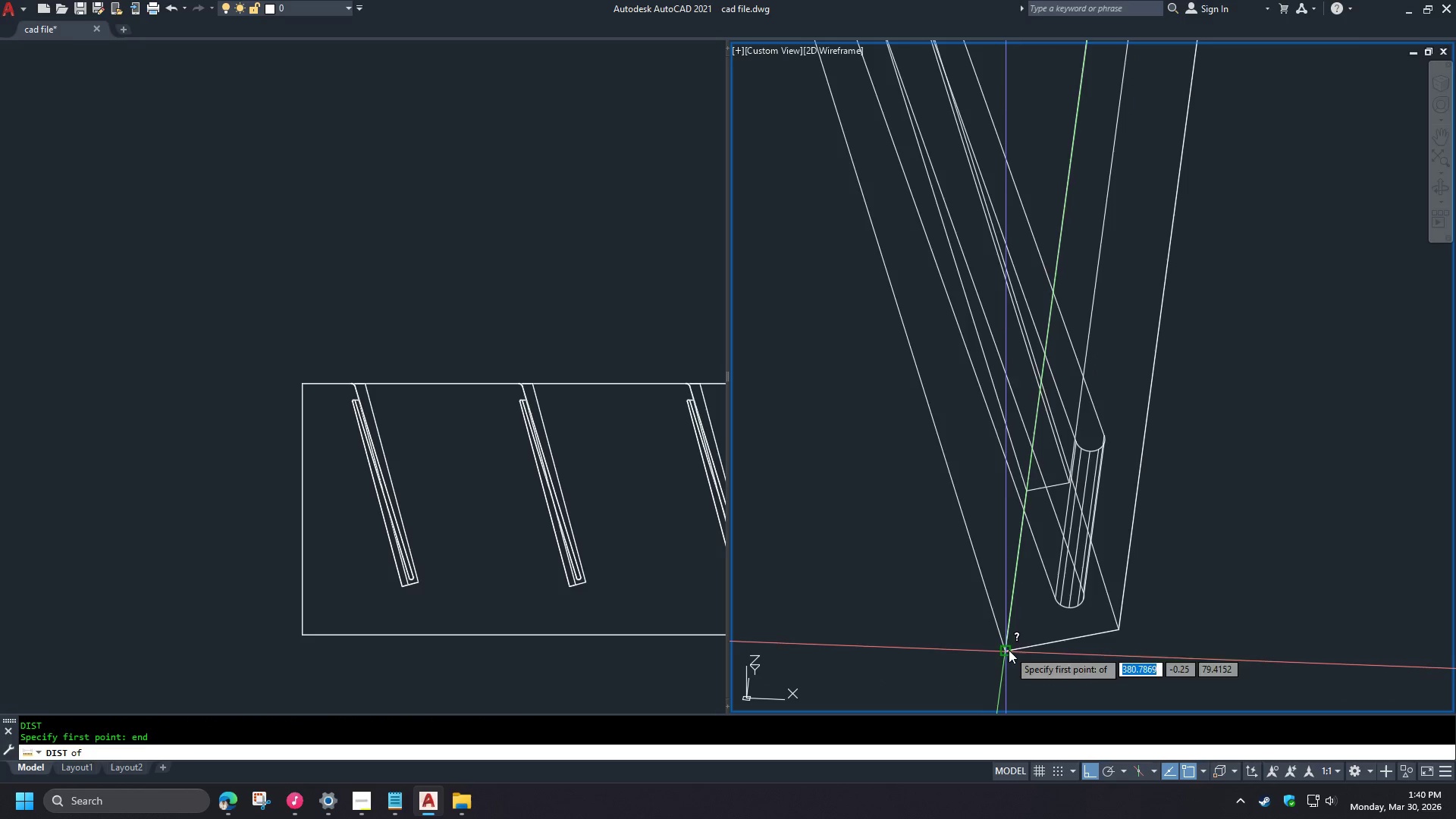 
left_click([1009, 650])
 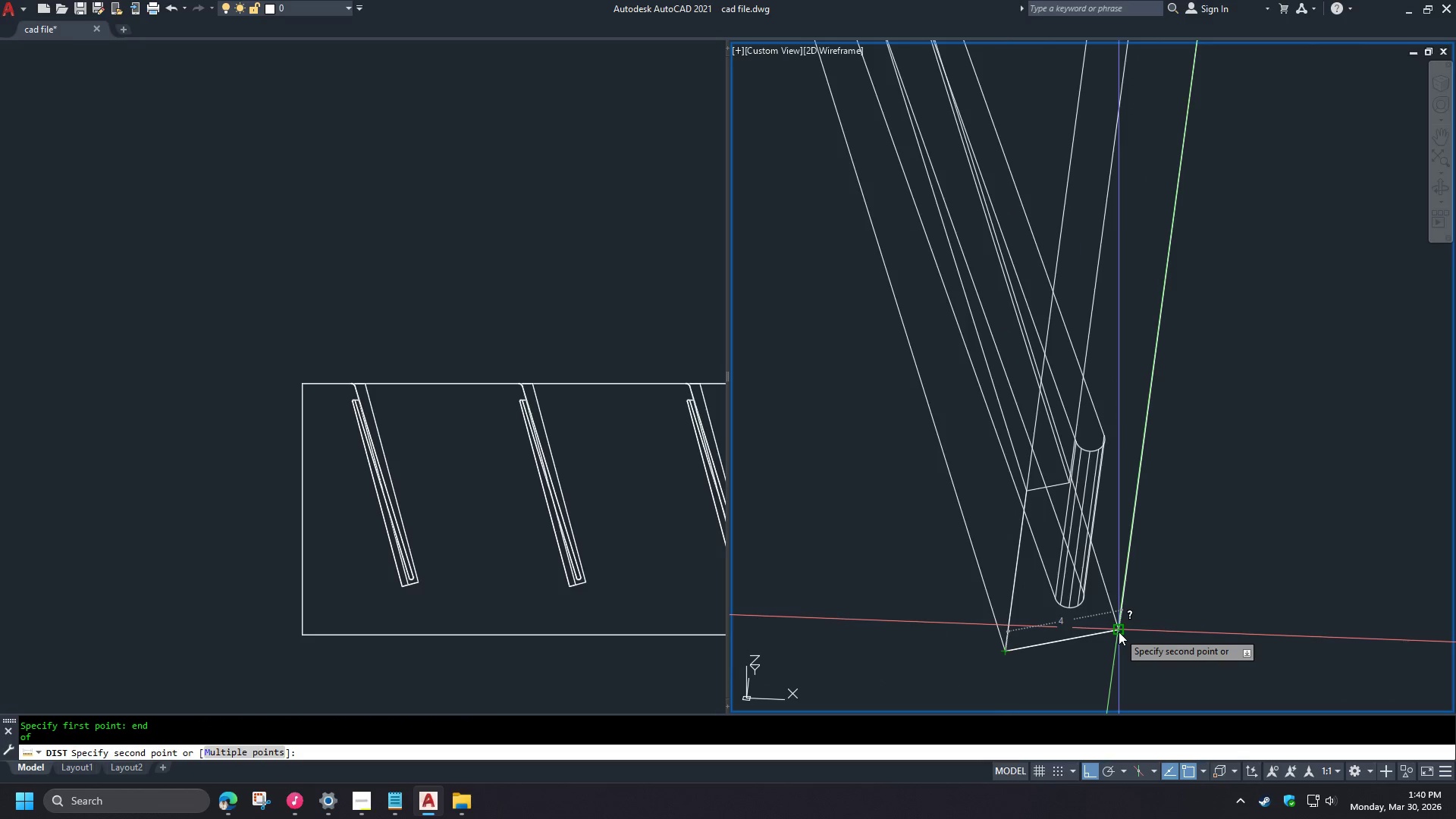 
left_click([1119, 632])
 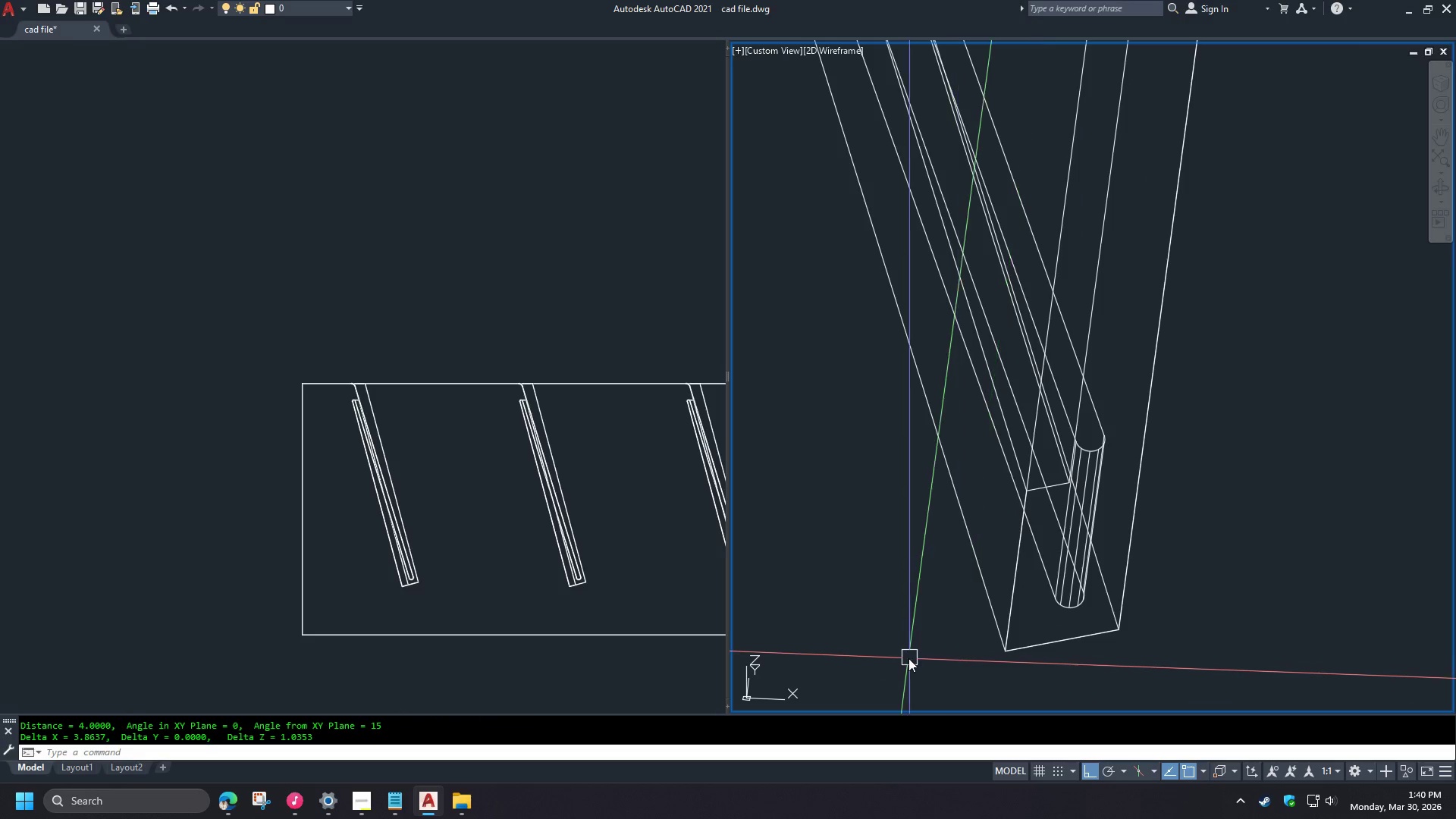 
scroll: coordinate [910, 659], scroll_direction: down, amount: 1.0
 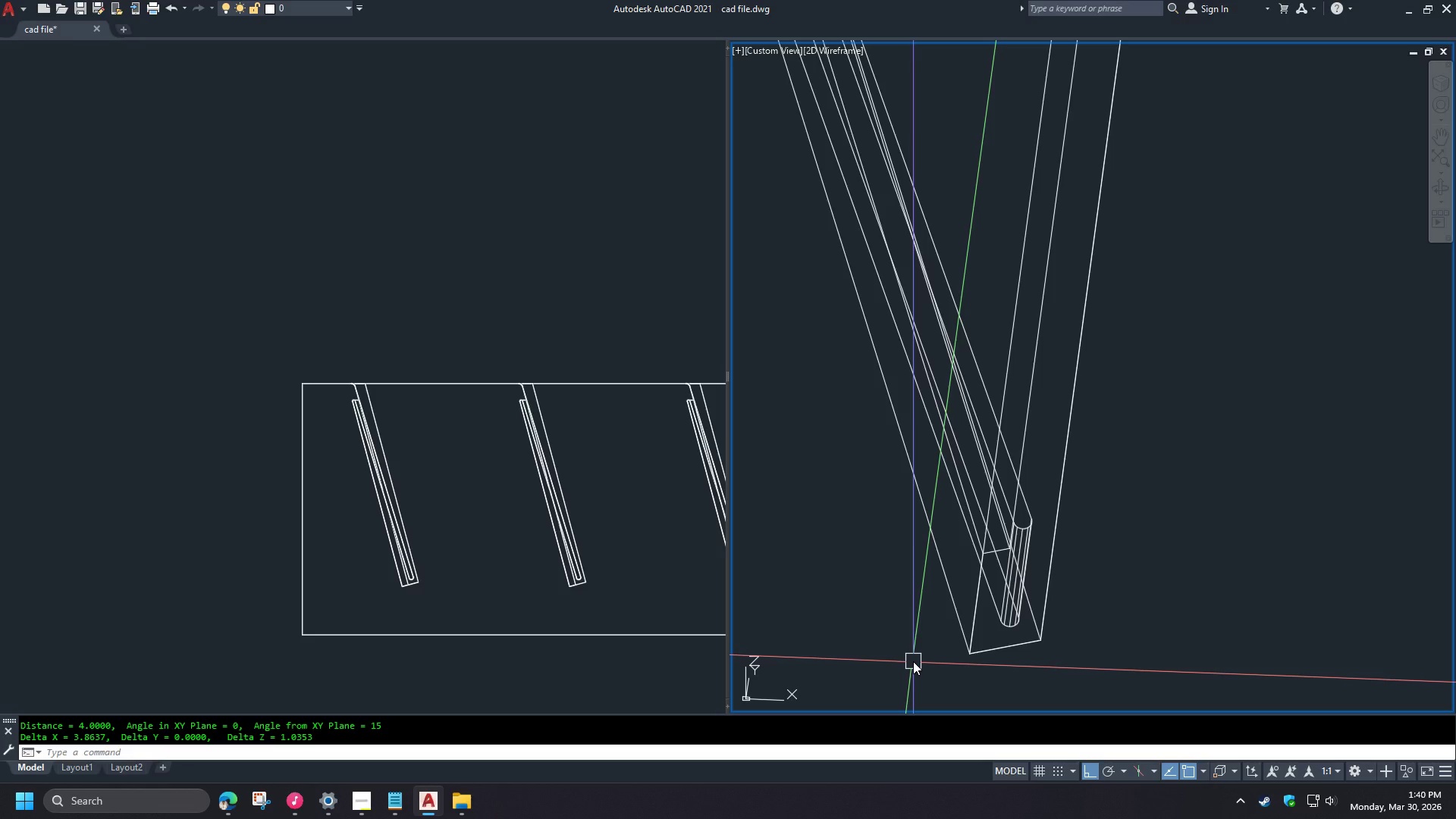 
wait(15.13)
 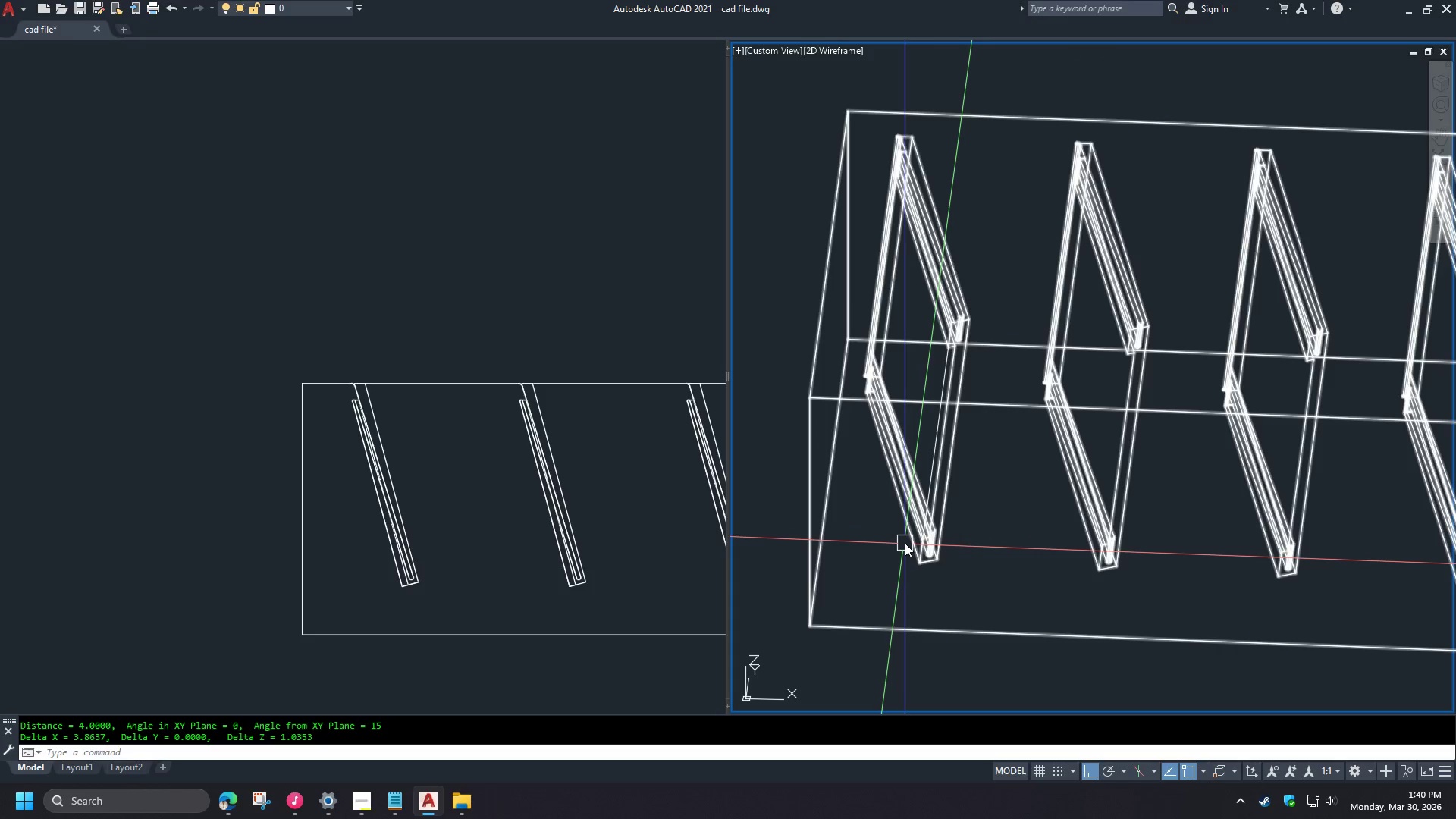 
hold_key(key=ShiftLeft, duration=0.66)
 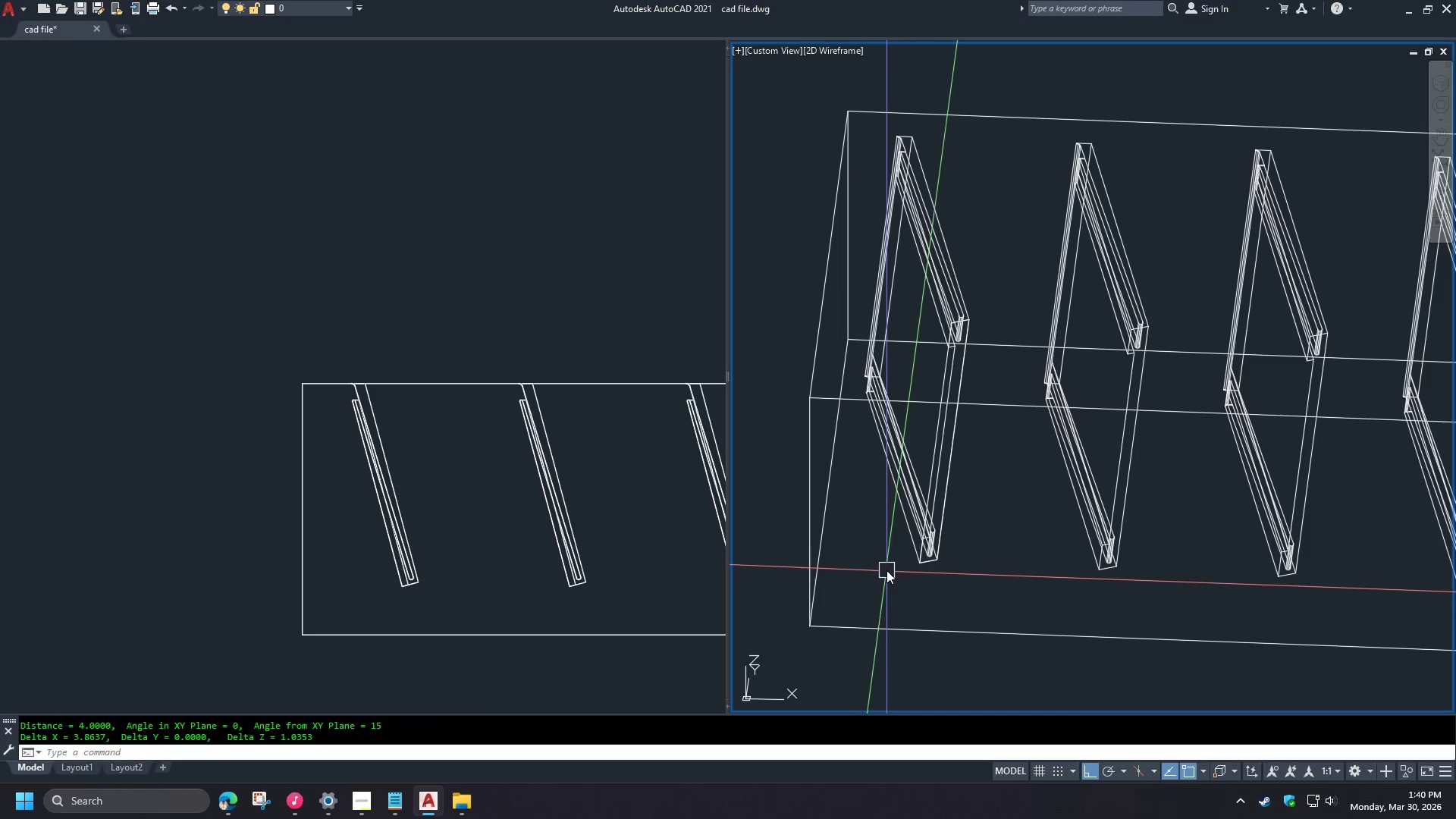 
hold_key(key=ShiftLeft, duration=1.52)
 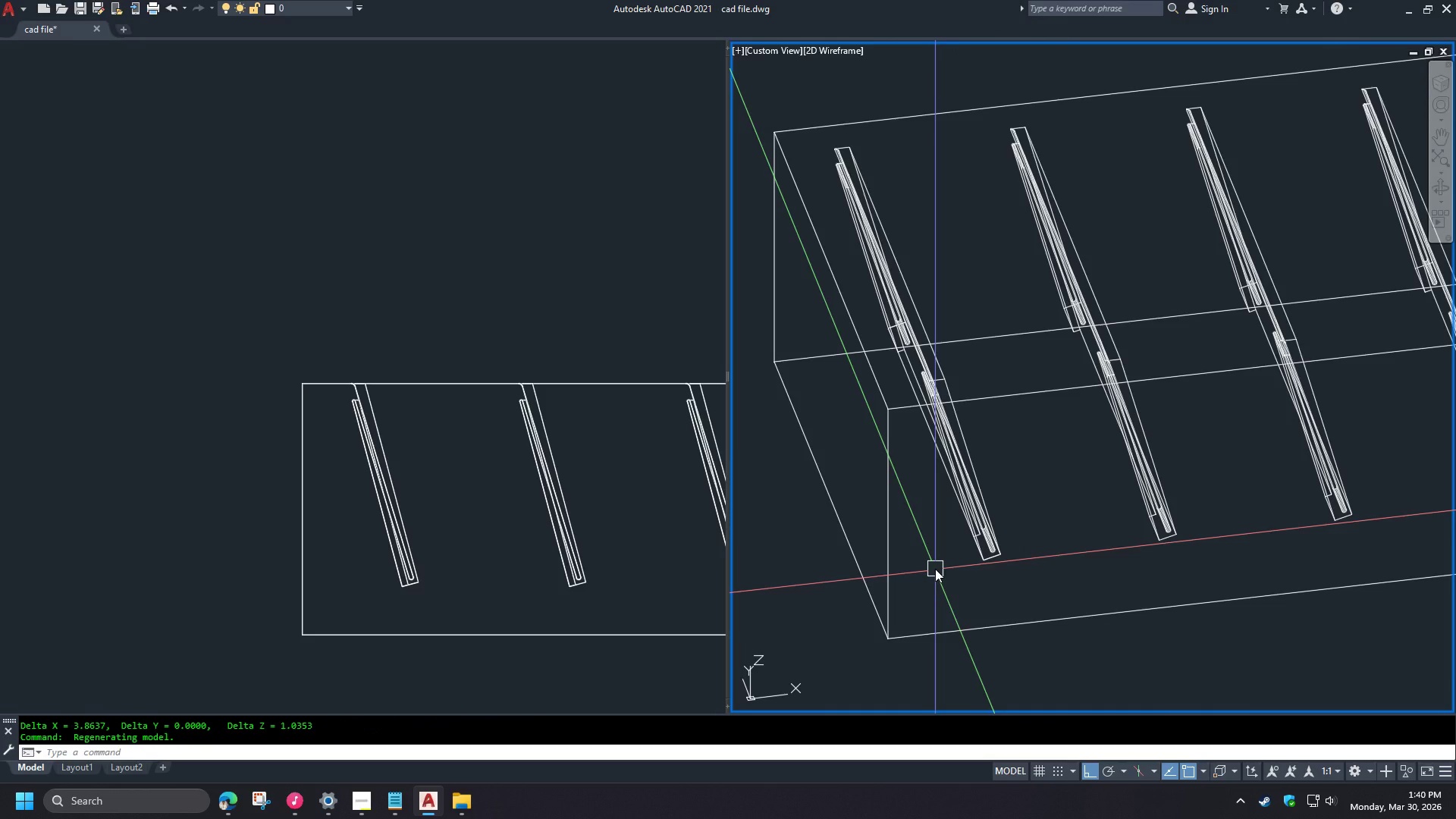 
scroll: coordinate [907, 528], scroll_direction: down, amount: 3.0
 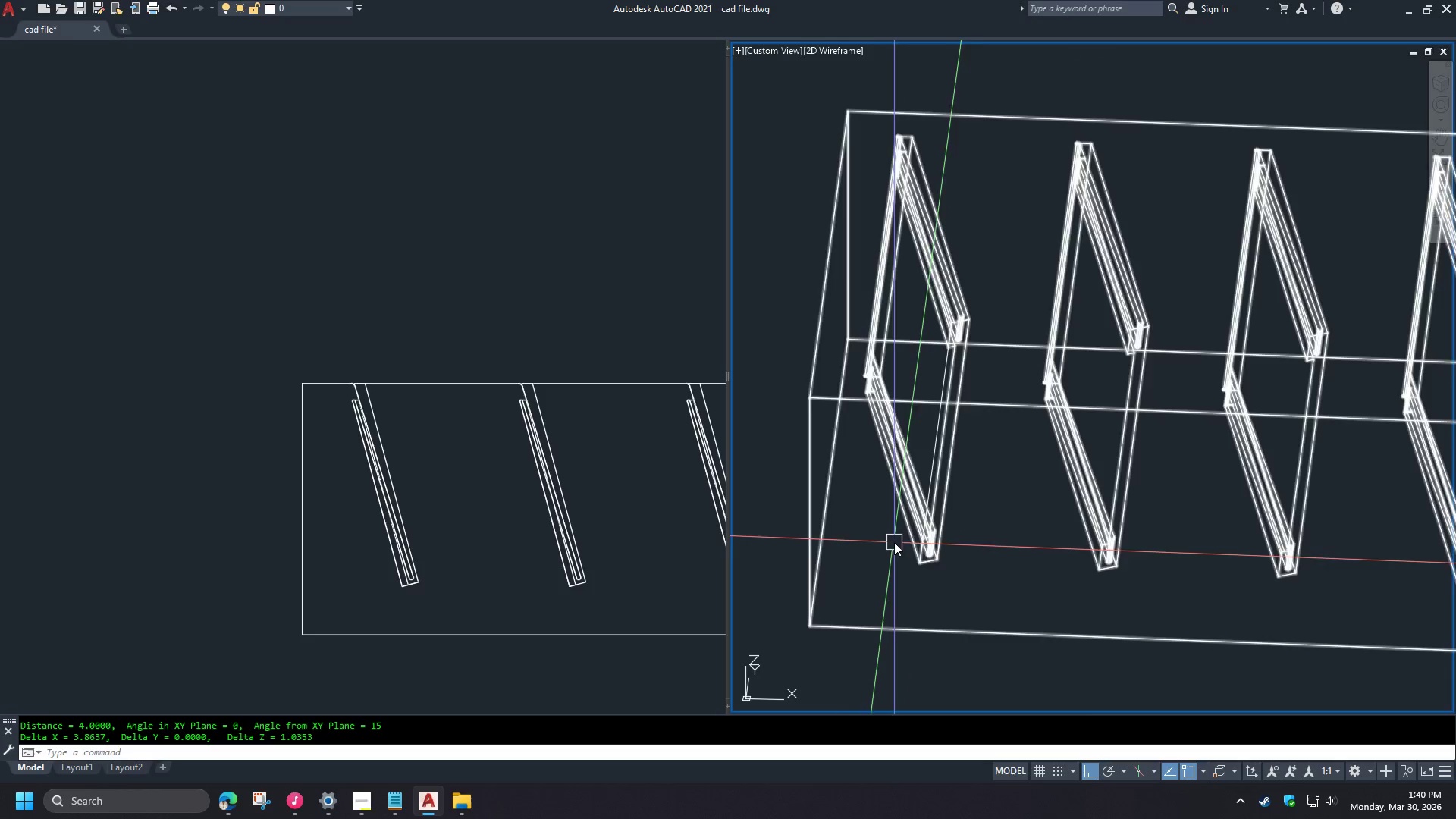 
type(ext )
 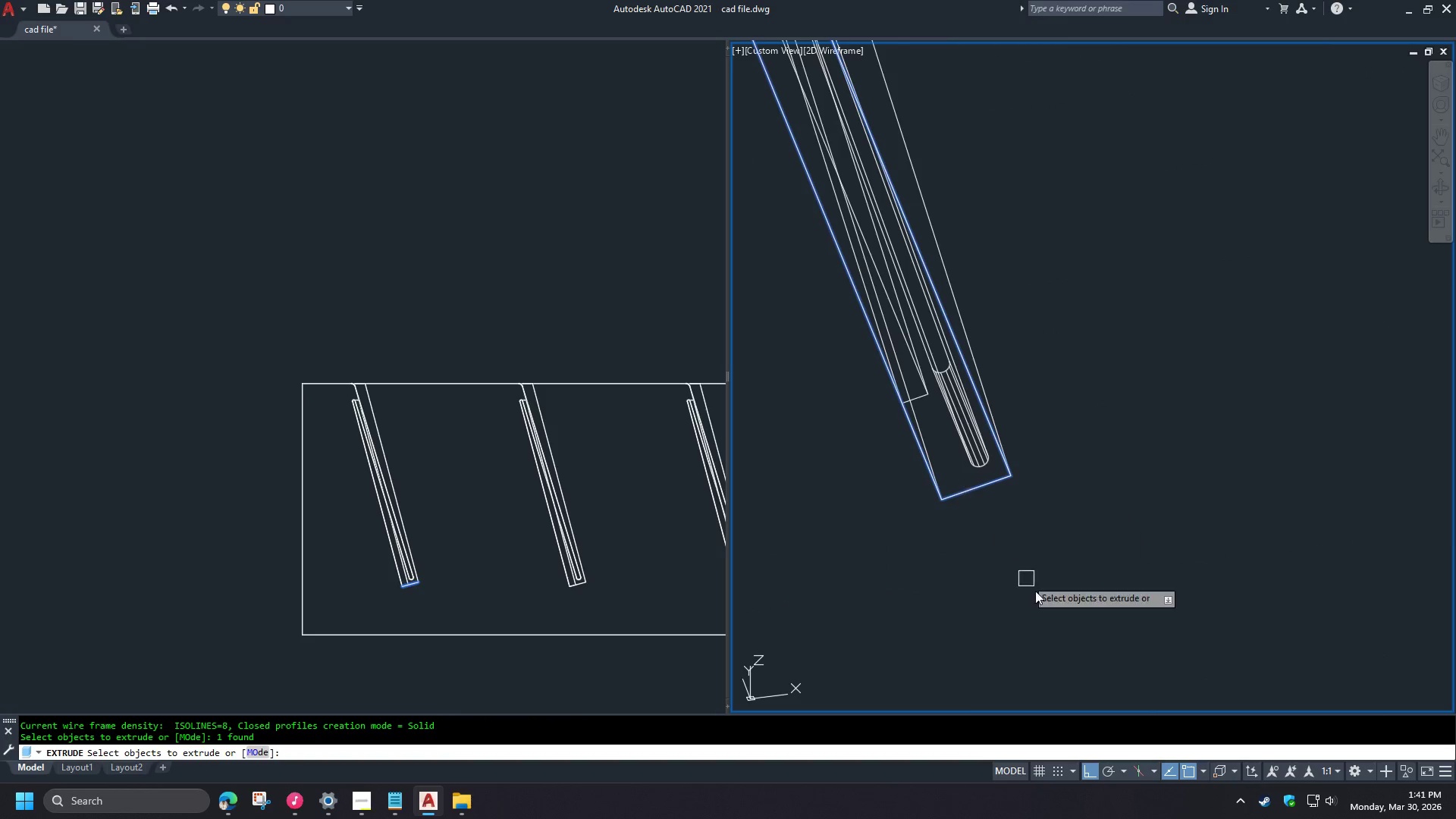 
left_click([965, 486])
 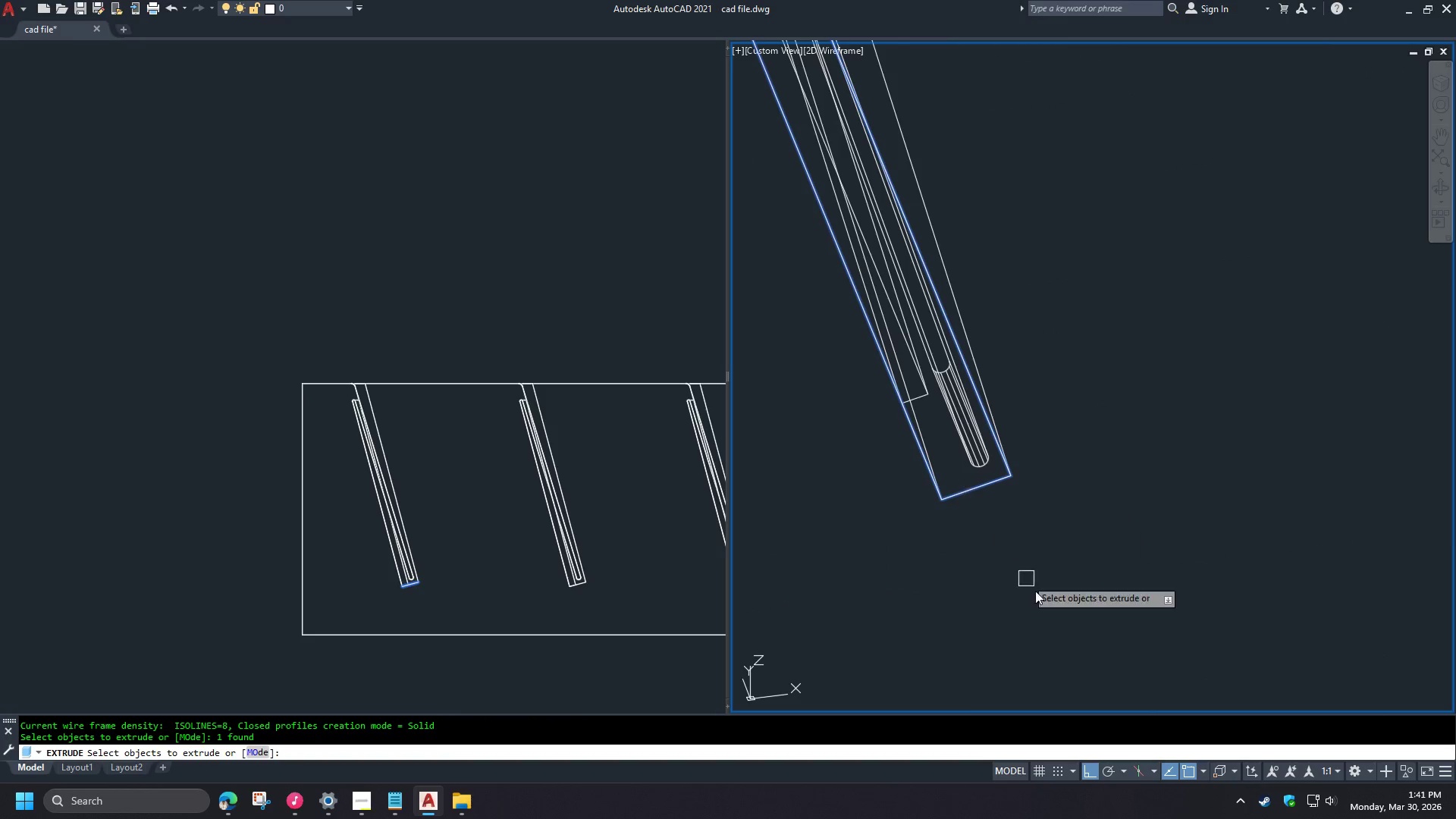 
key(Space)
 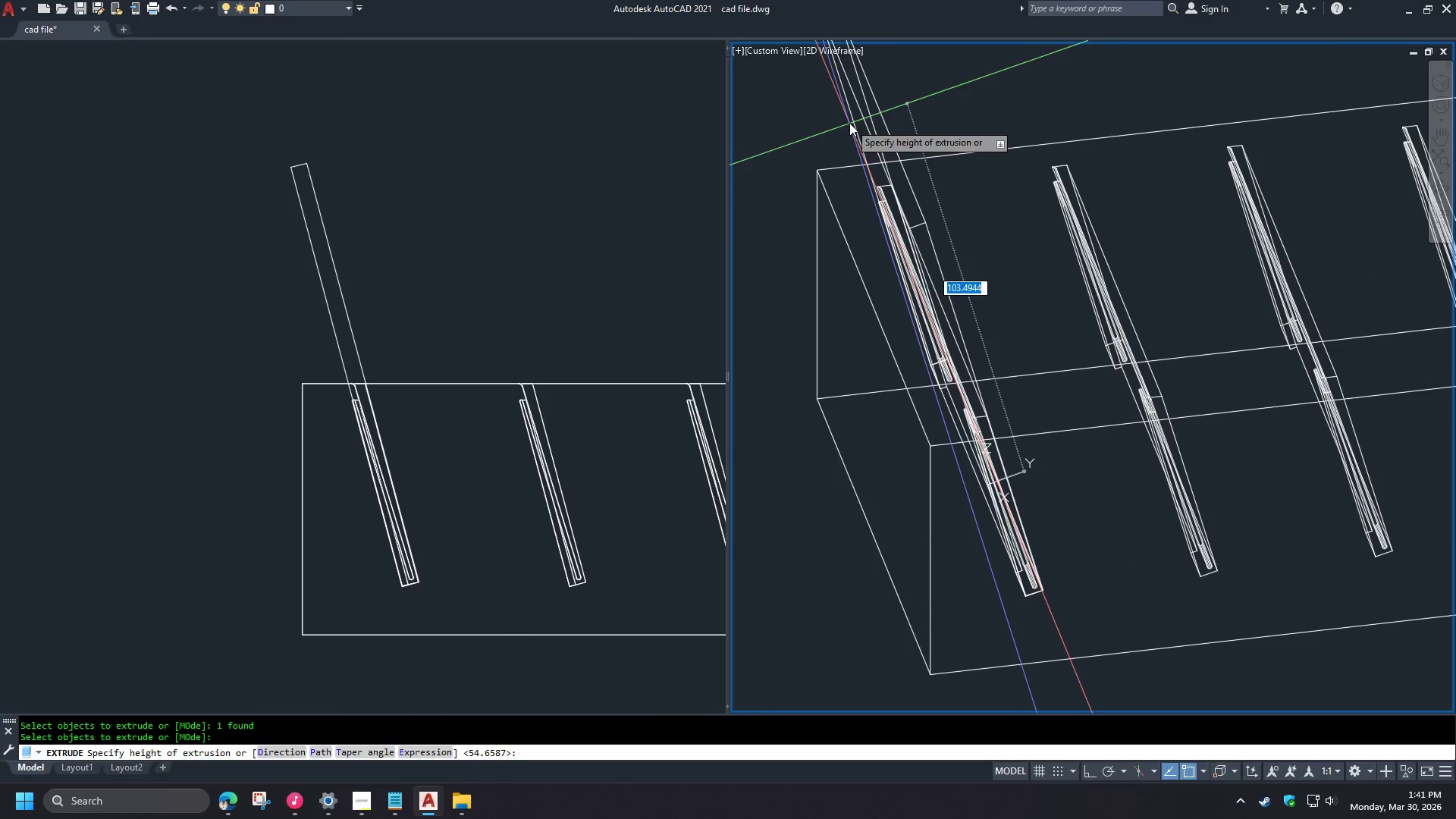 
scroll: coordinate [996, 582], scroll_direction: up, amount: 3.0
 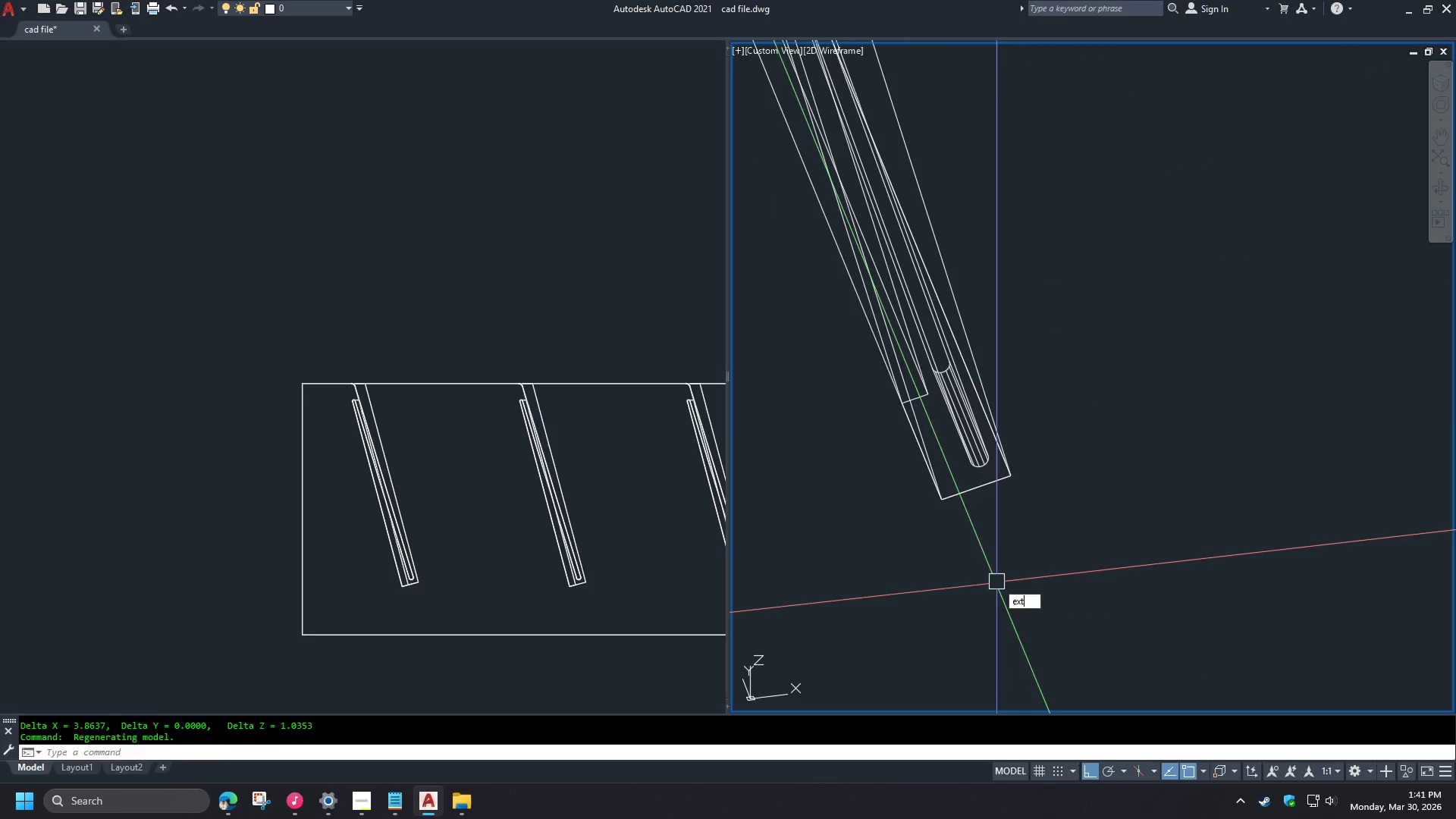 
left_click([849, 123])
 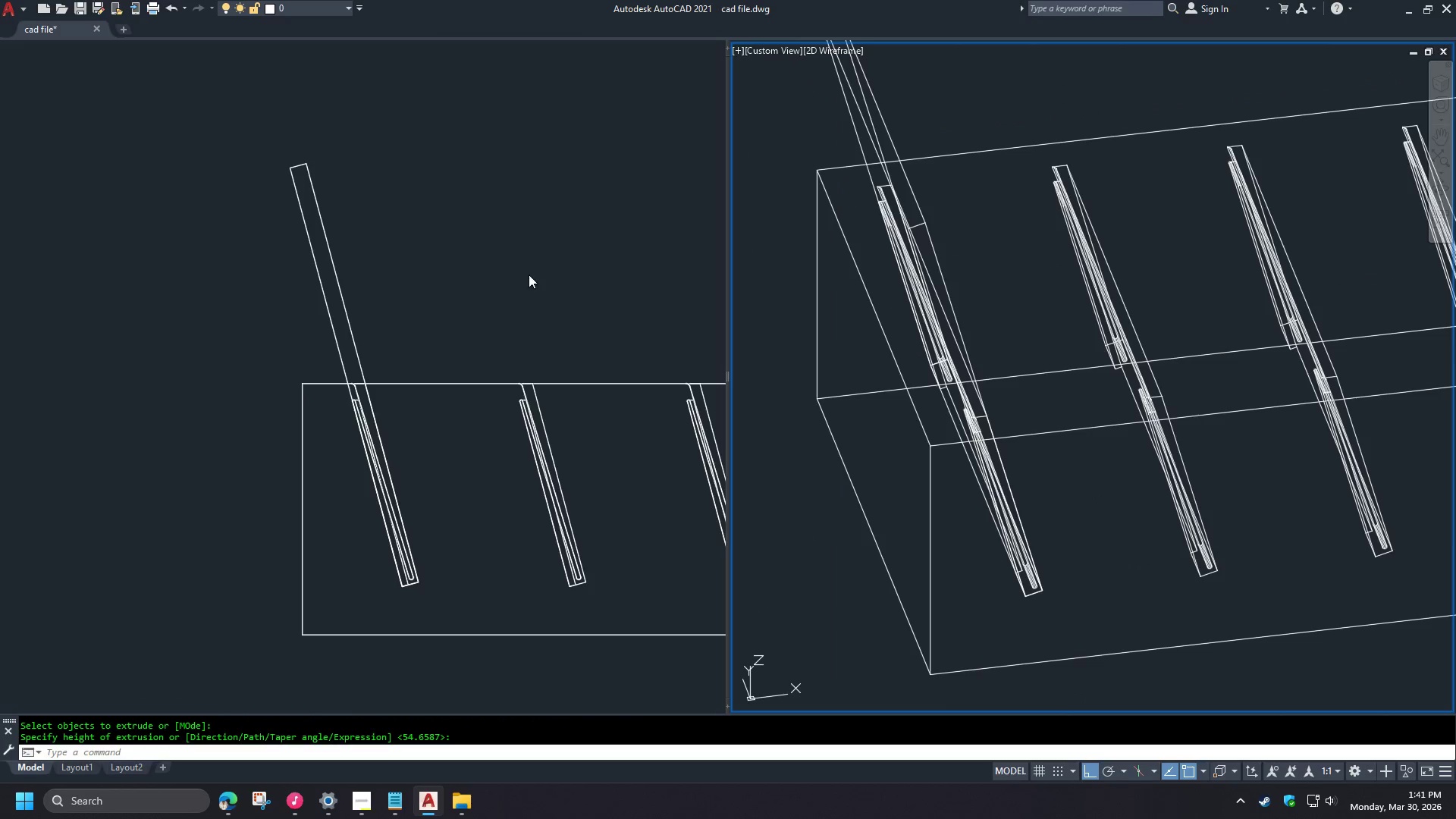 
scroll: coordinate [1052, 628], scroll_direction: down, amount: 3.0
 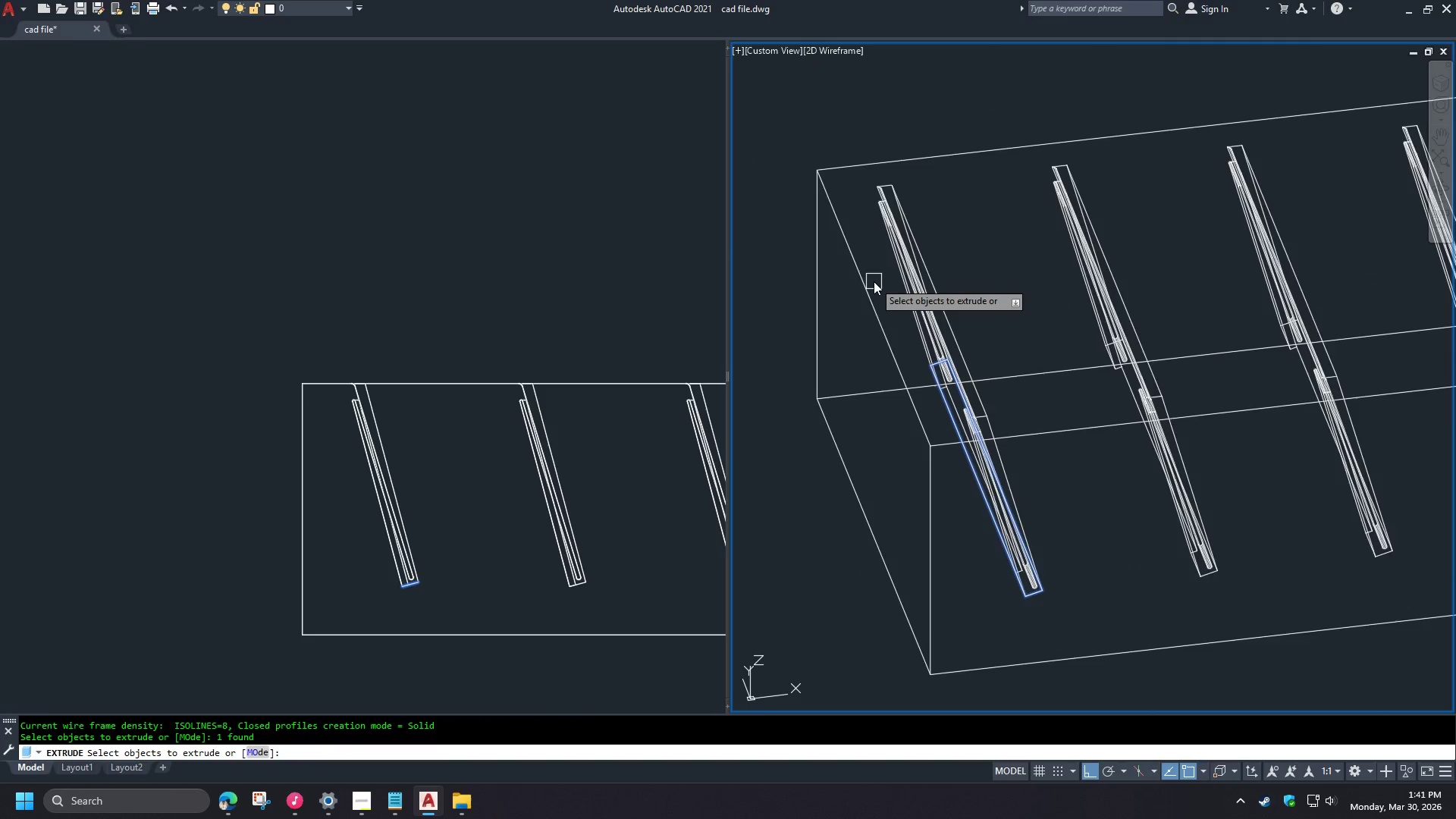 
left_click([504, 279])
 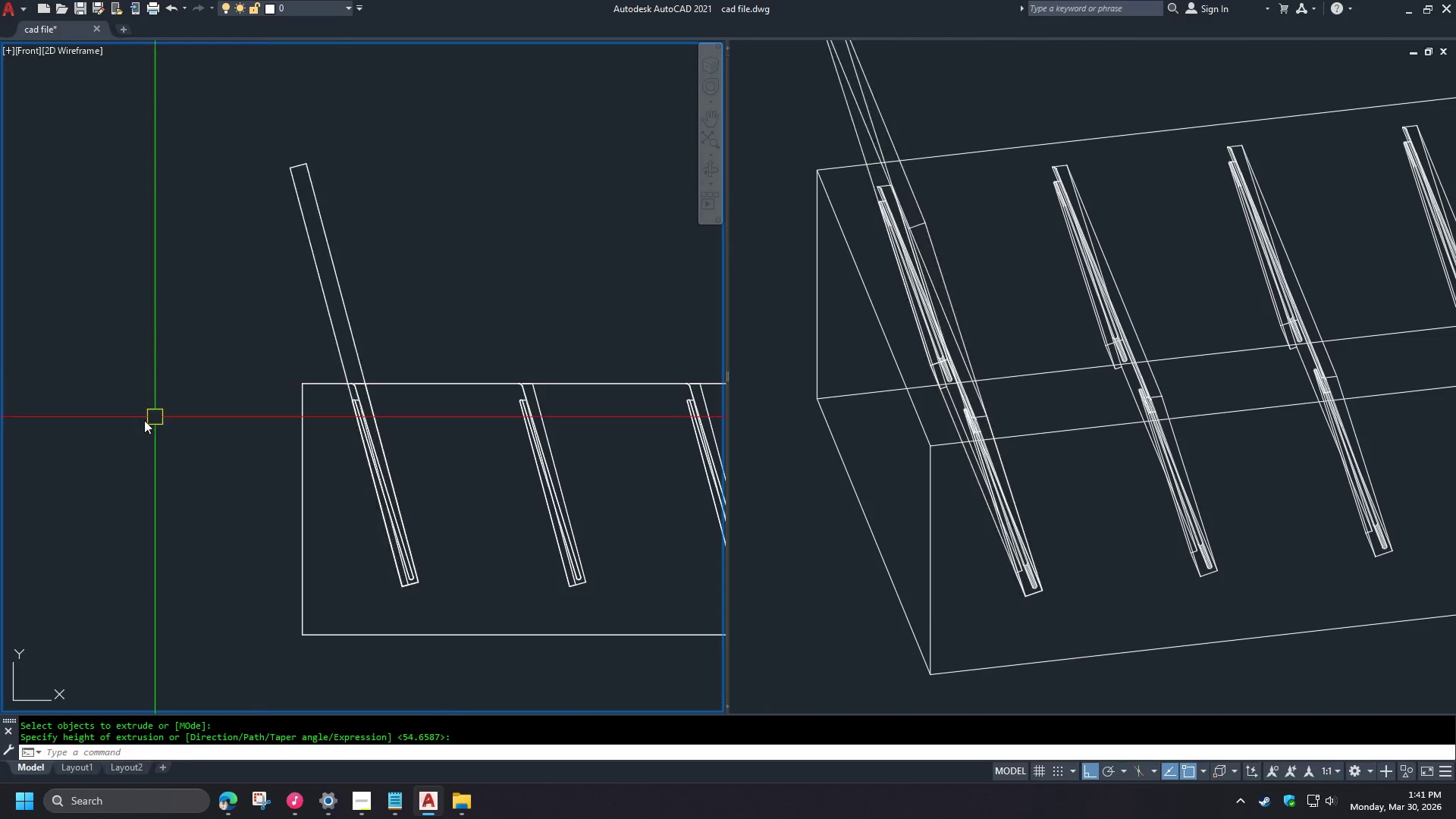 
left_click([174, 393])
 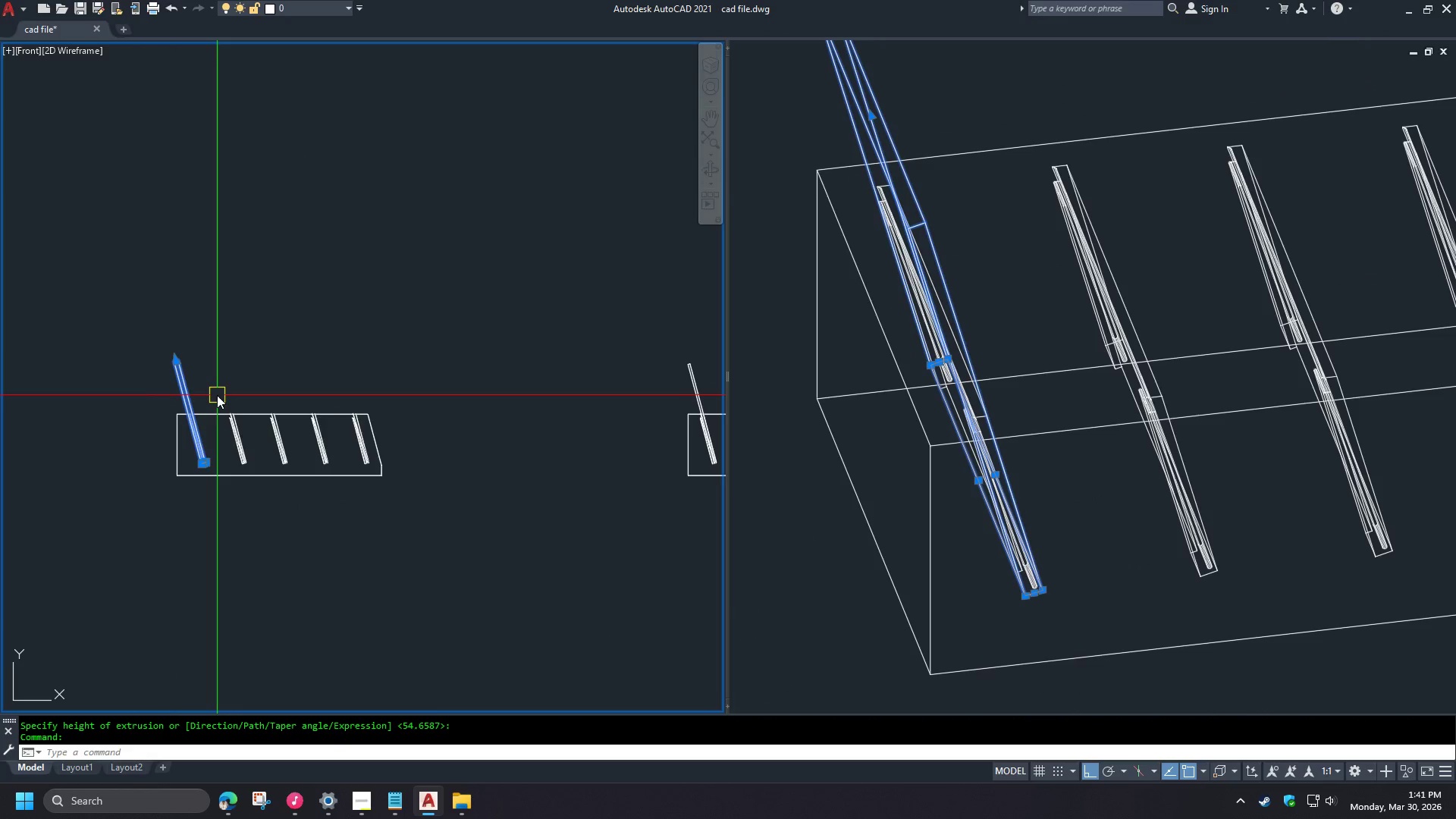 
type(co )
 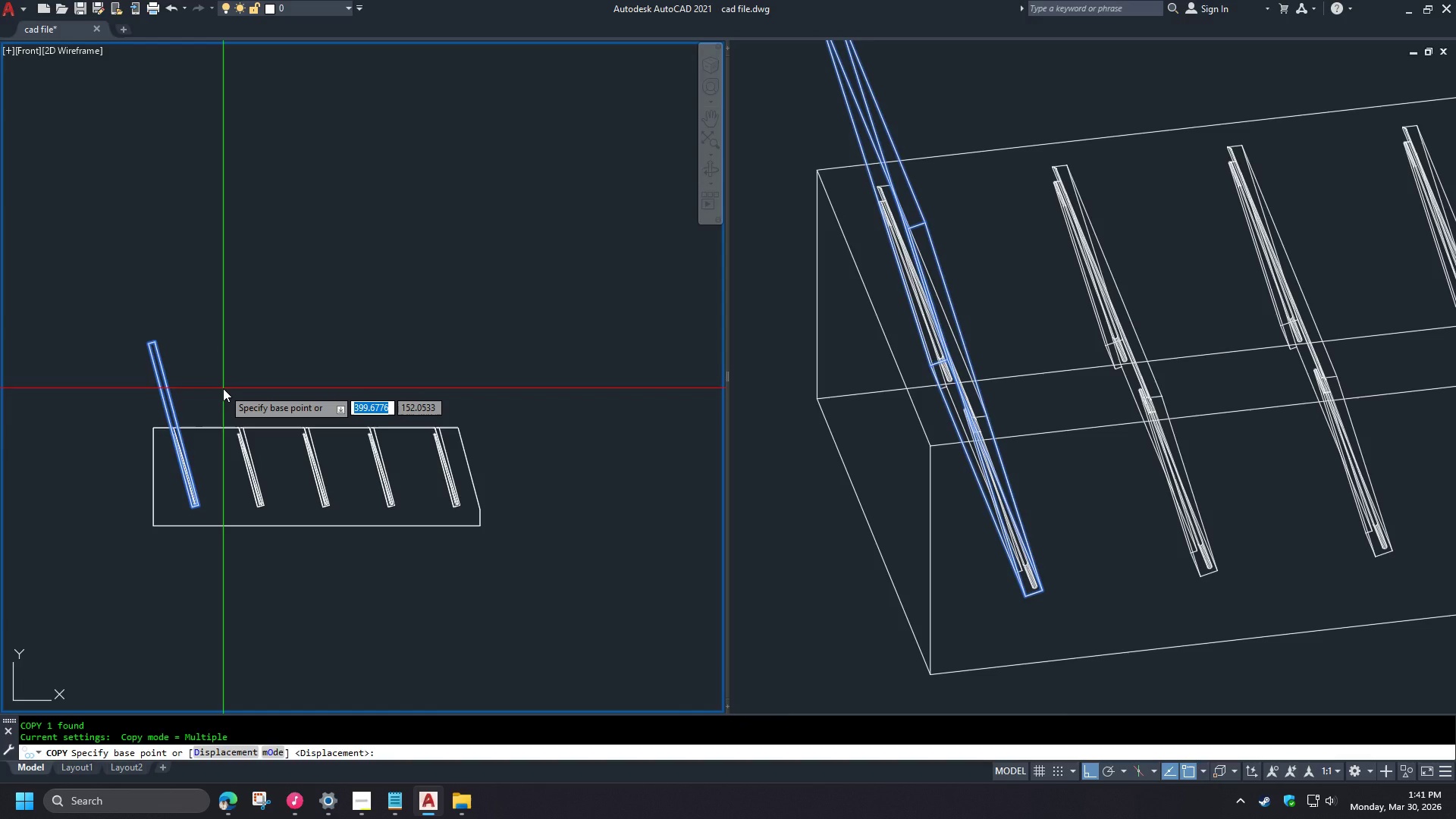 
scroll: coordinate [136, 425], scroll_direction: down, amount: 3.0
 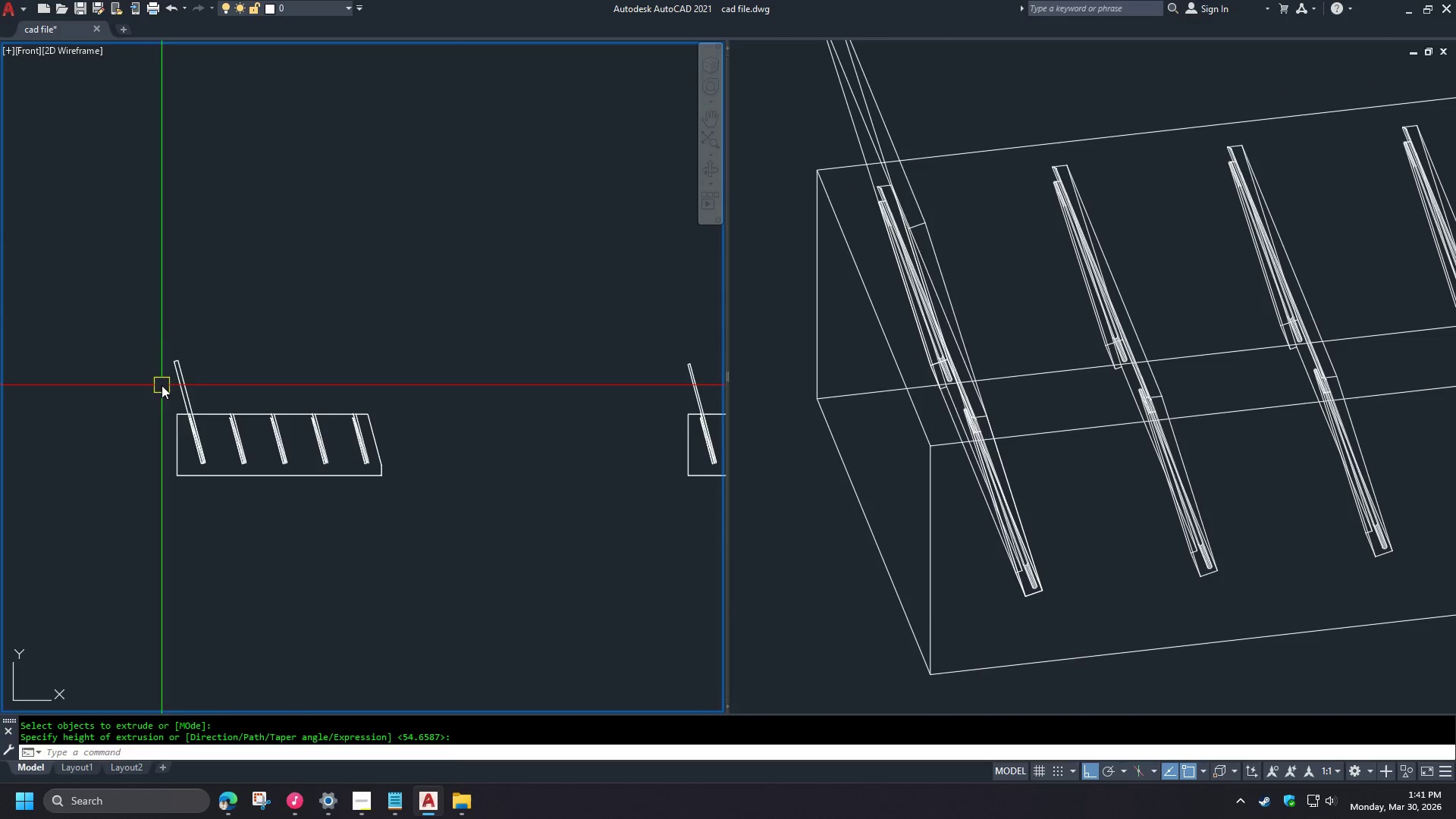 
scroll: coordinate [216, 394], scroll_direction: up, amount: 1.0
 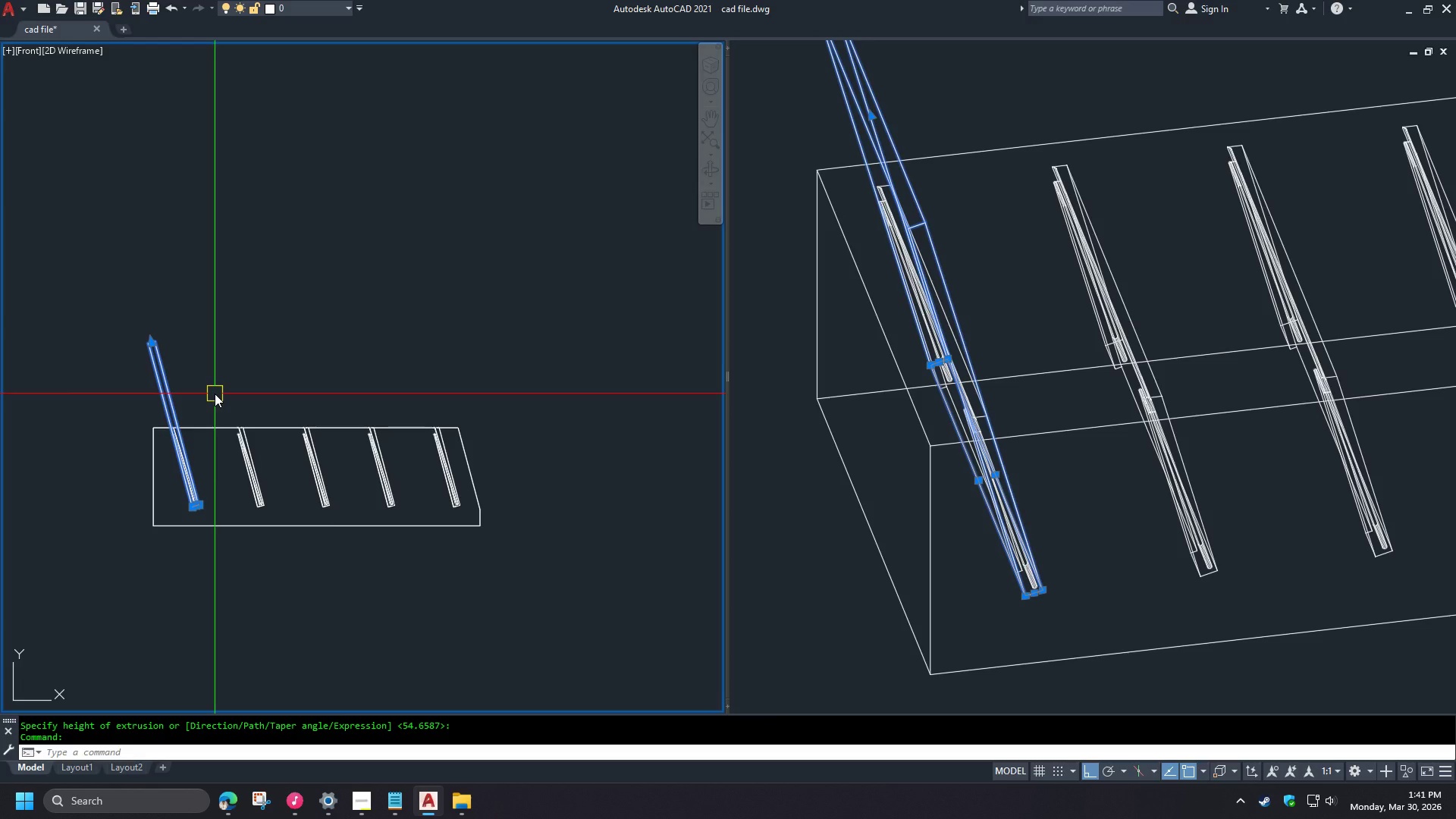 
key(Escape)
key(Escape)
type(rec end )
 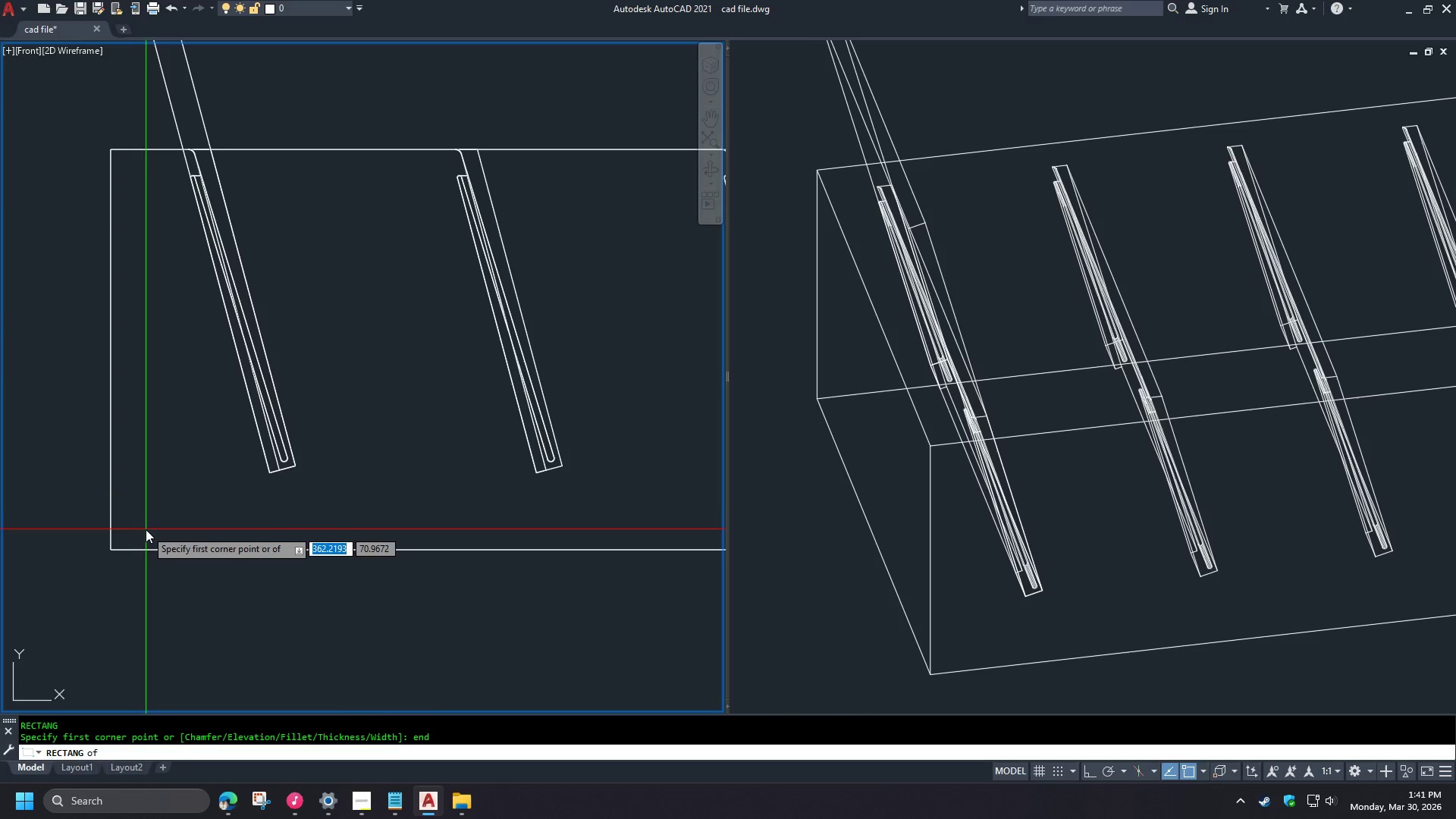 
scroll: coordinate [162, 519], scroll_direction: up, amount: 3.0
 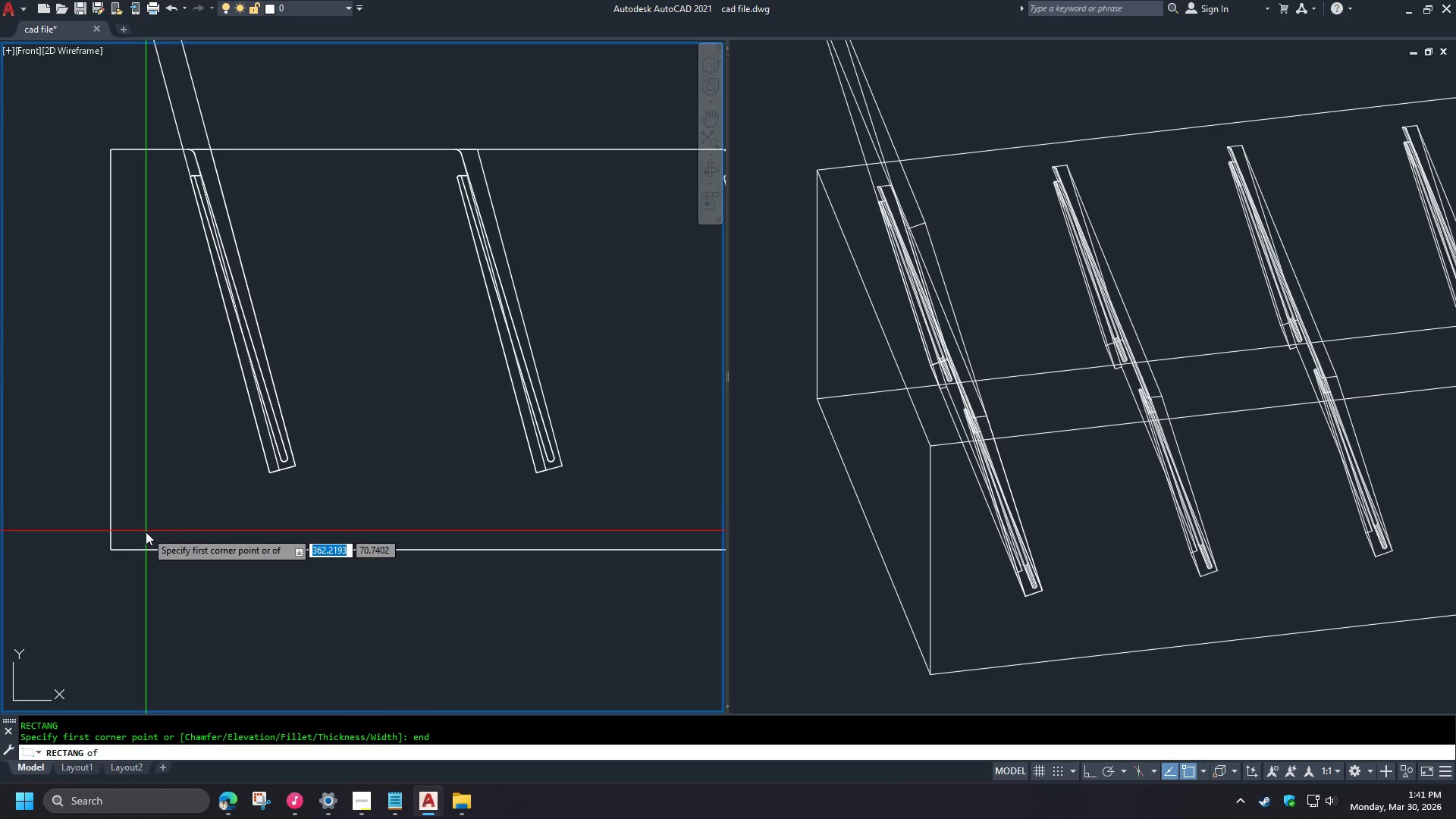 
left_click([146, 543])
 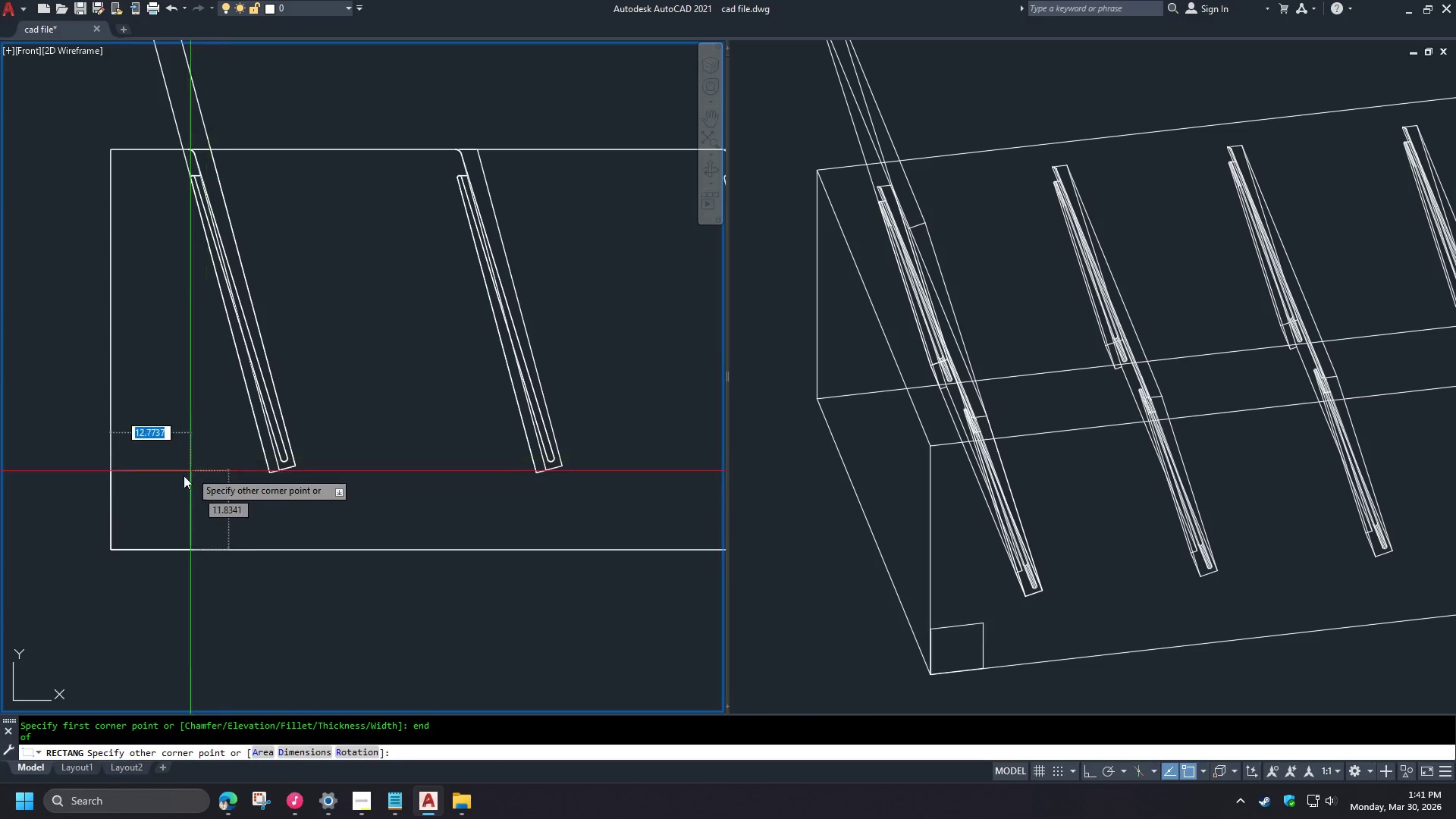 
scroll: coordinate [110, 519], scroll_direction: down, amount: 2.0
 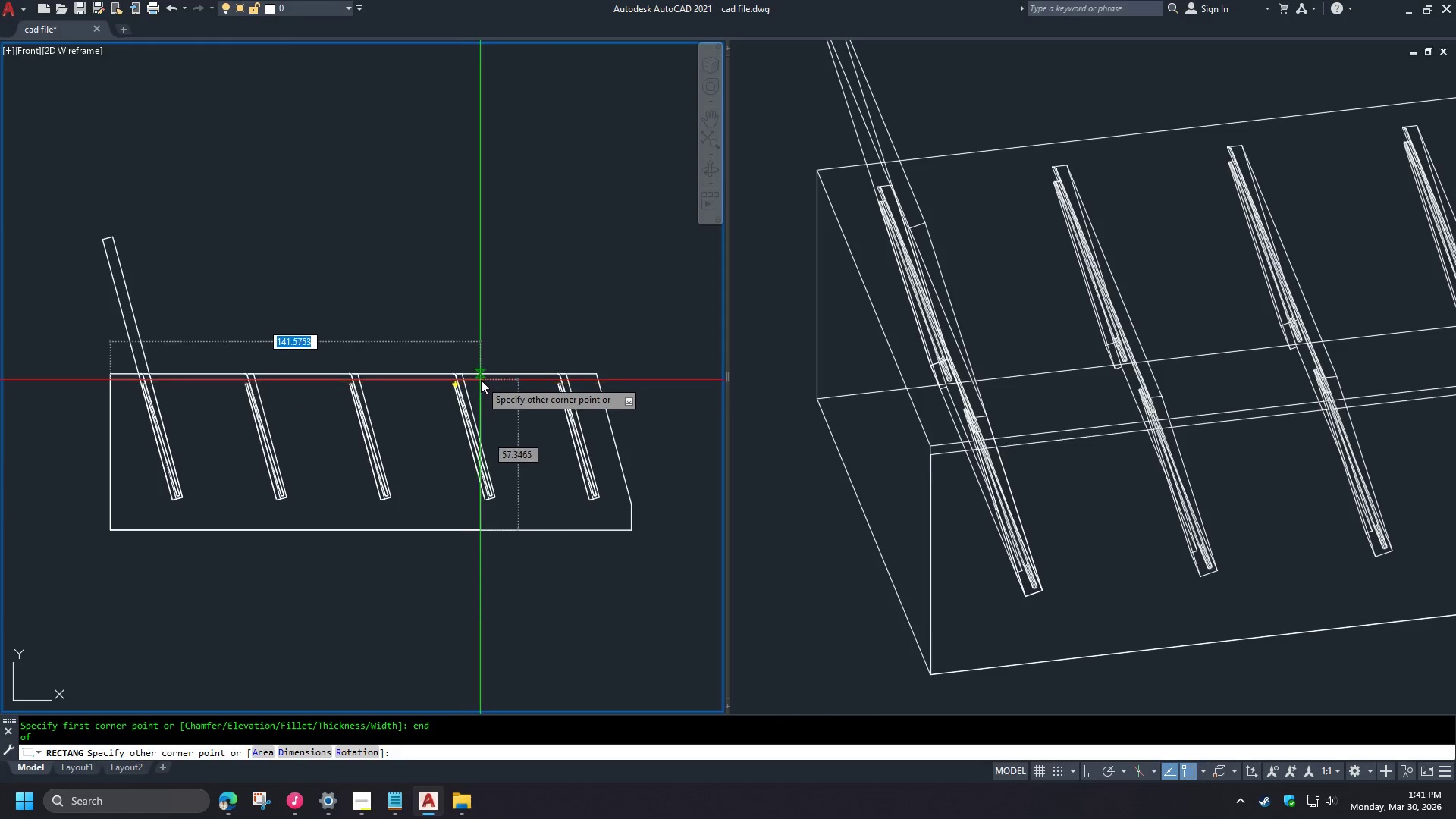 
left_click([532, 375])
 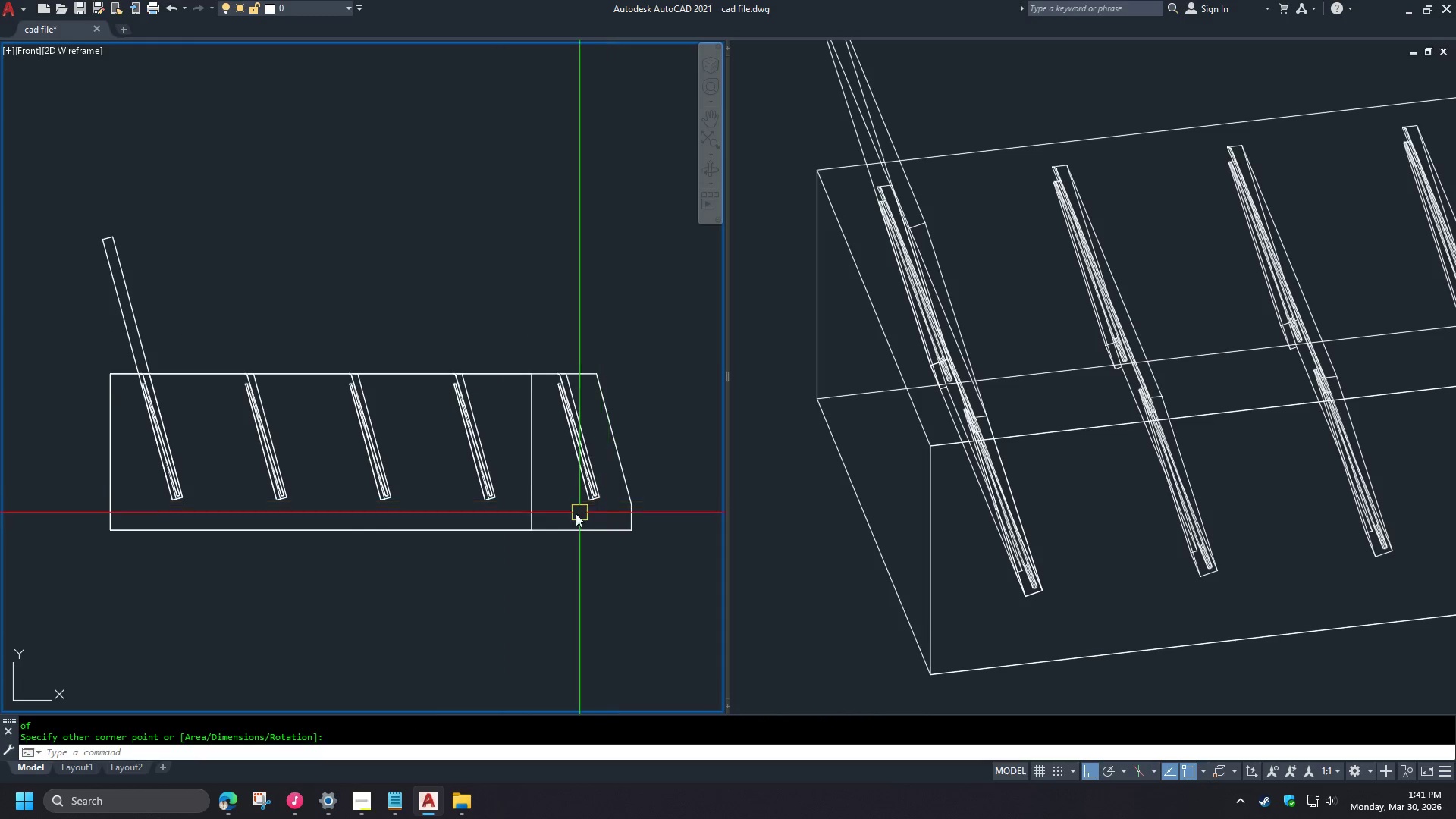 
left_click([535, 505])
 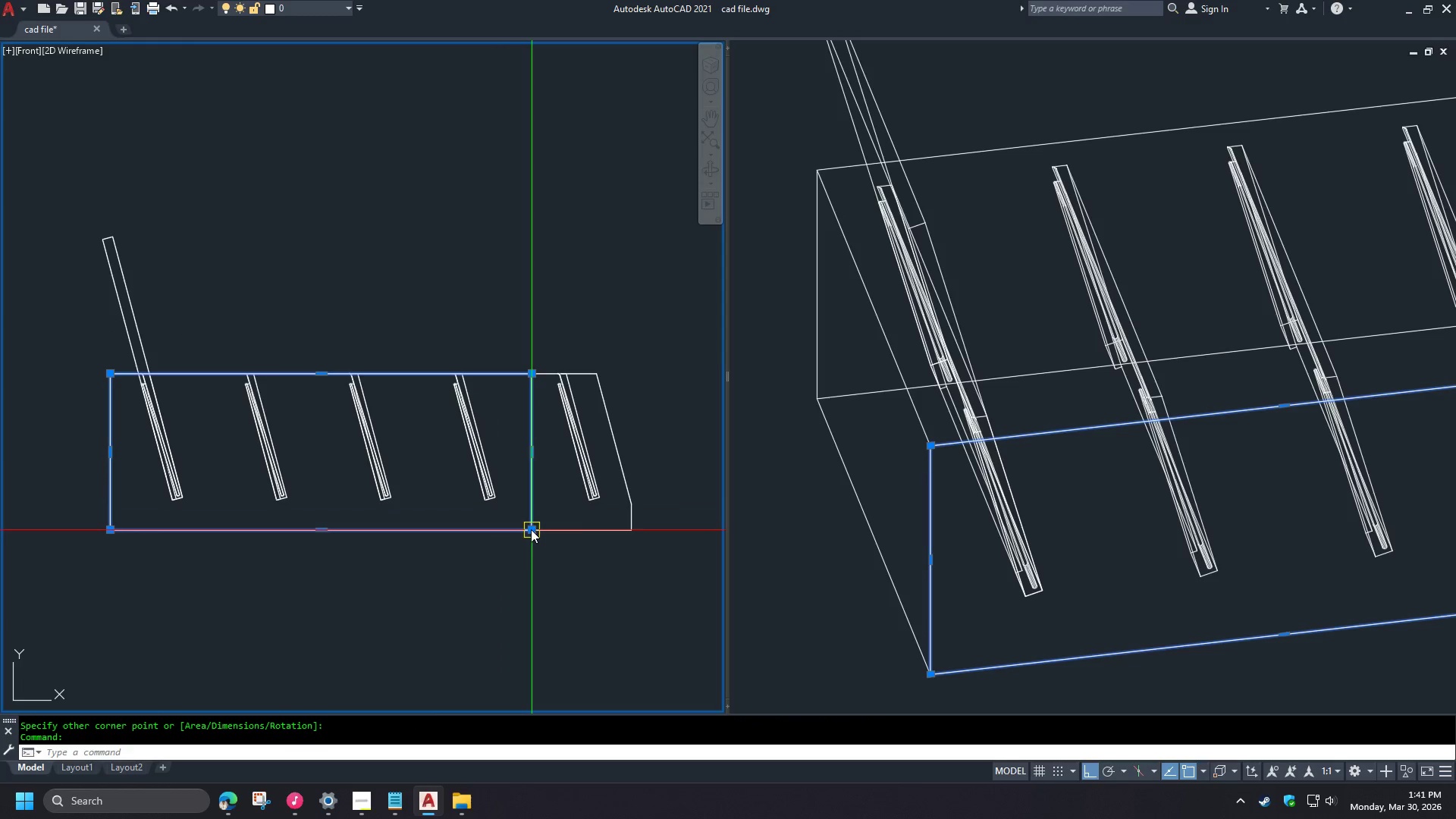 
left_click([531, 530])
 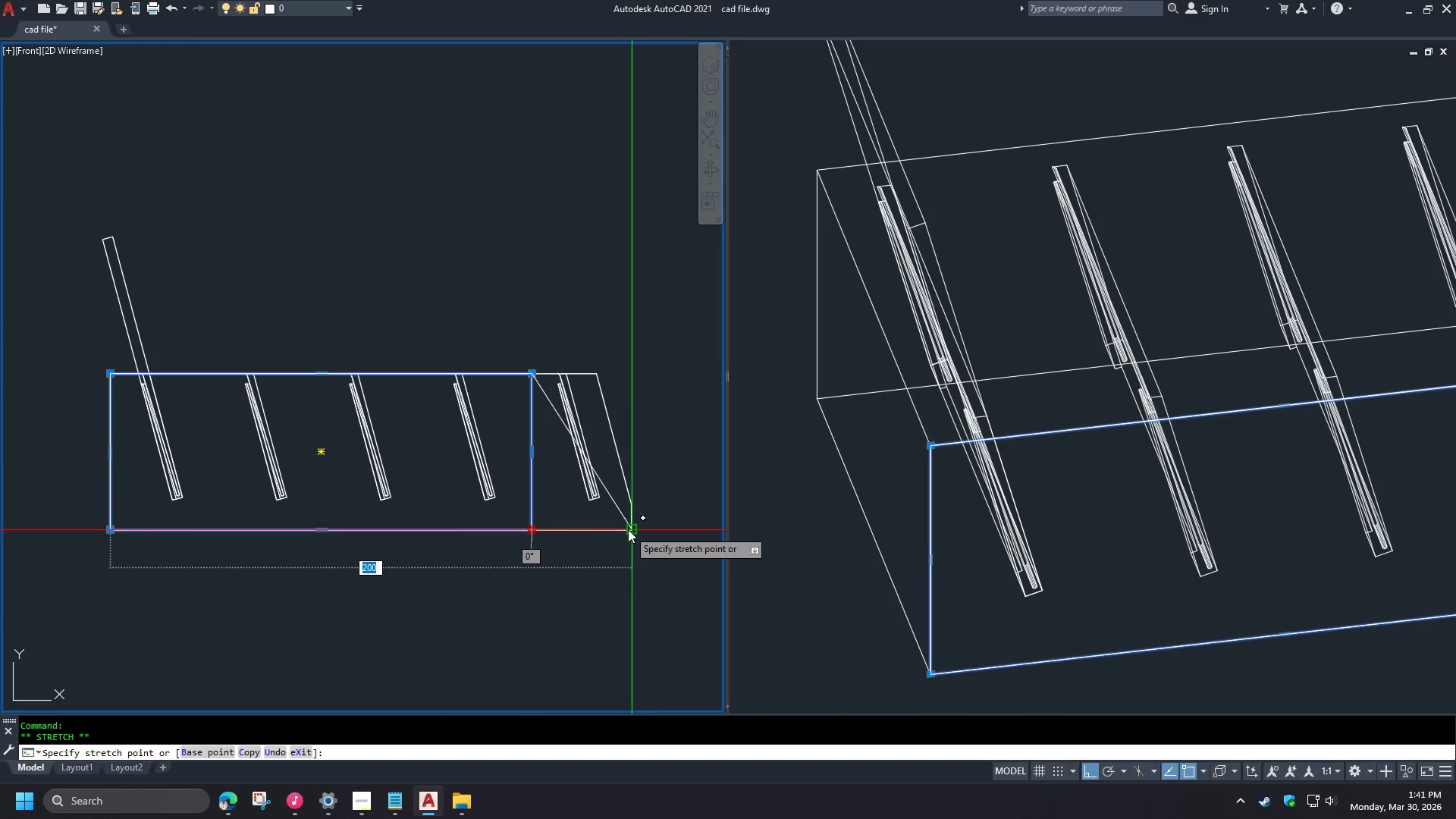 
left_click([628, 529])
 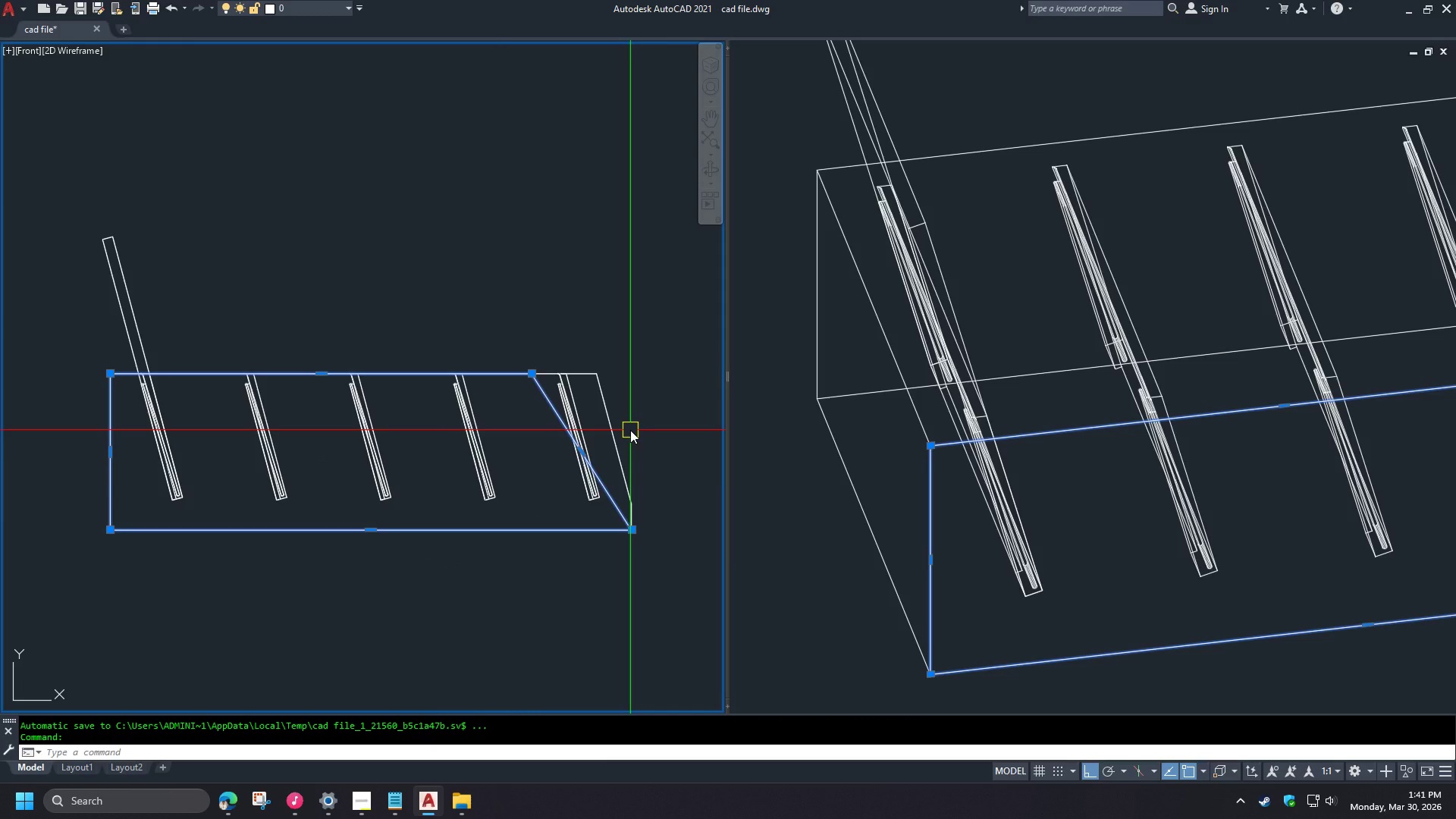 
wait(8.09)
 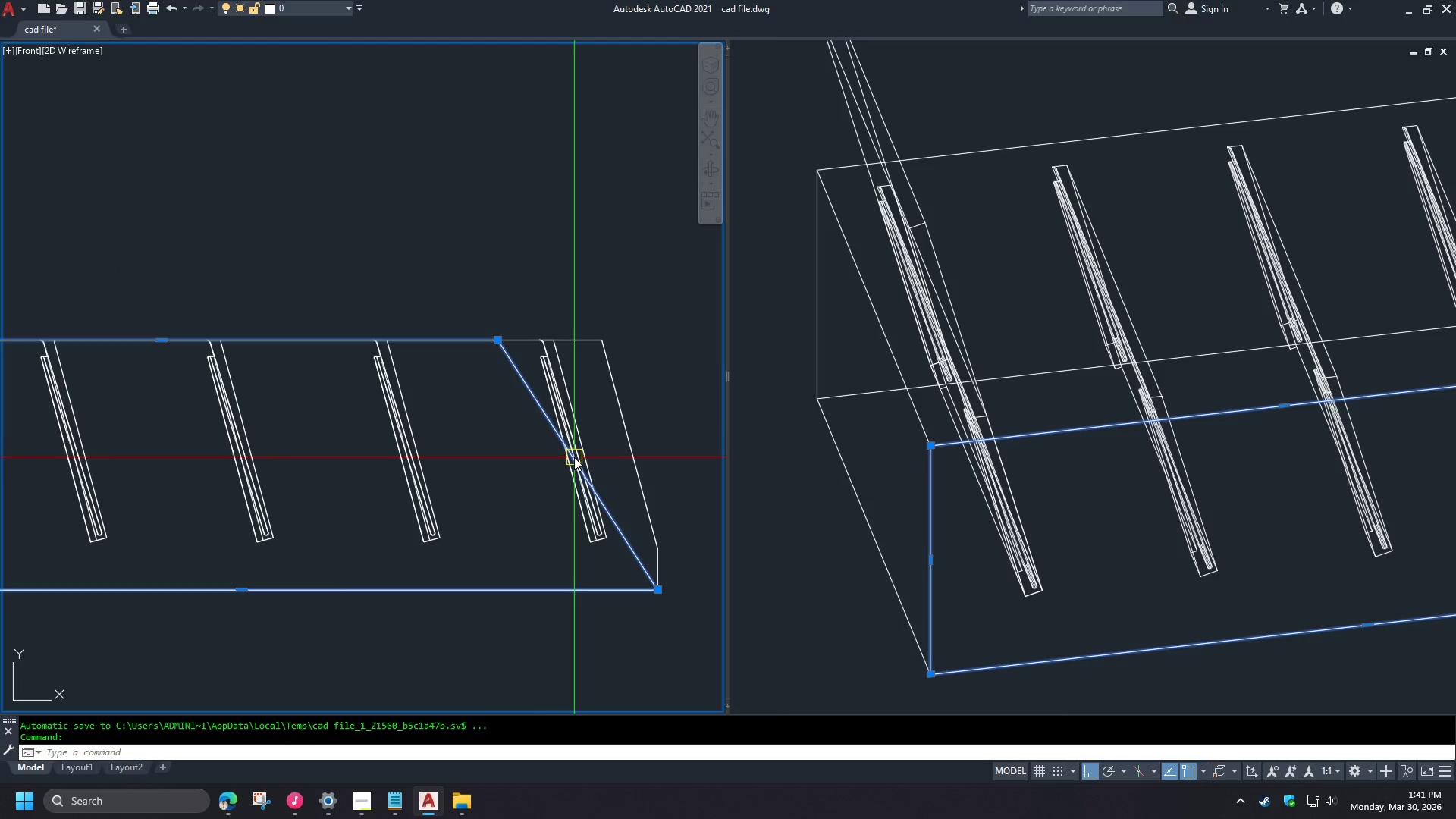 
left_click_drag(start_coordinate=[498, 339], to_coordinate=[507, 339])
 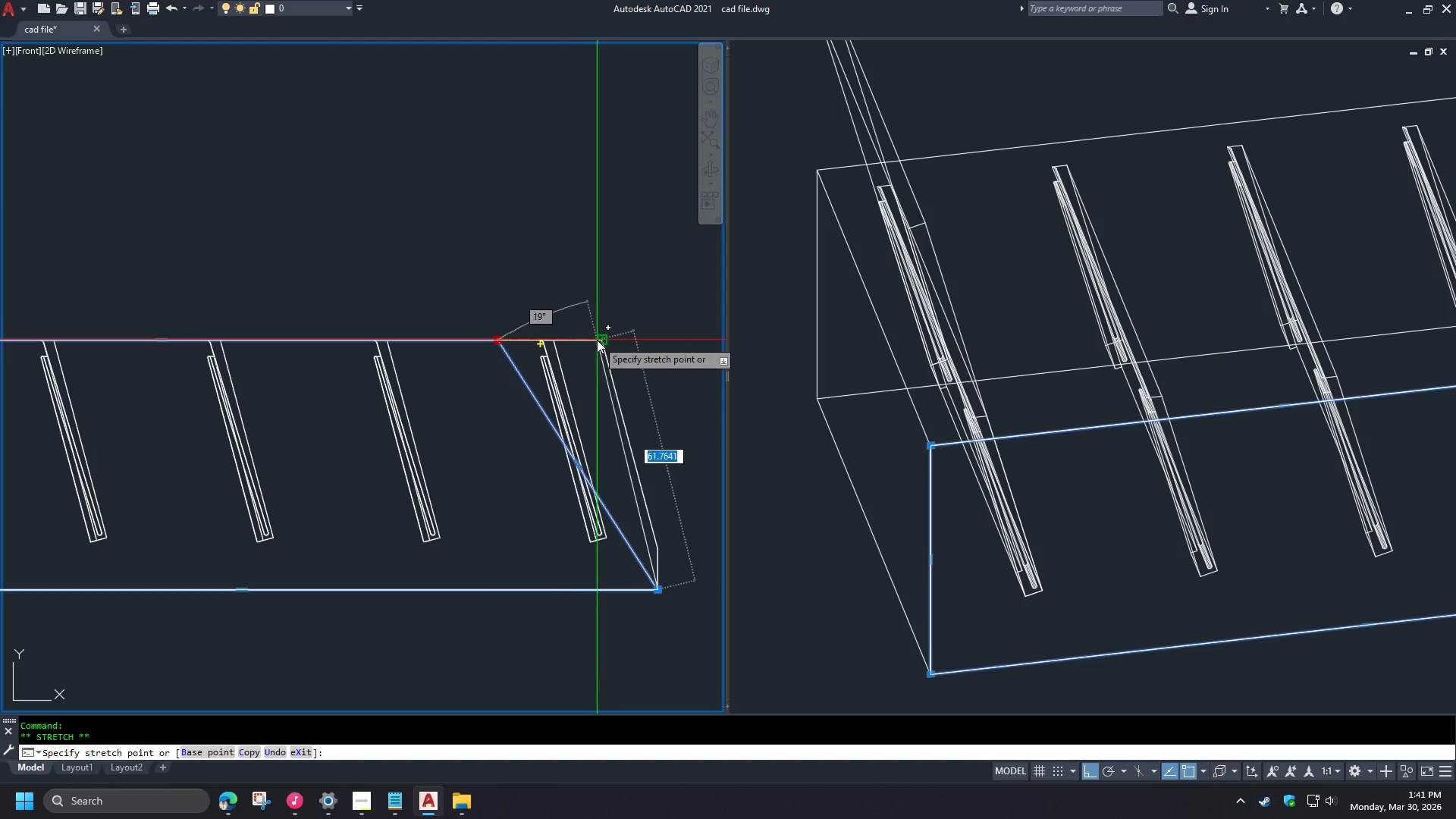 
scroll: coordinate [588, 432], scroll_direction: up, amount: 1.0
 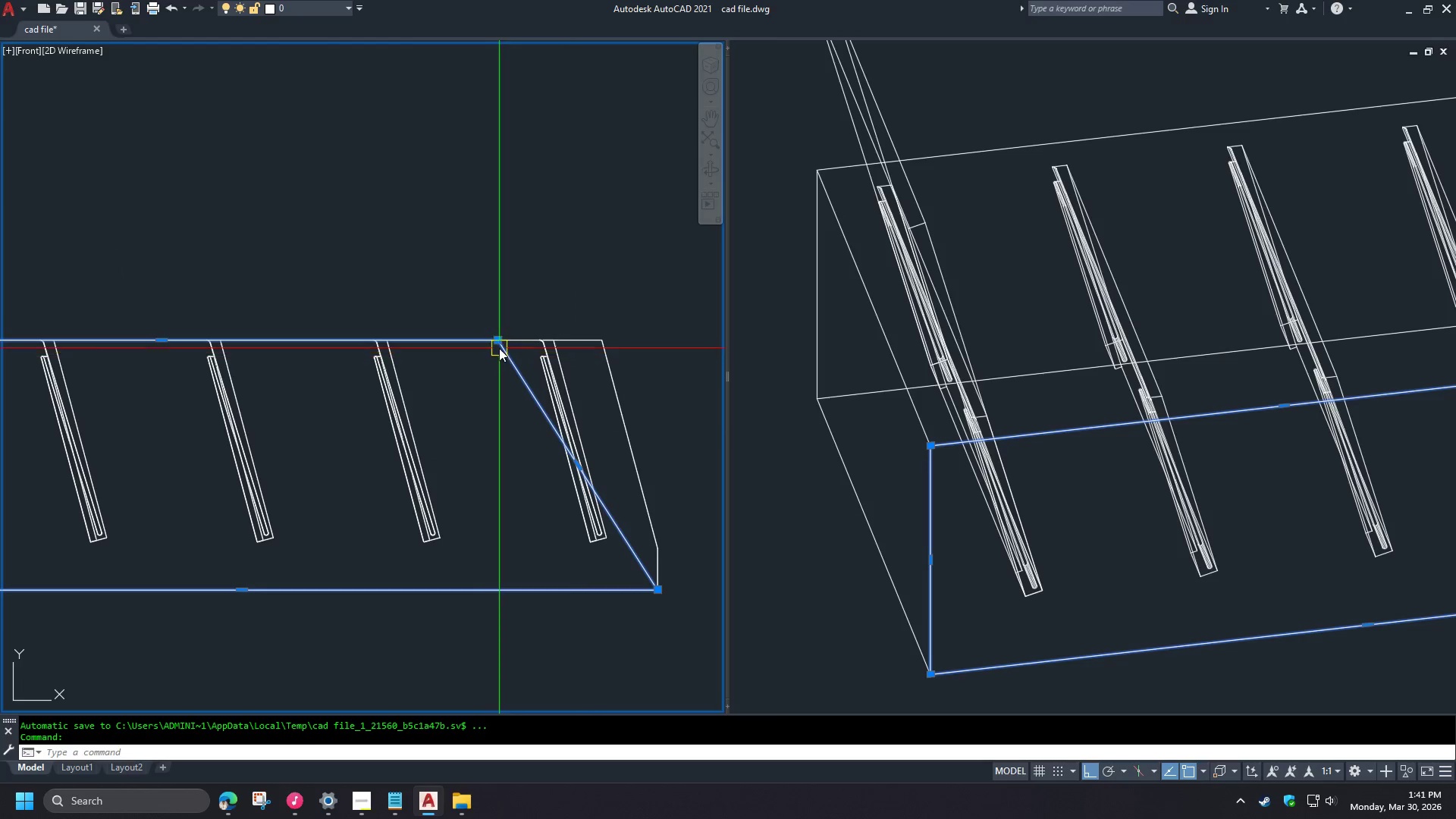 
left_click([598, 340])
 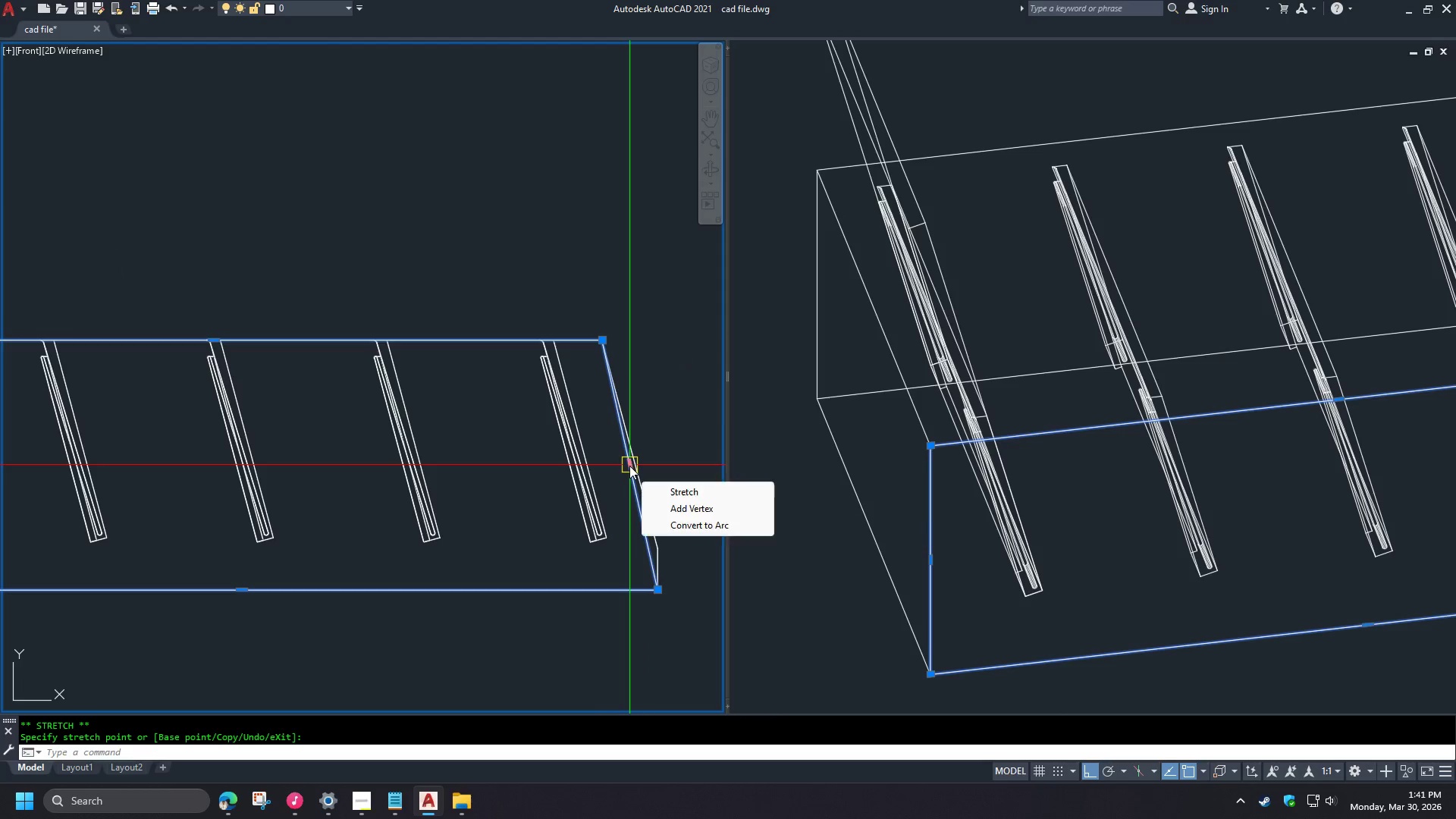 
left_click([669, 507])
 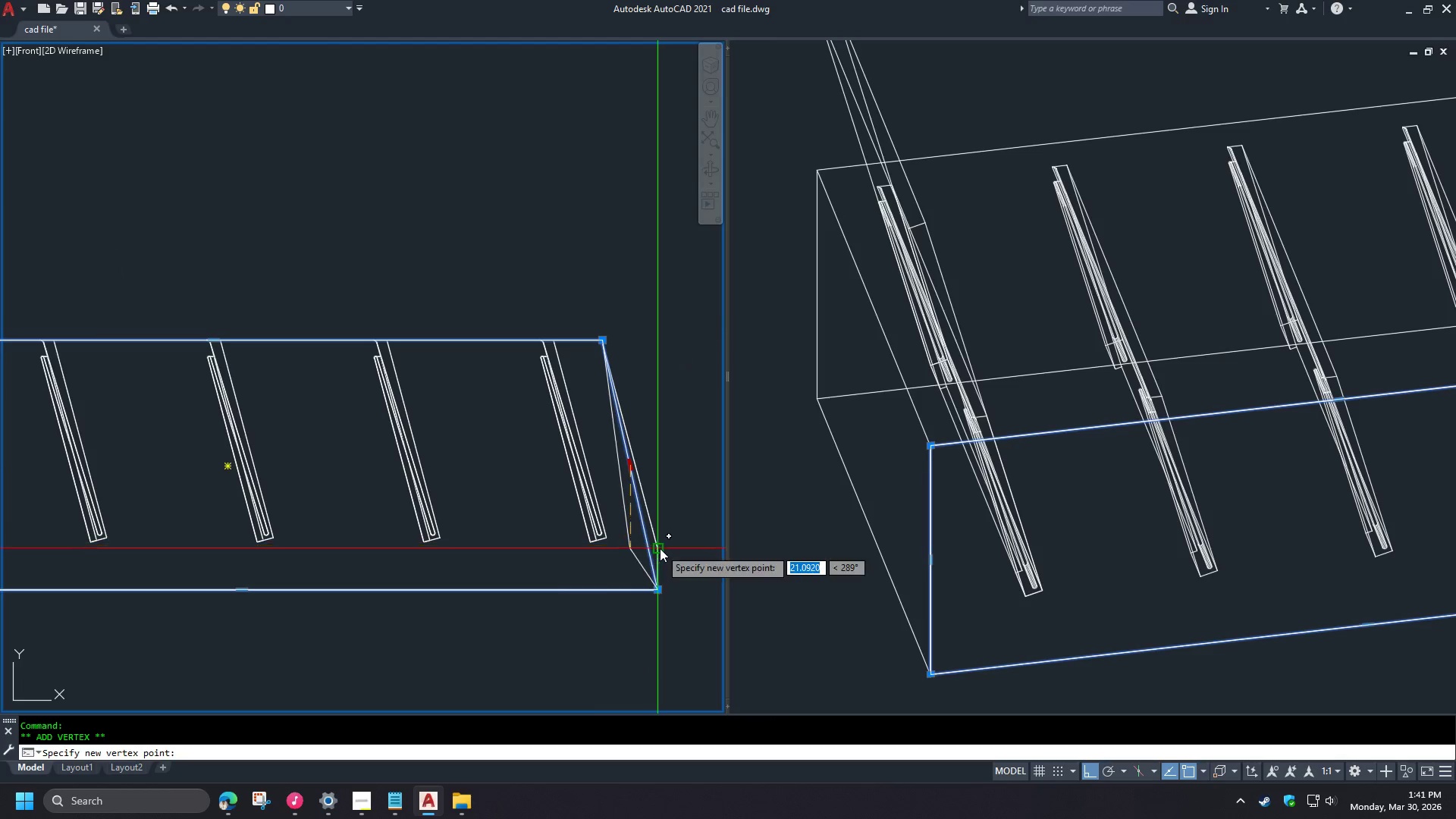 
left_click([660, 548])
 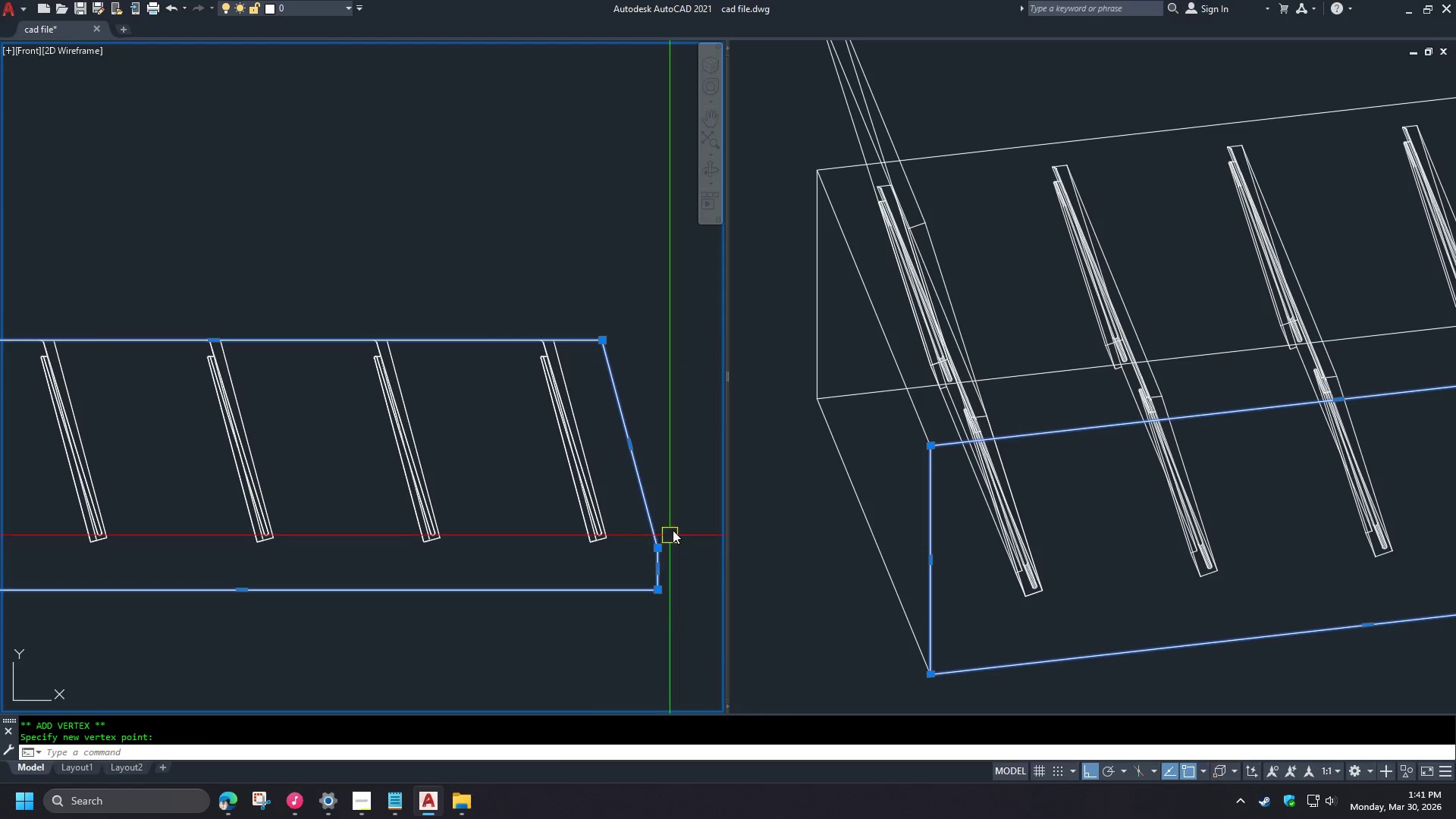 
key(Escape)
 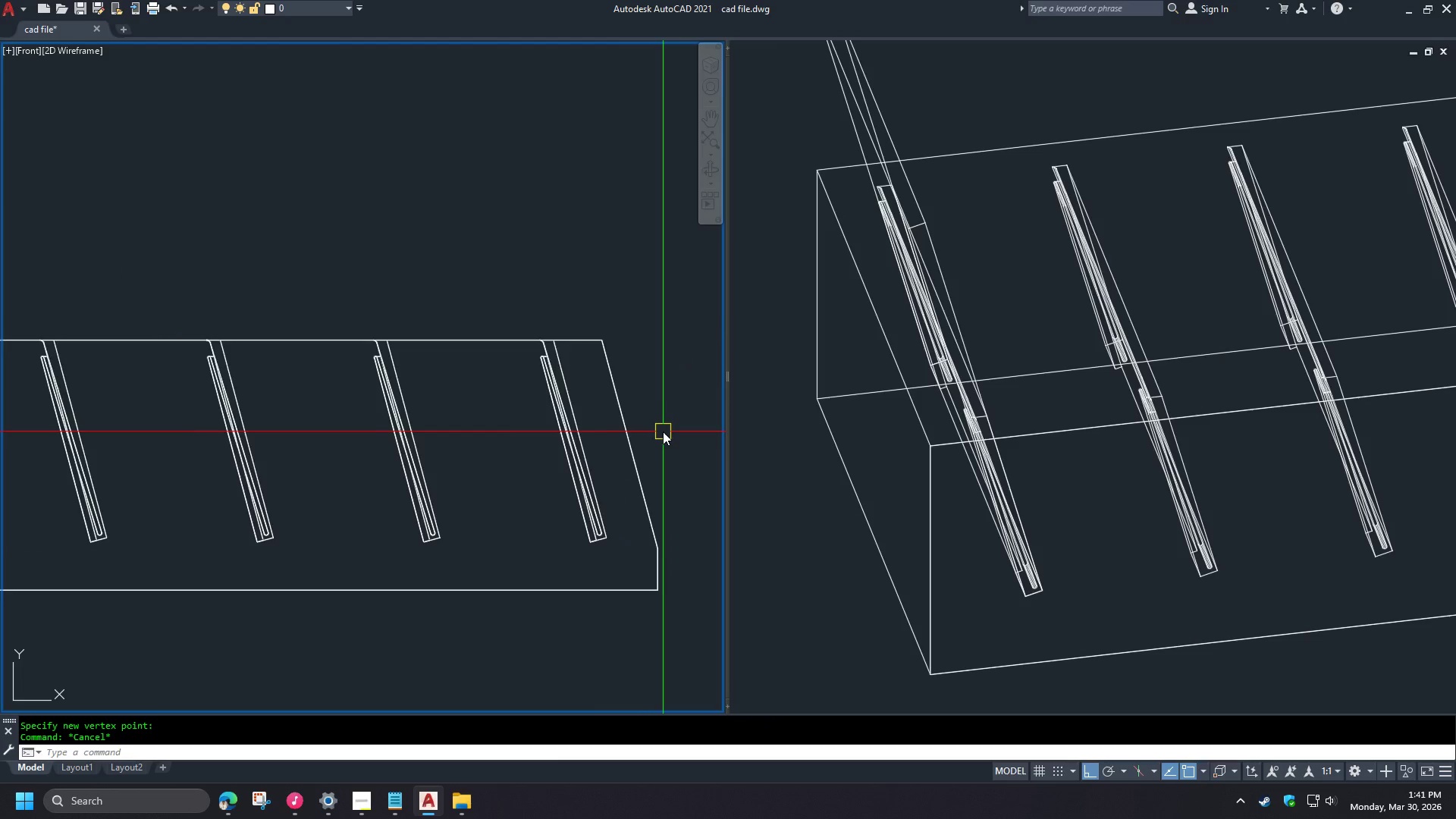 
left_click([770, 631])
 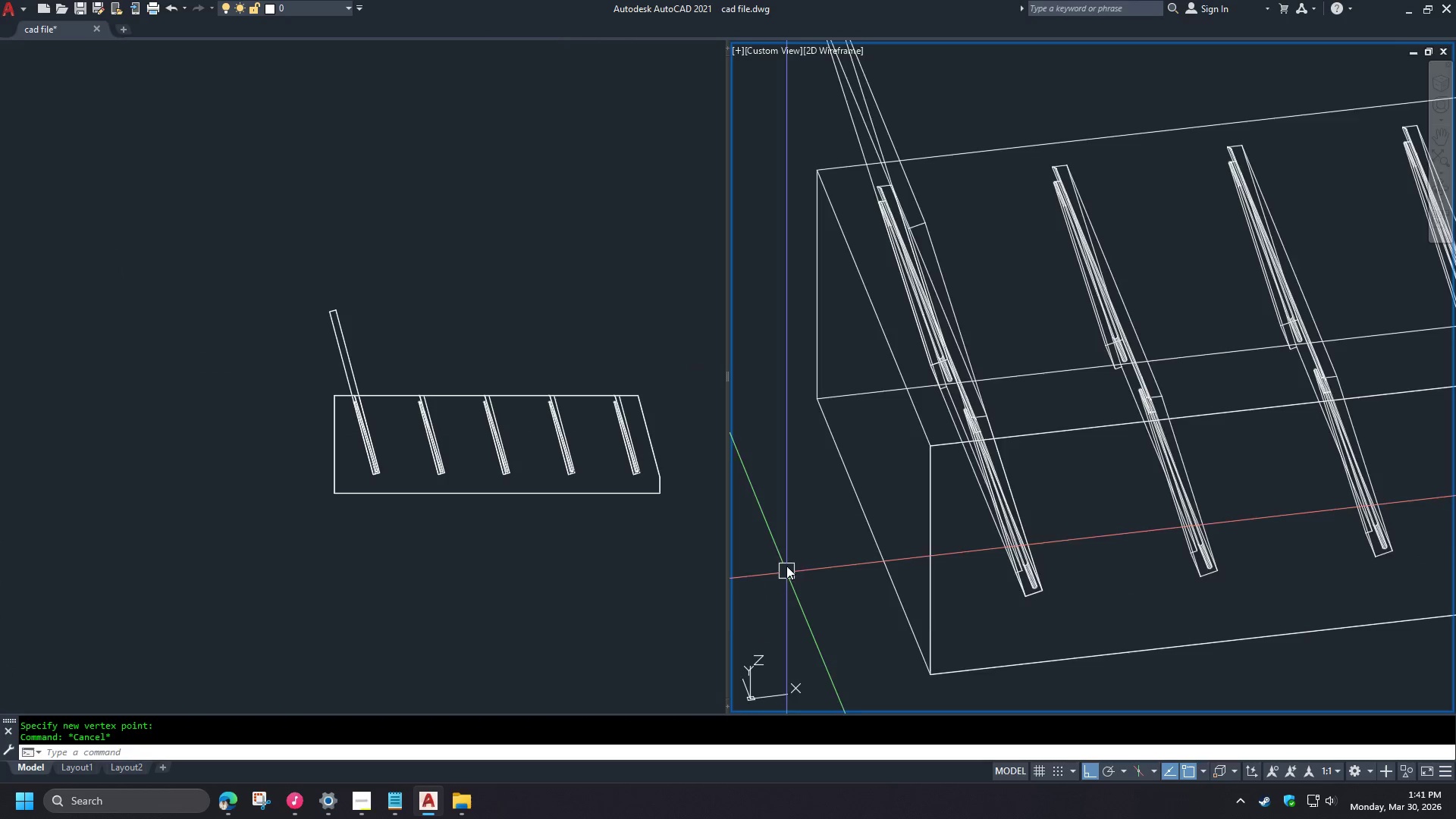 
type(ext )
 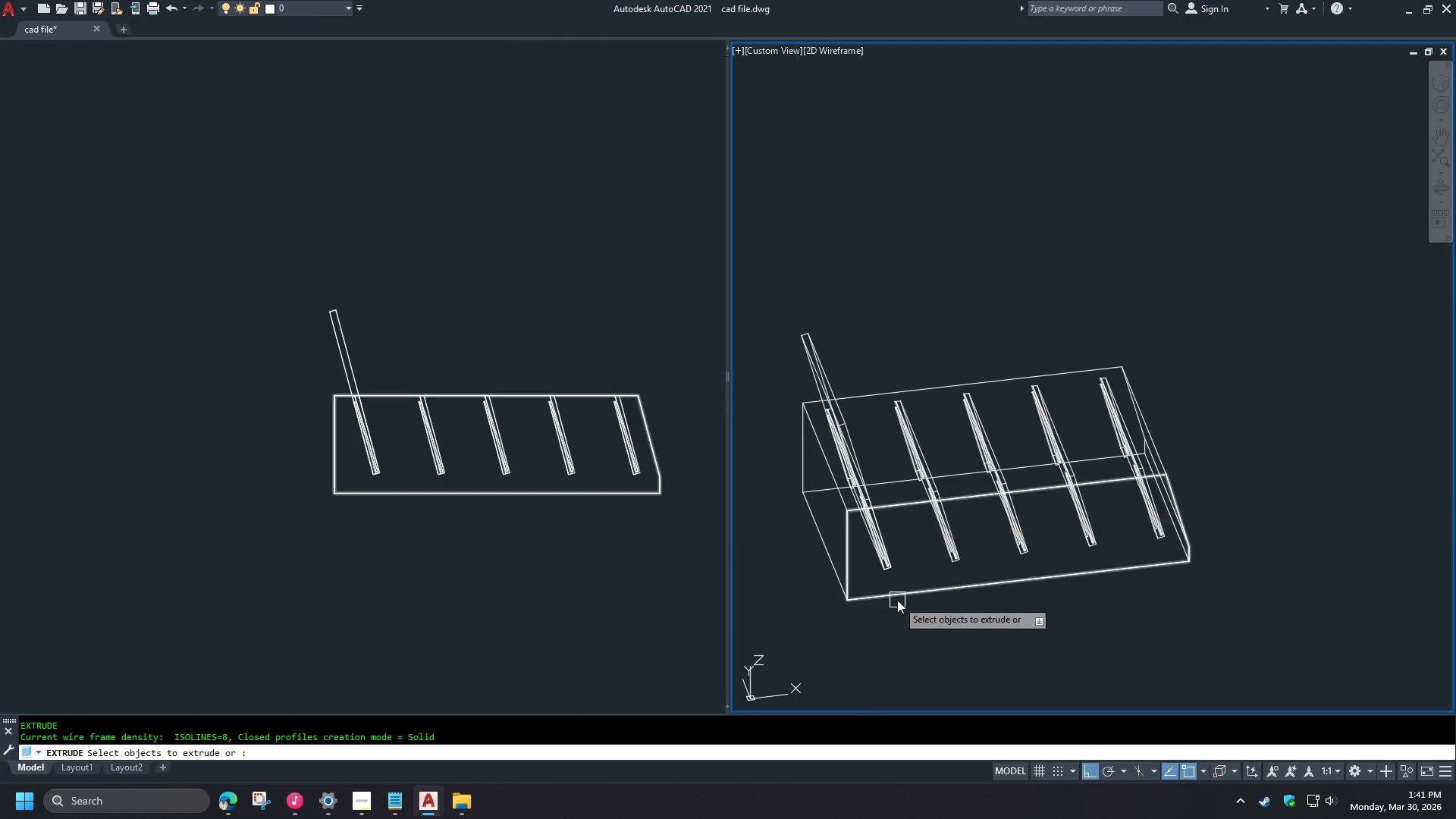 
left_click([897, 600])
 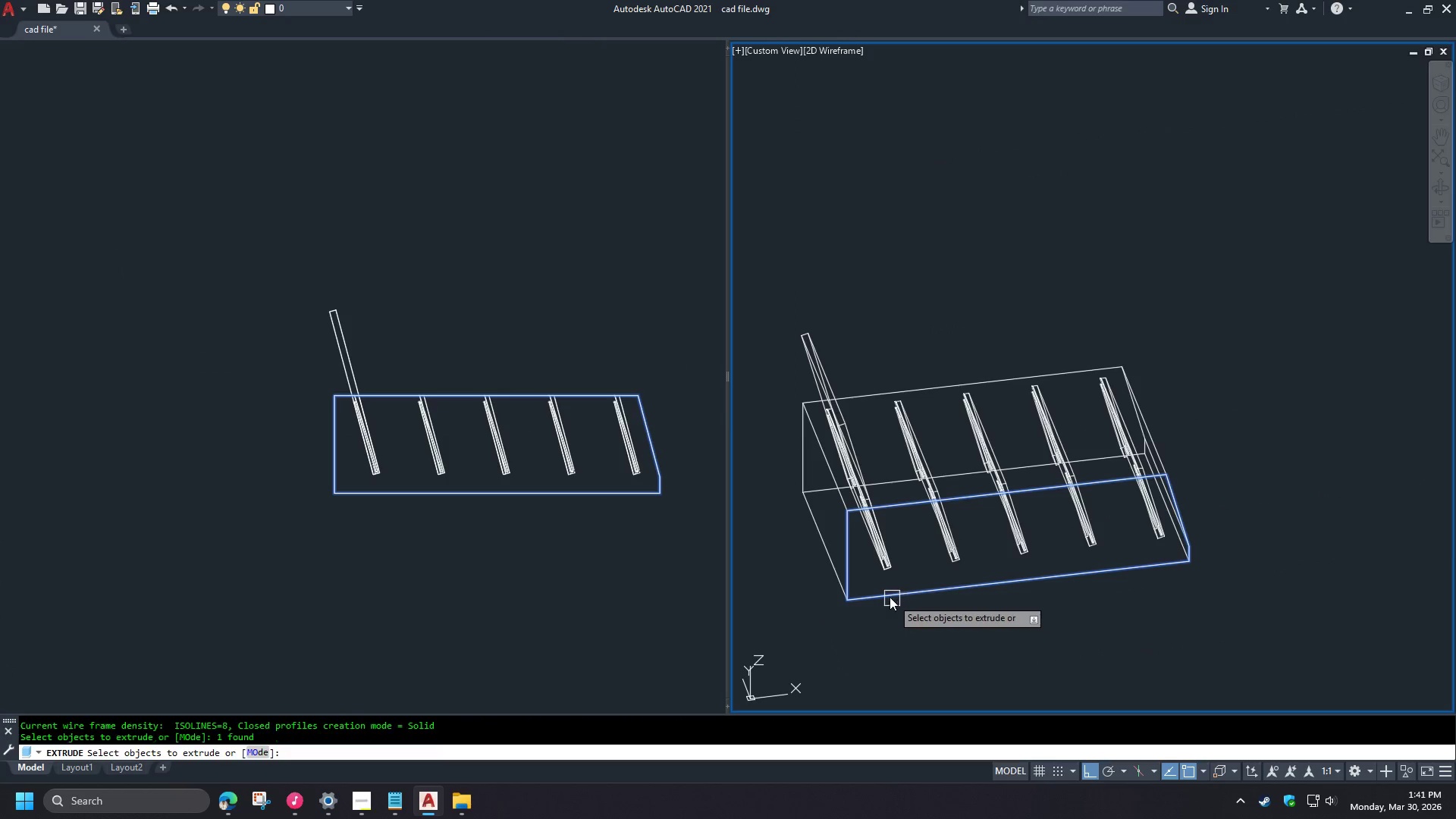 
key(Space)
 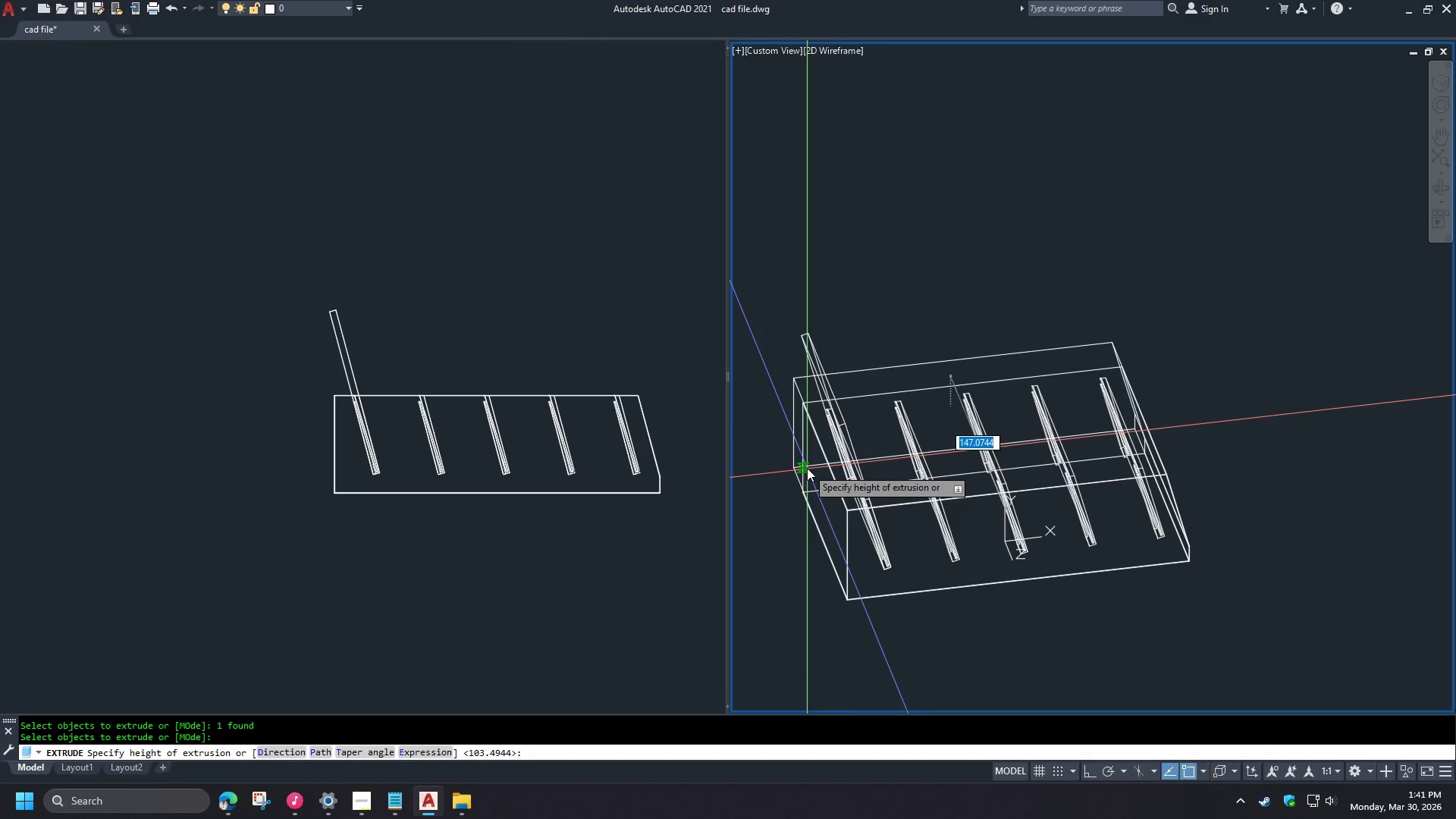 
scroll: coordinate [663, 432], scroll_direction: down, amount: 2.0
 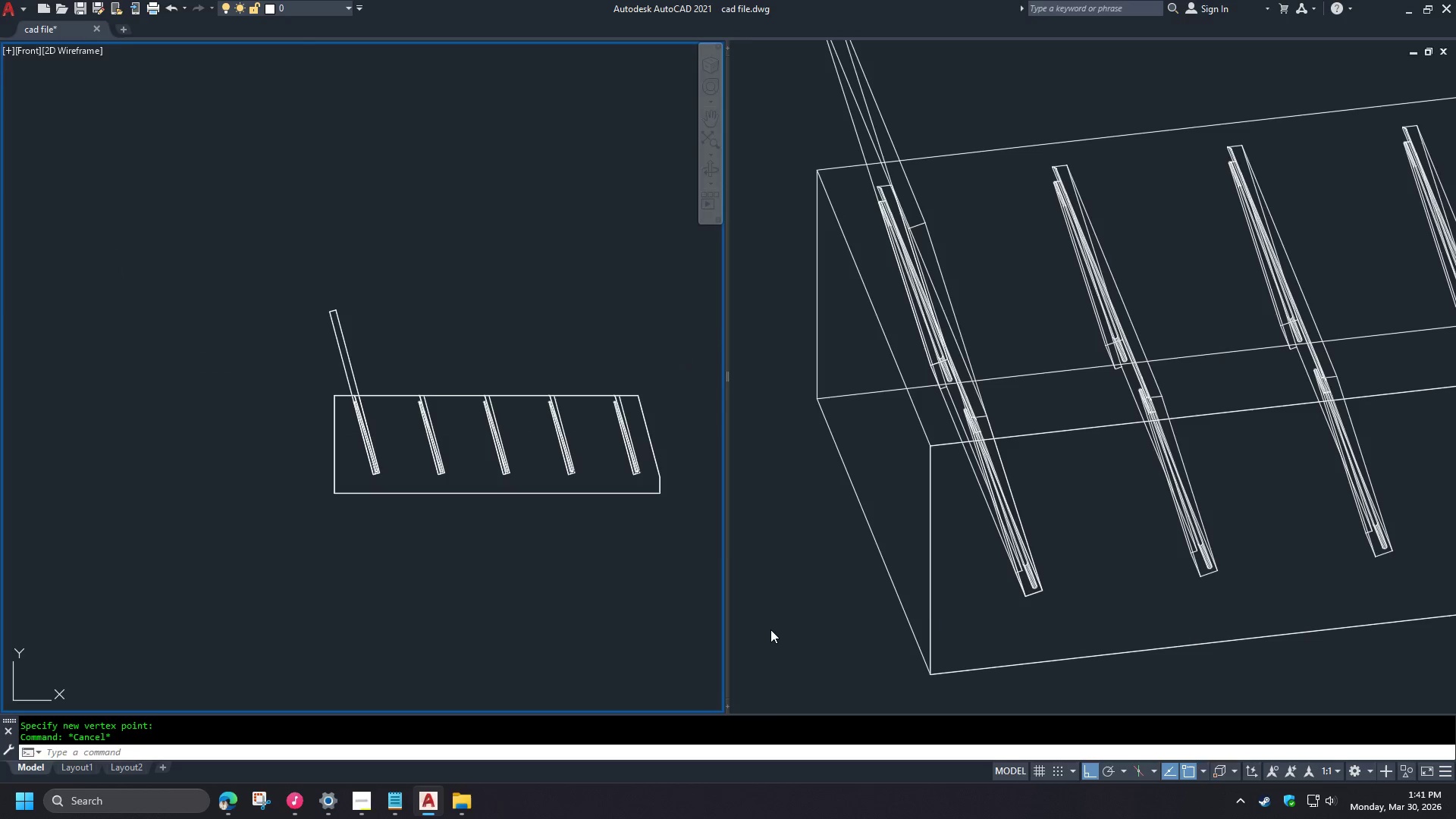 
left_click([807, 468])
 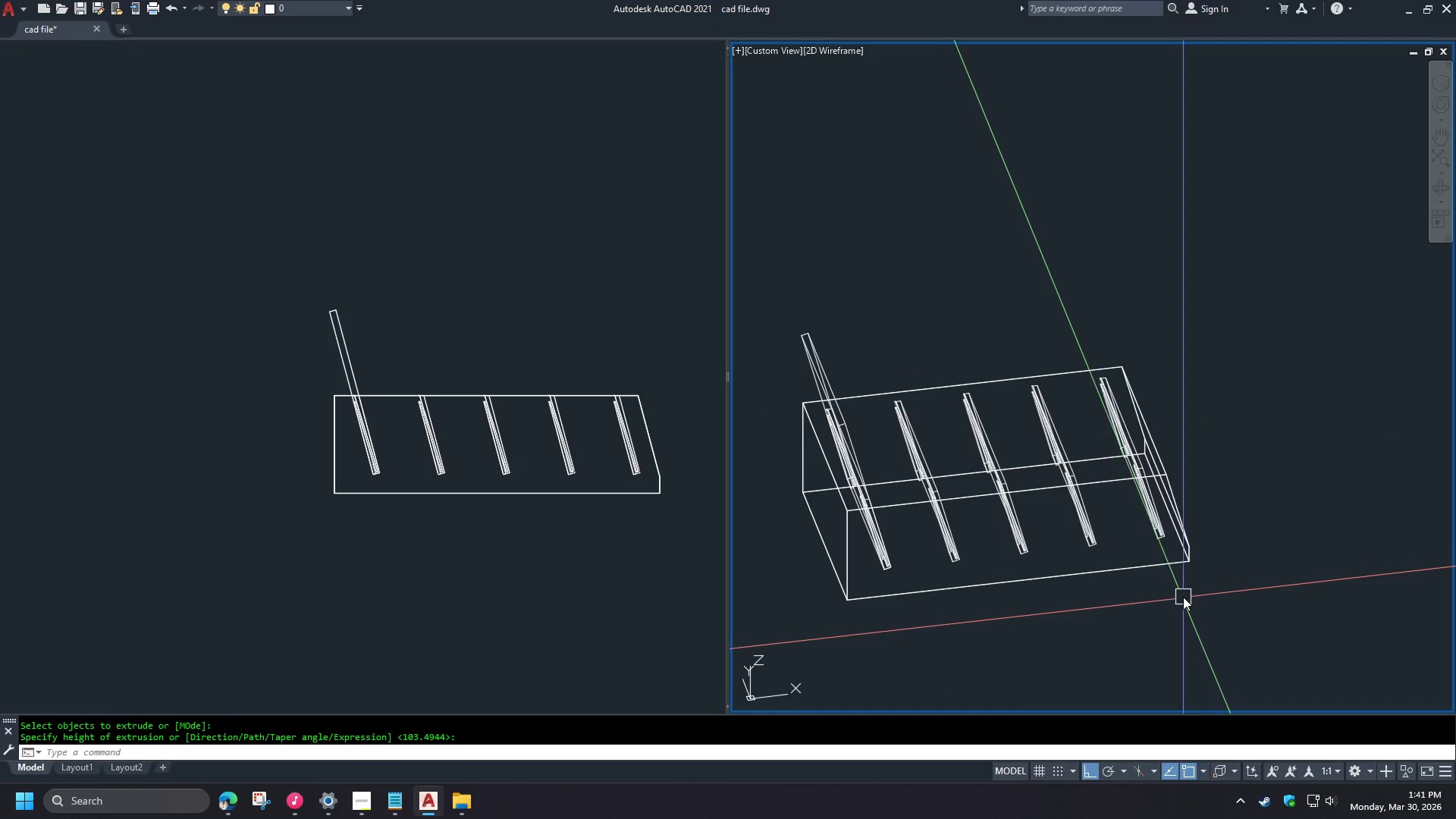 
scroll: coordinate [795, 553], scroll_direction: down, amount: 2.0
 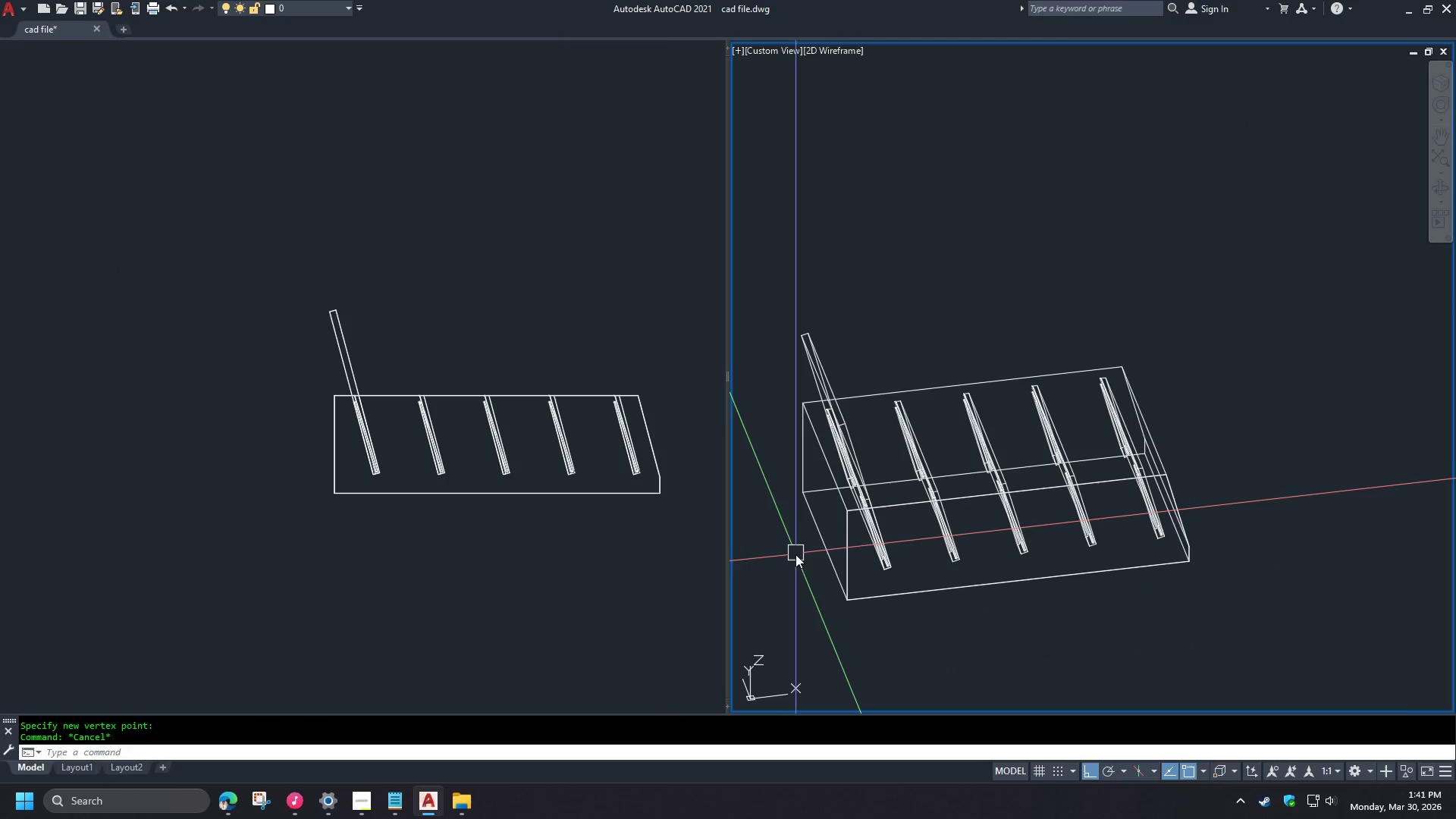 
left_click([1107, 428])
 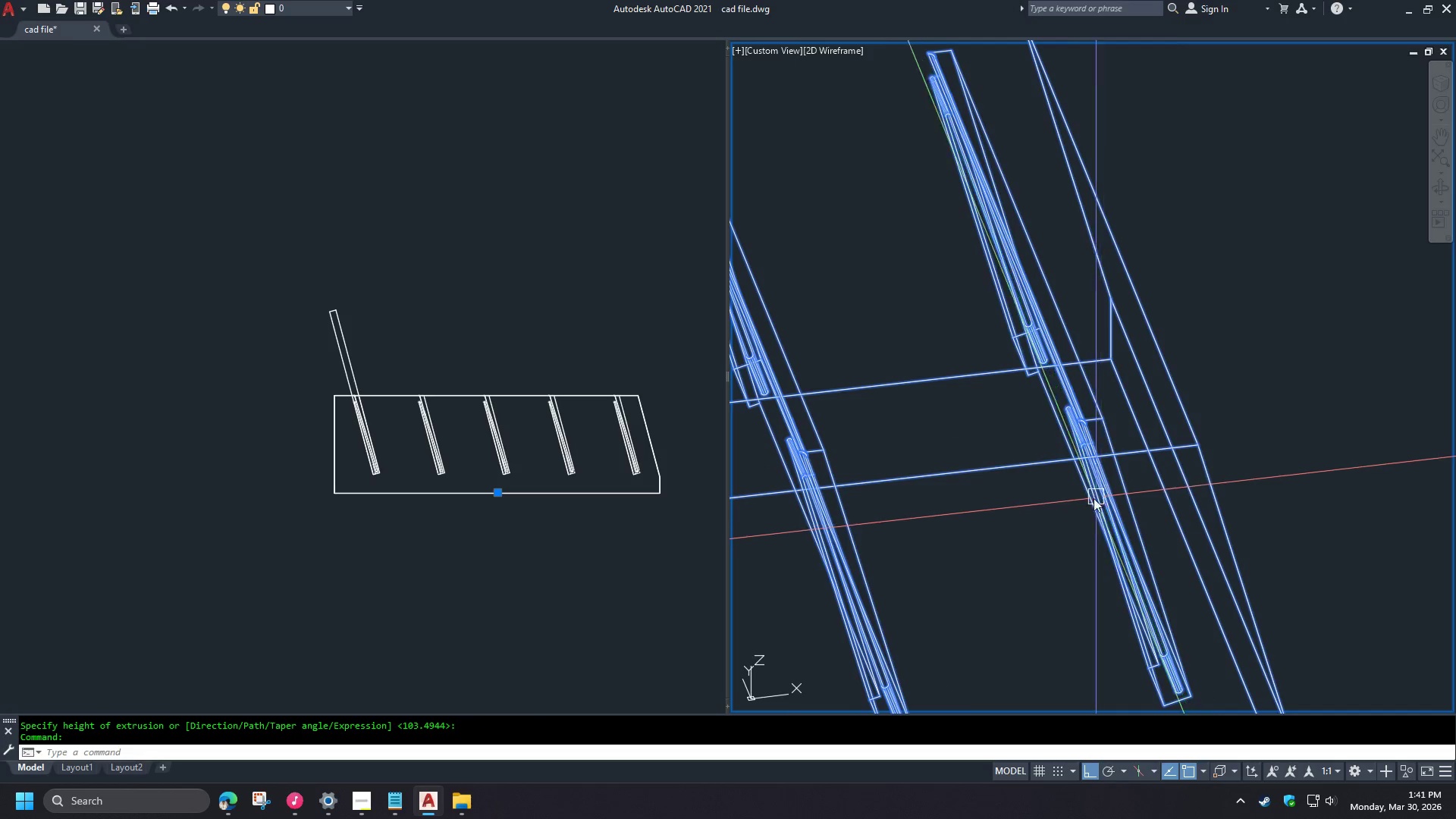 
scroll: coordinate [1154, 484], scroll_direction: up, amount: 3.0
 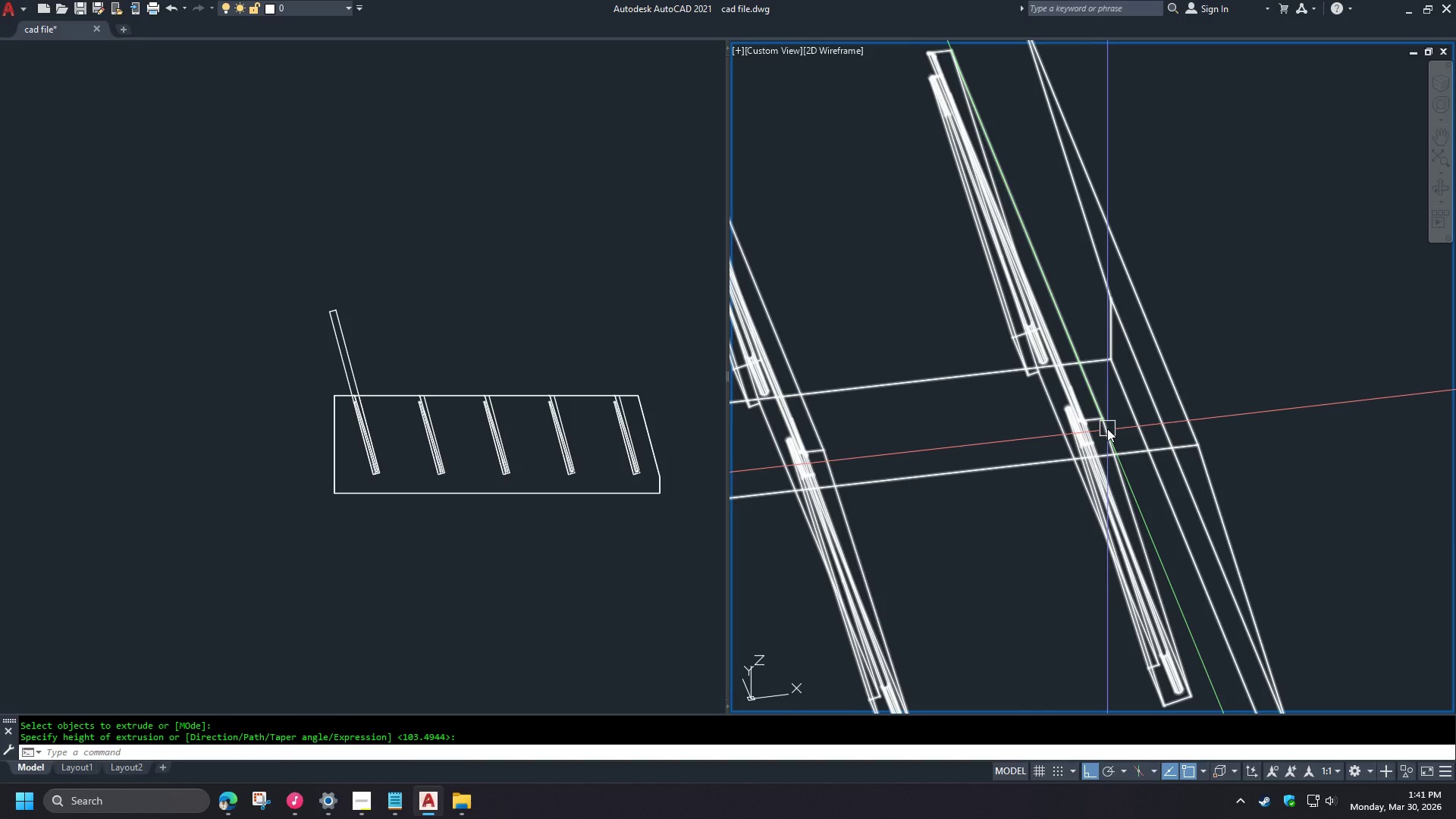 
key(E)
 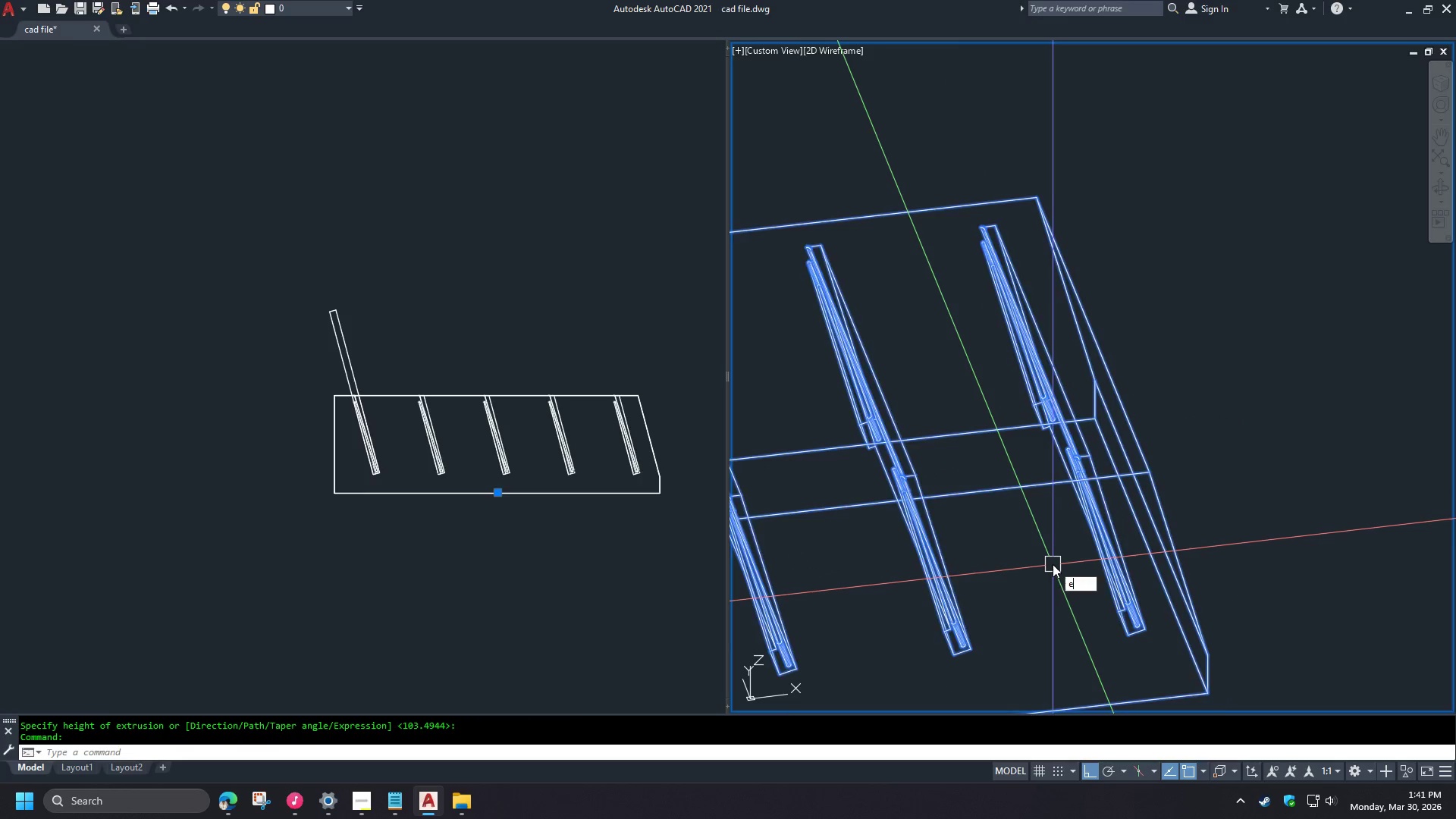 
key(Space)
 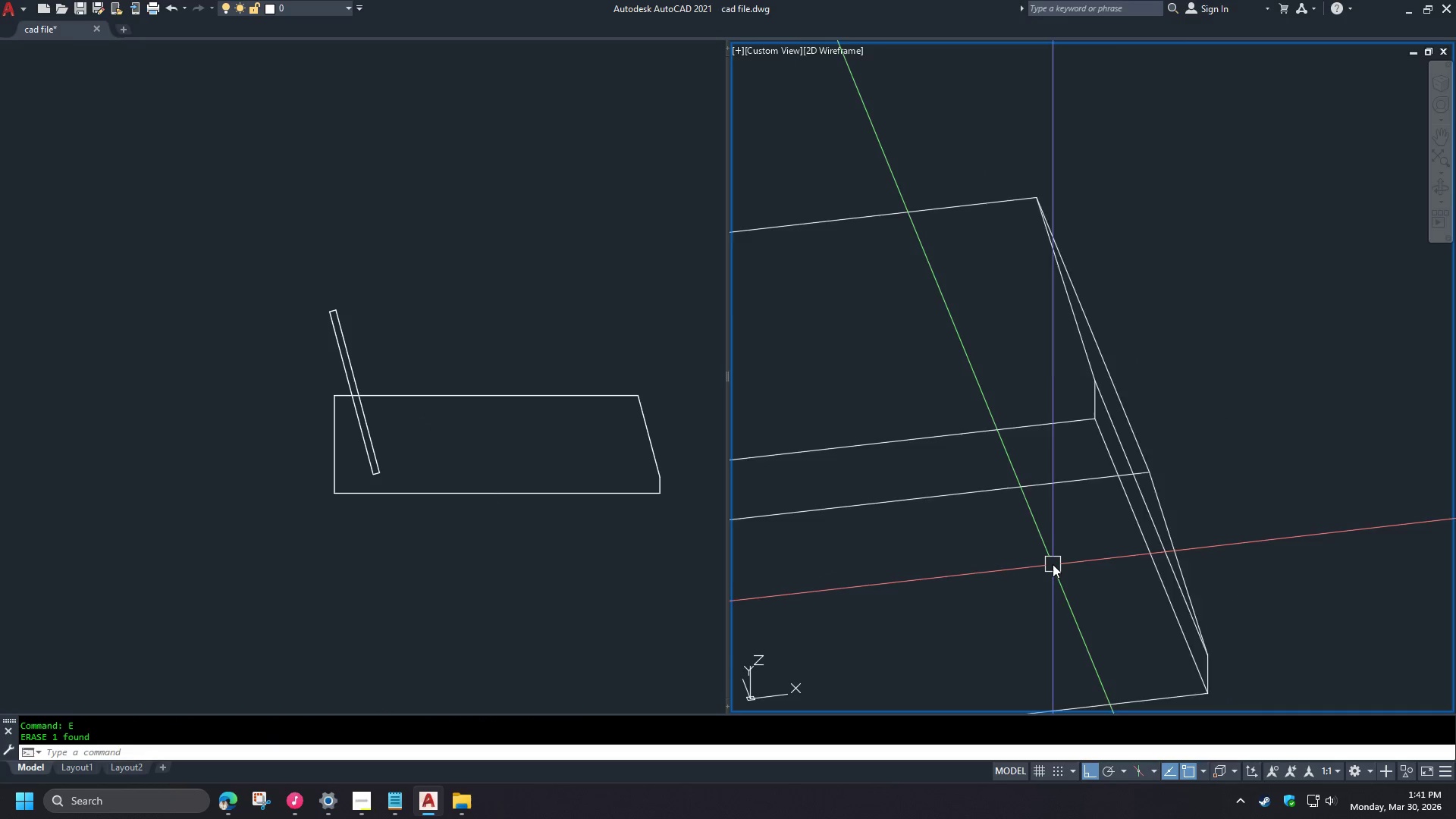 
scroll: coordinate [1067, 519], scroll_direction: down, amount: 1.0
 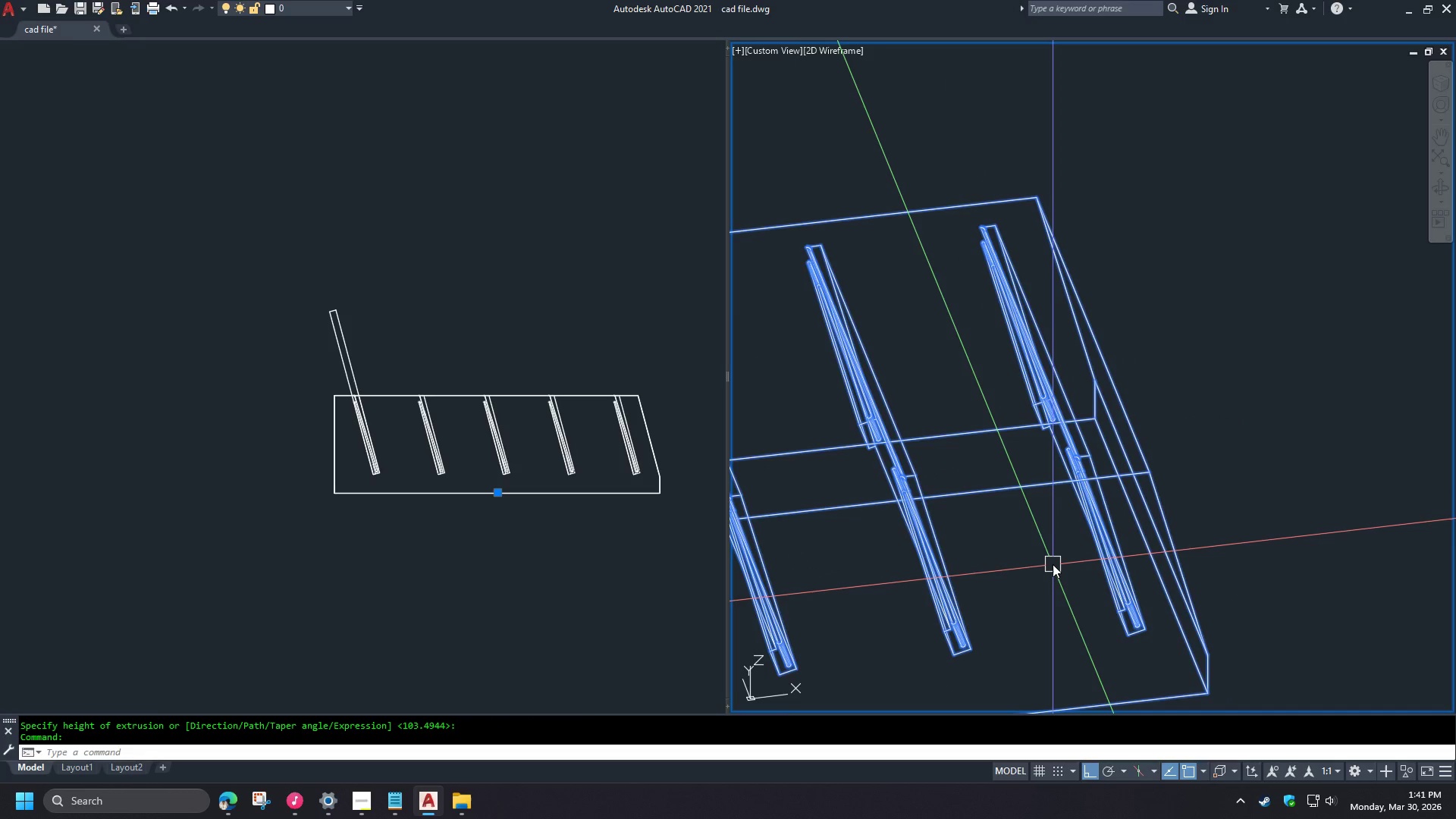 
double_click([344, 362])
 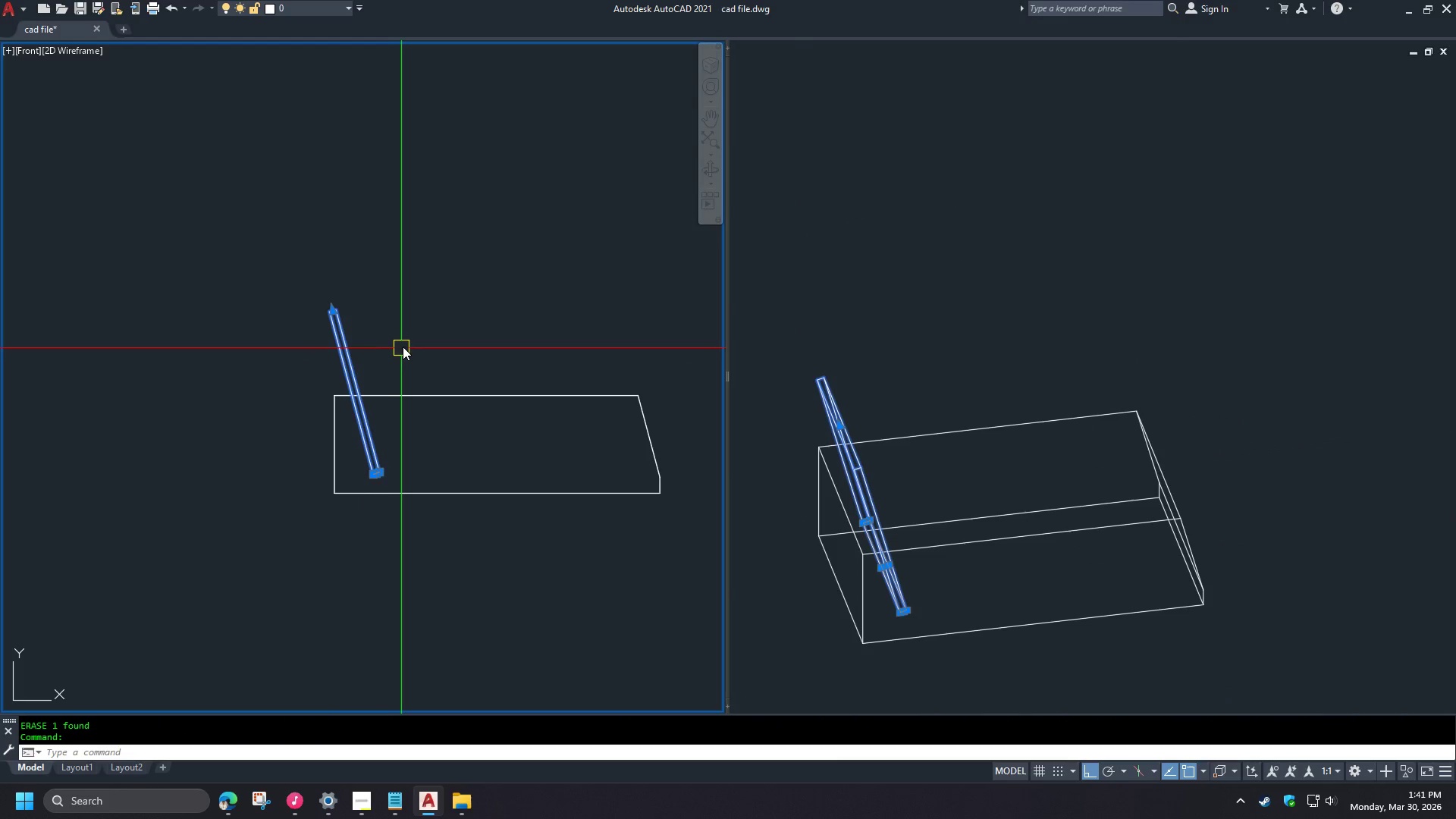 
key(C)
 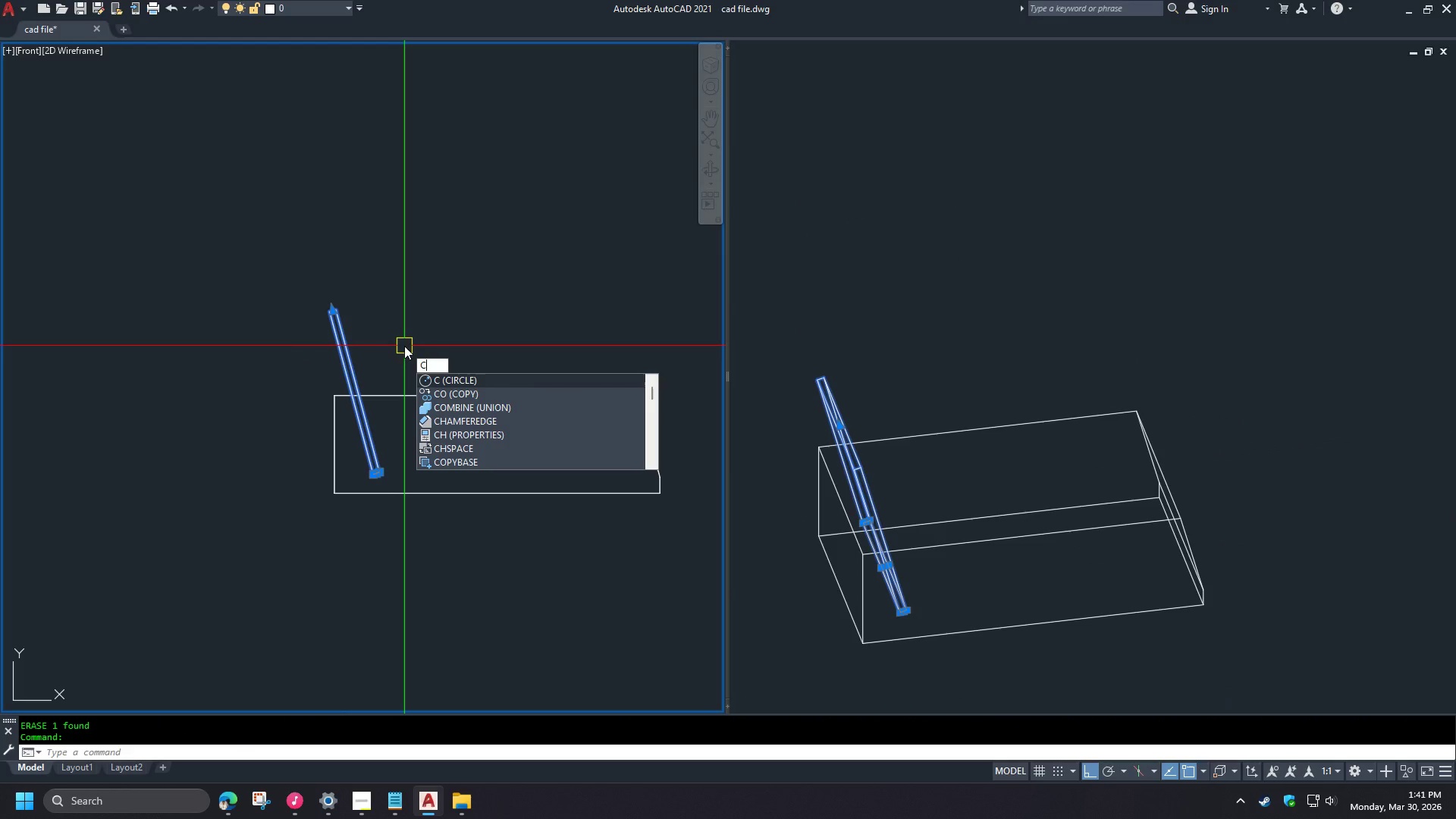 
scroll: coordinate [1051, 567], scroll_direction: down, amount: 2.0
 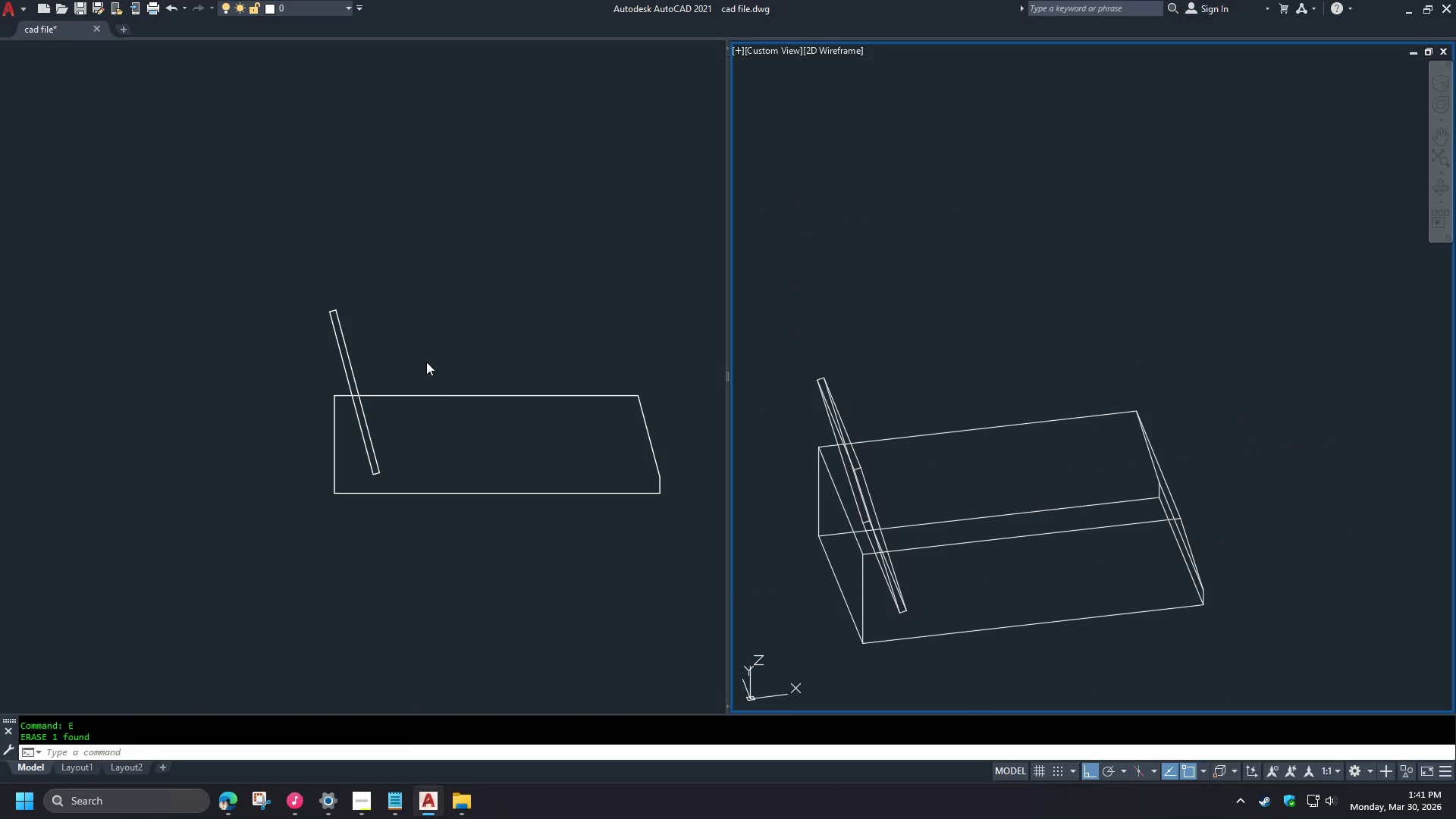 
key(O)
 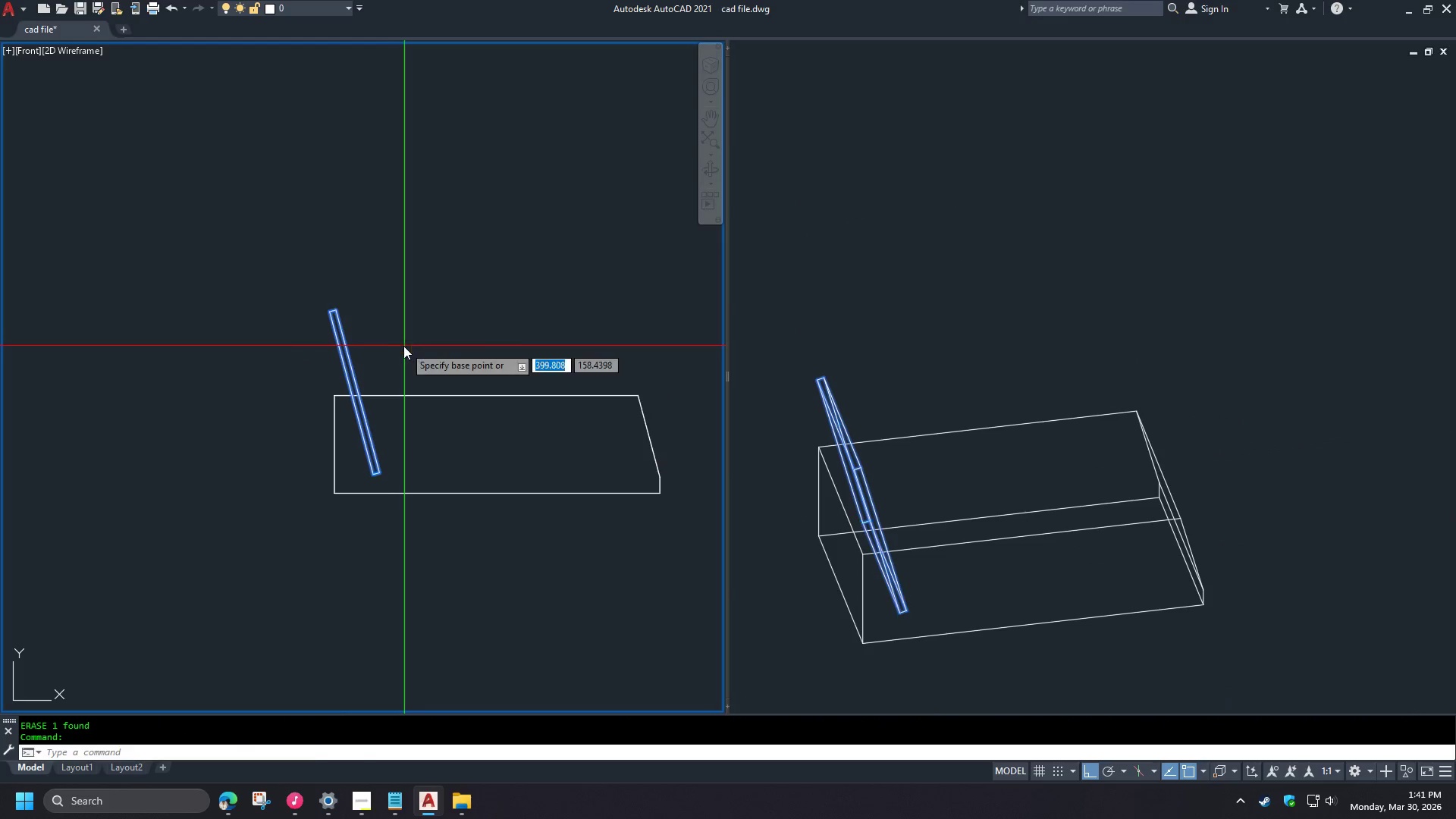 
key(Space)
 